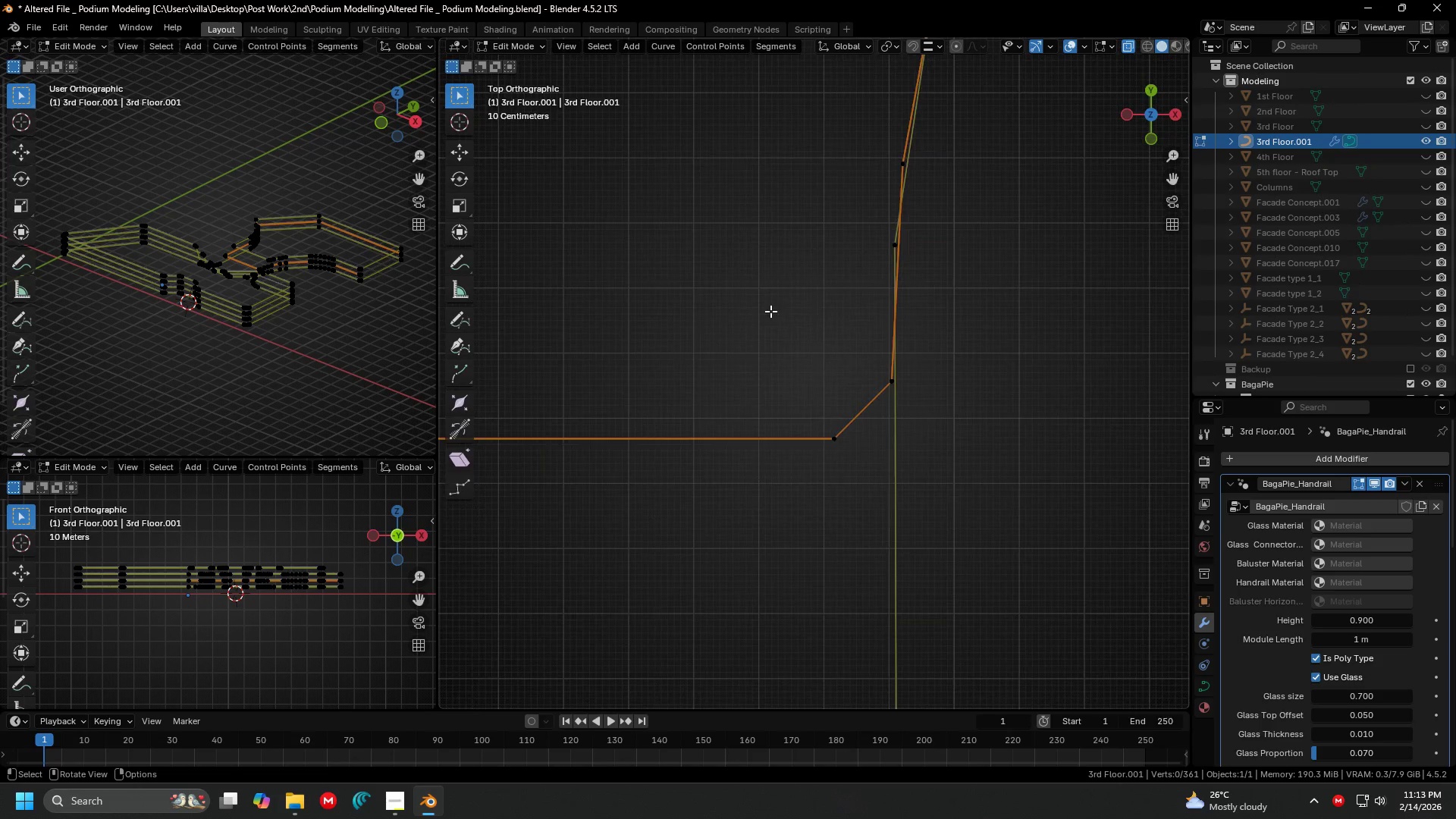 
hold_key(key=ShiftLeft, duration=0.41)
 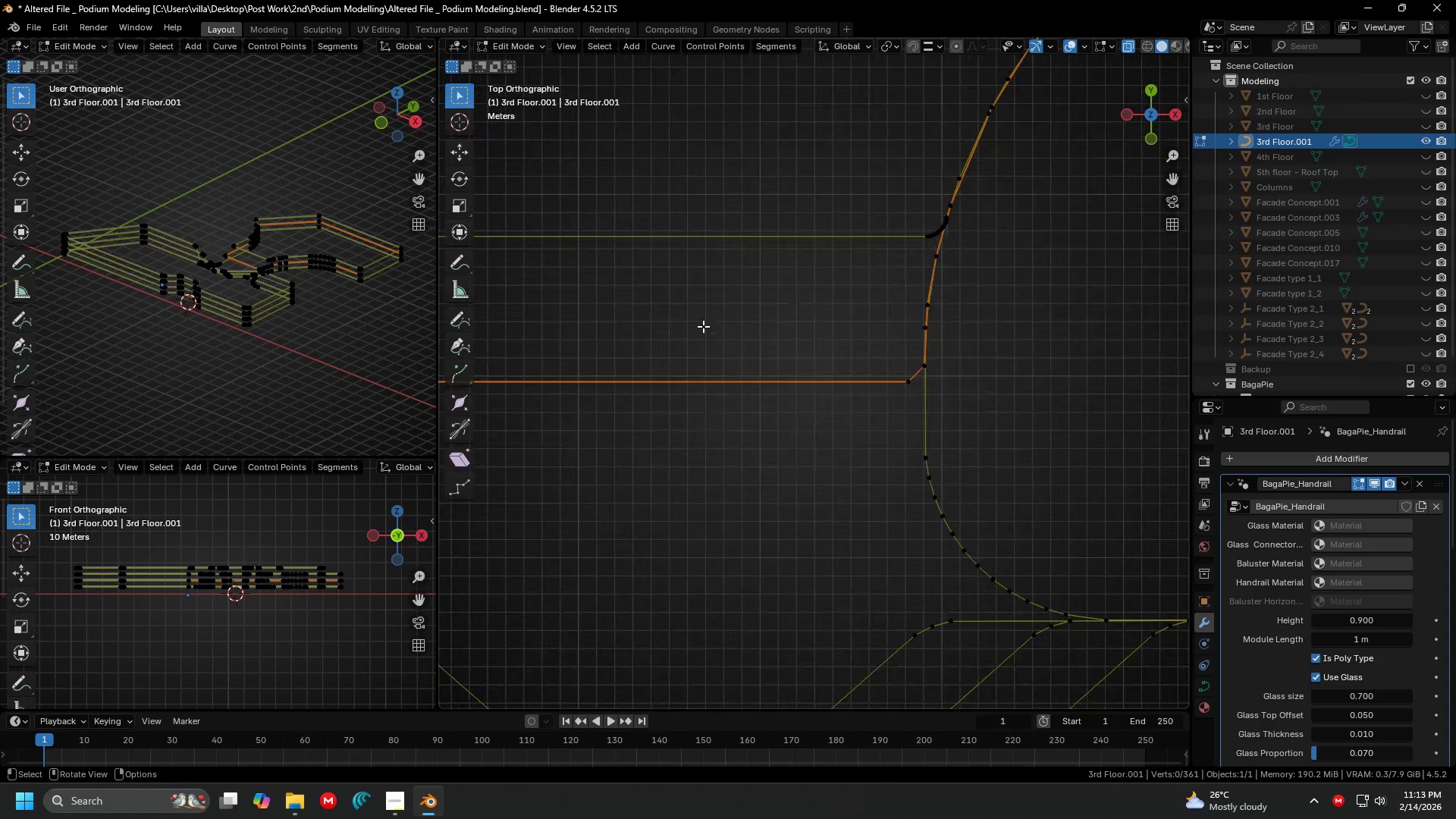 
key(Shift+ShiftLeft)
 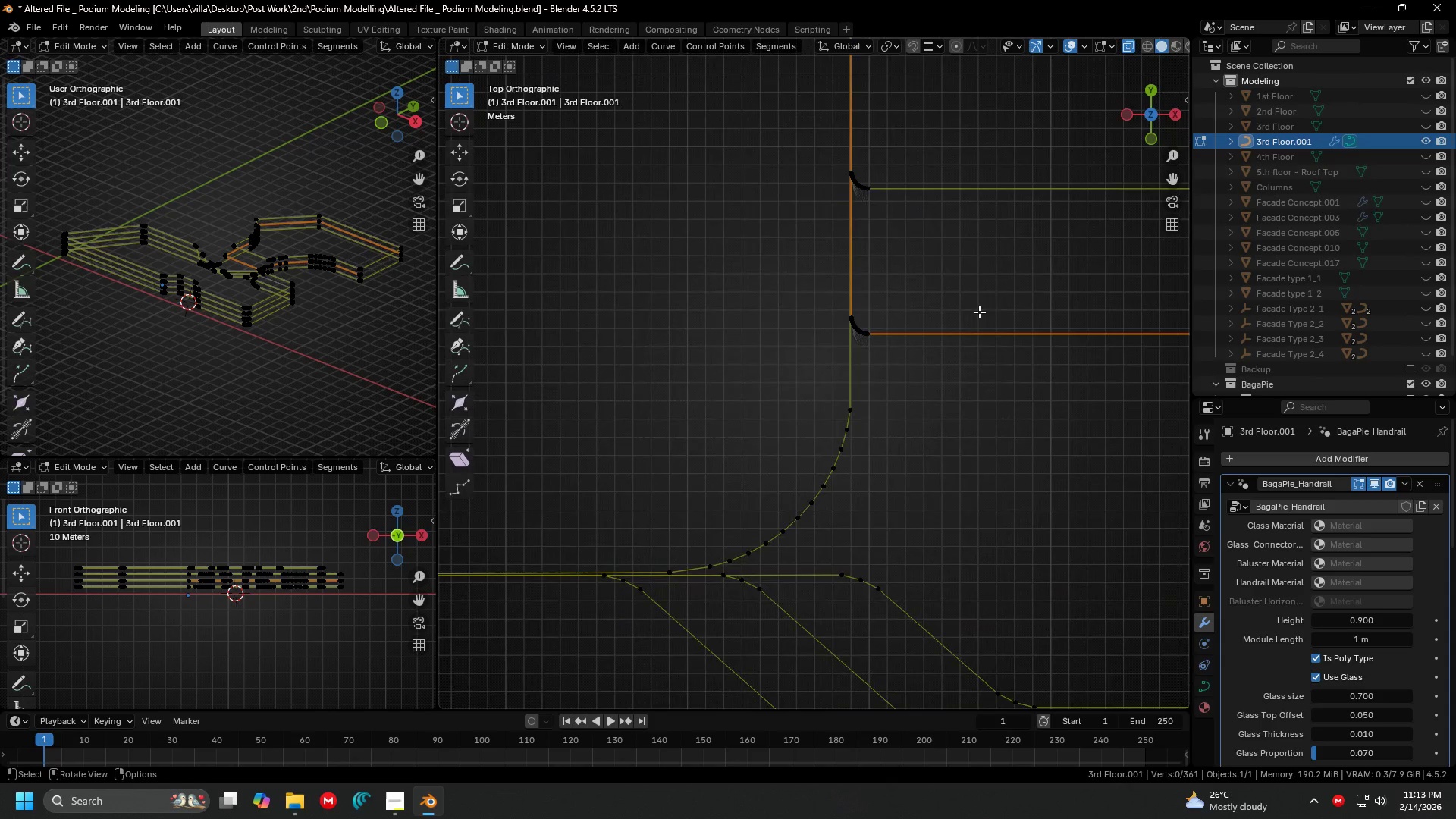 
scroll: coordinate [731, 311], scroll_direction: down, amount: 11.0
 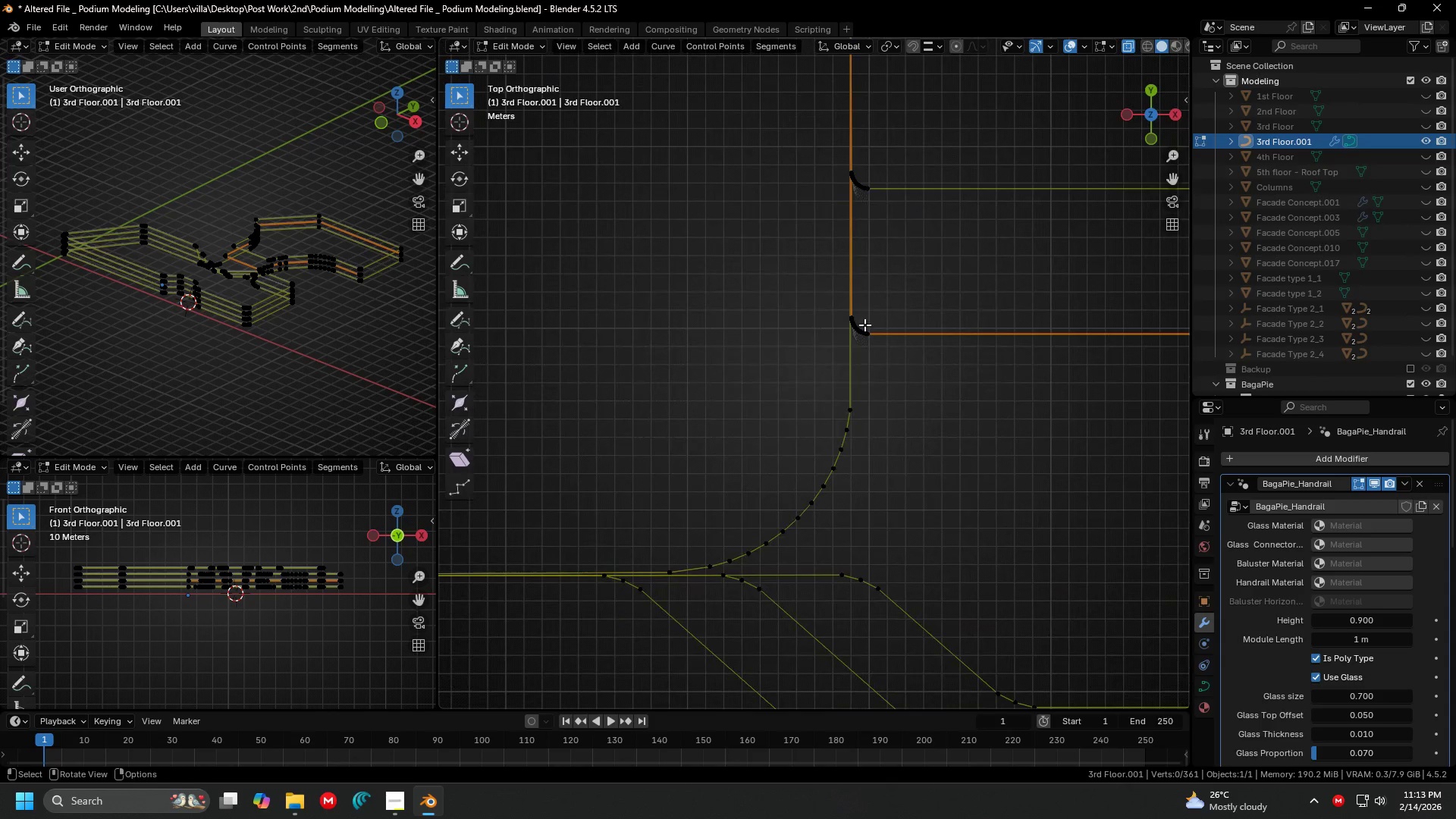 
key(Shift+ShiftLeft)
 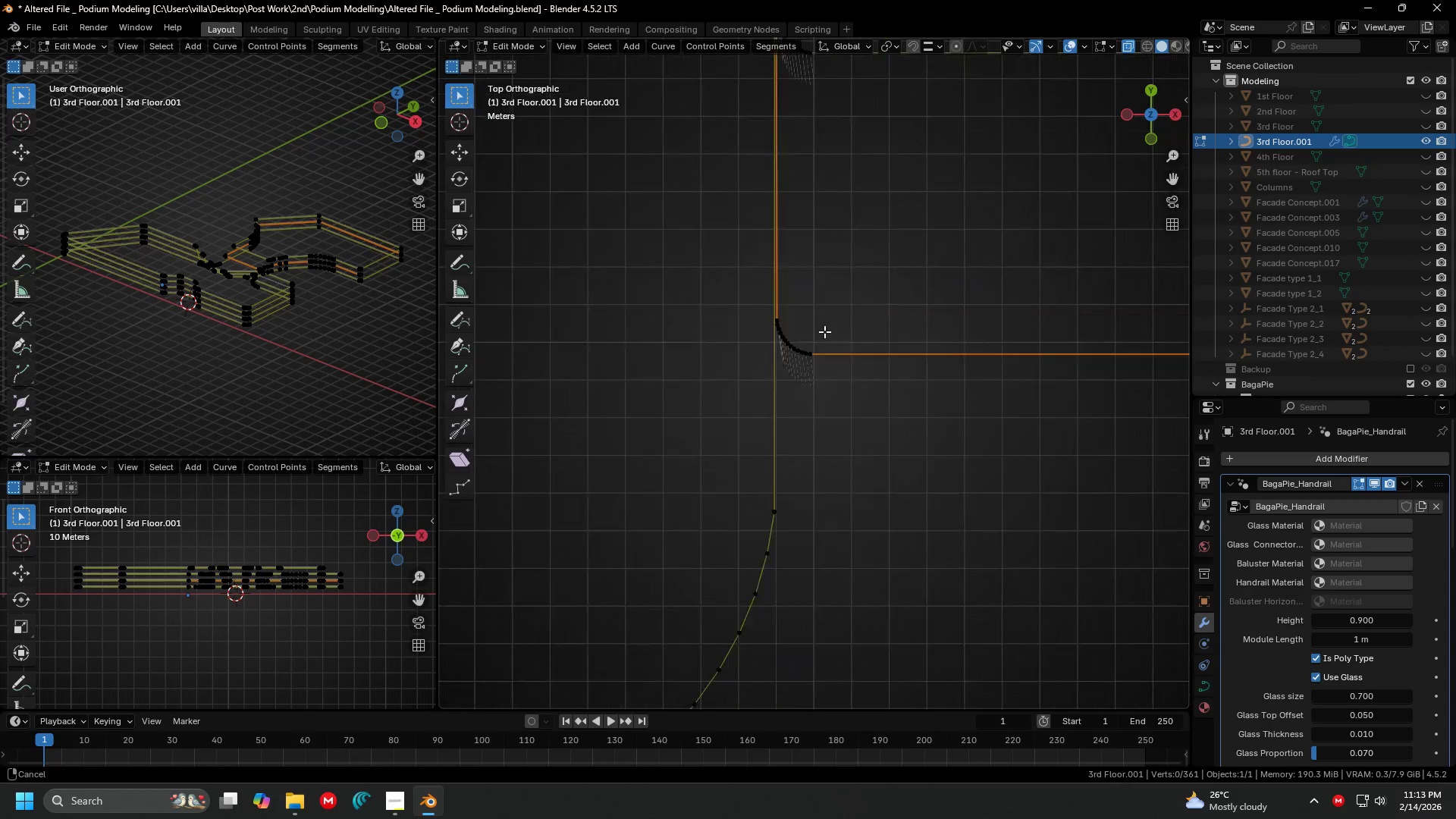 
scroll: coordinate [874, 322], scroll_direction: up, amount: 4.0
 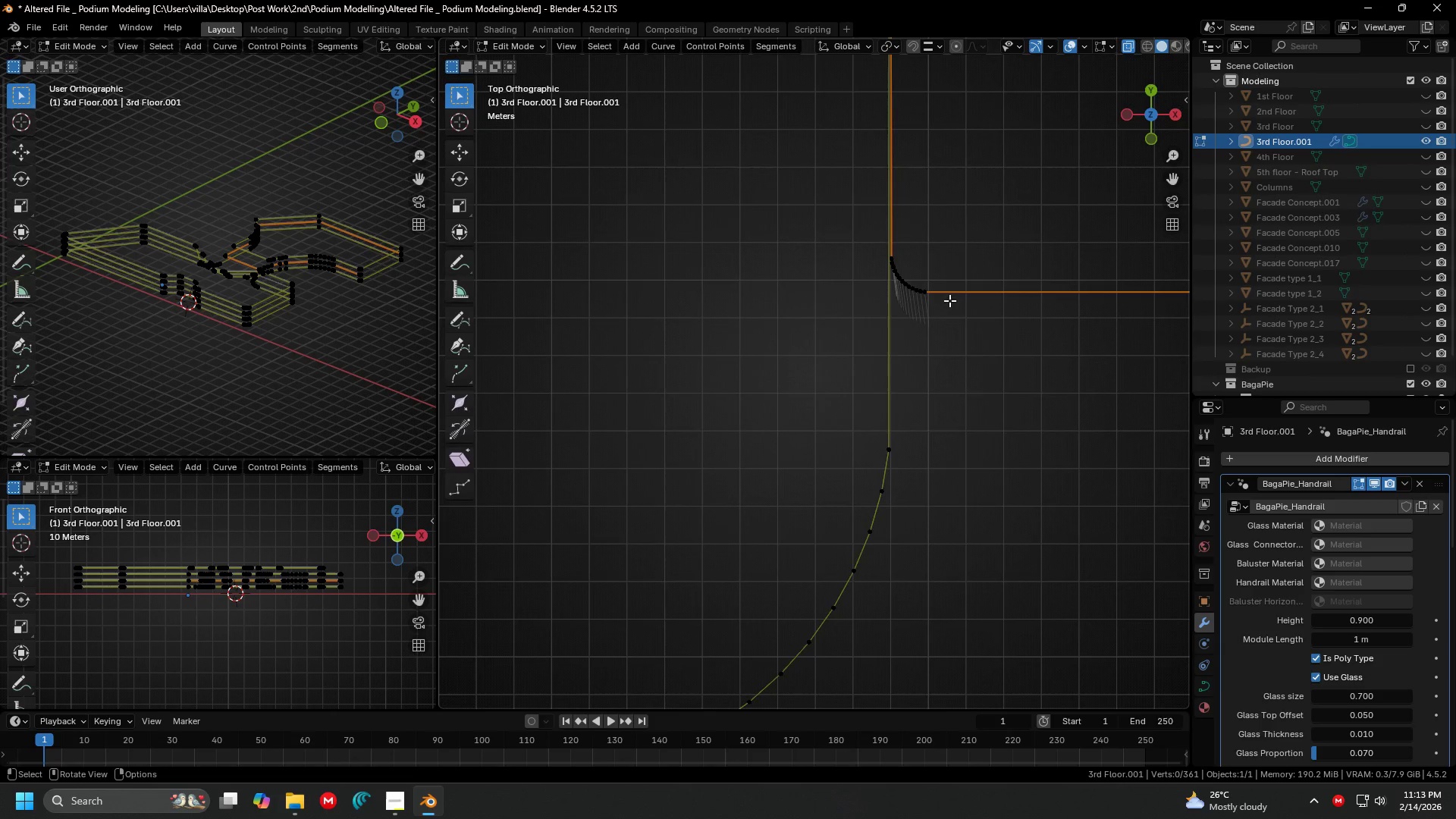 
key(Shift+ShiftLeft)
 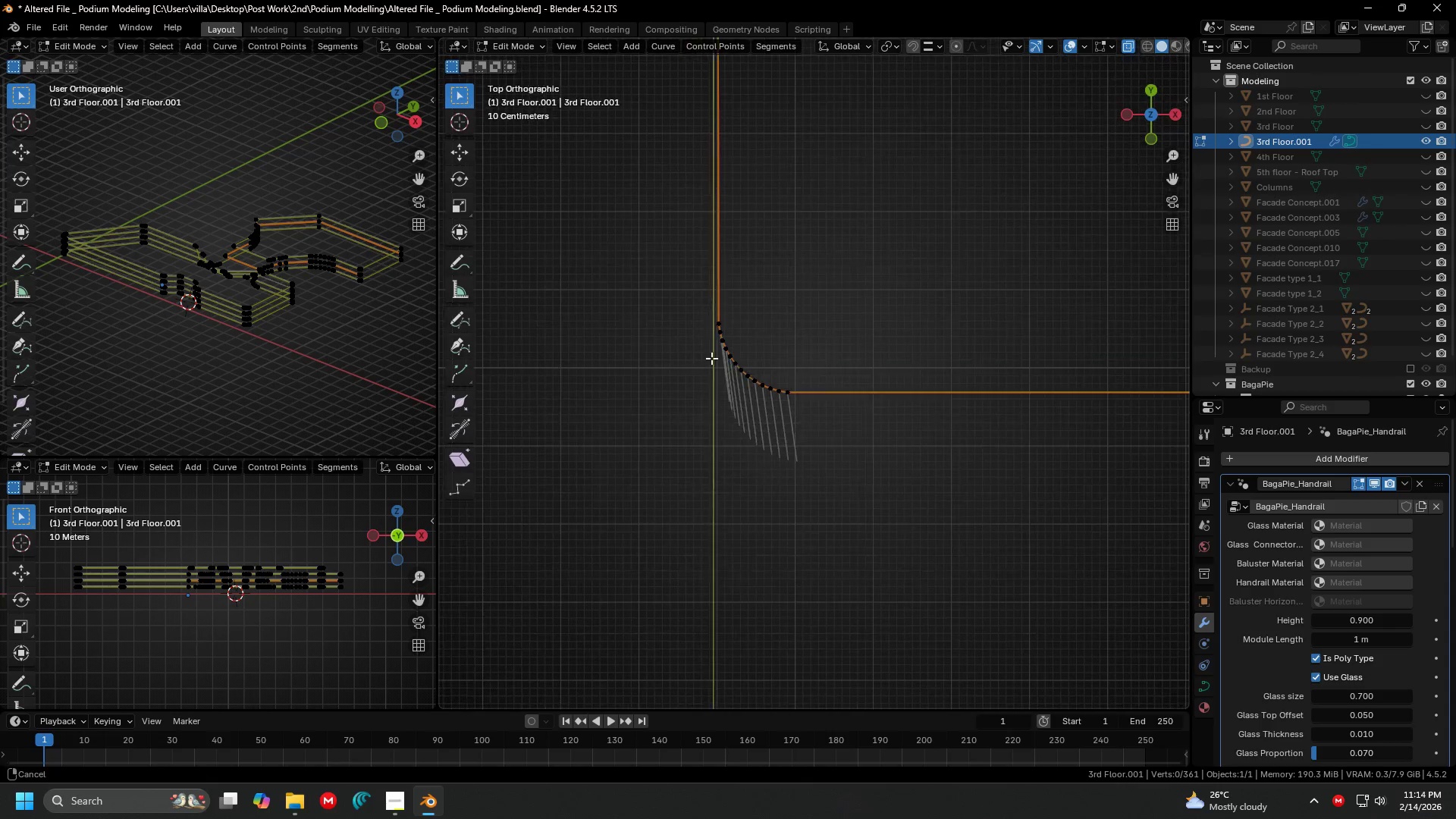 
scroll: coordinate [803, 341], scroll_direction: up, amount: 4.0
 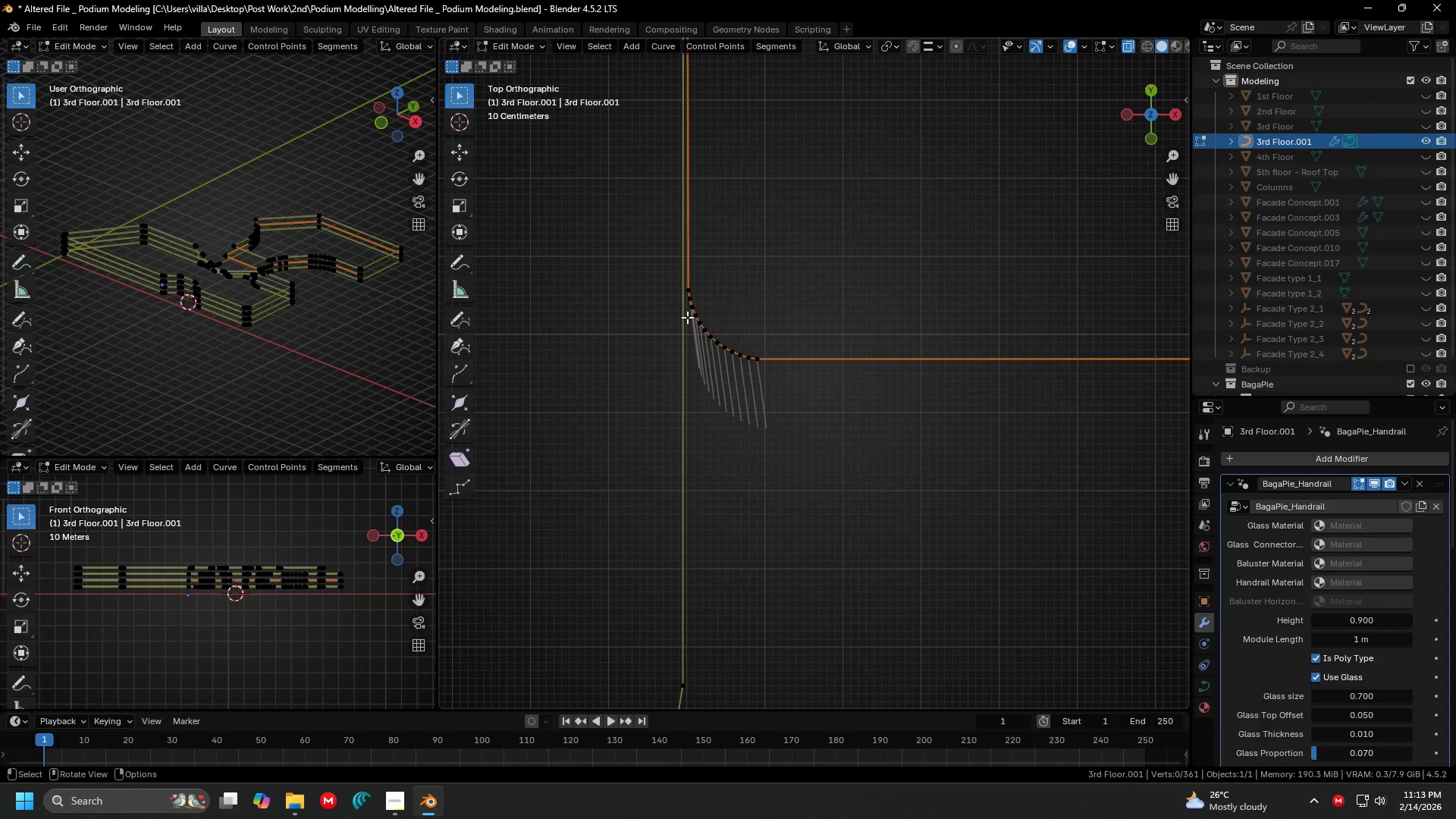 
hold_key(key=ShiftLeft, duration=1.47)
 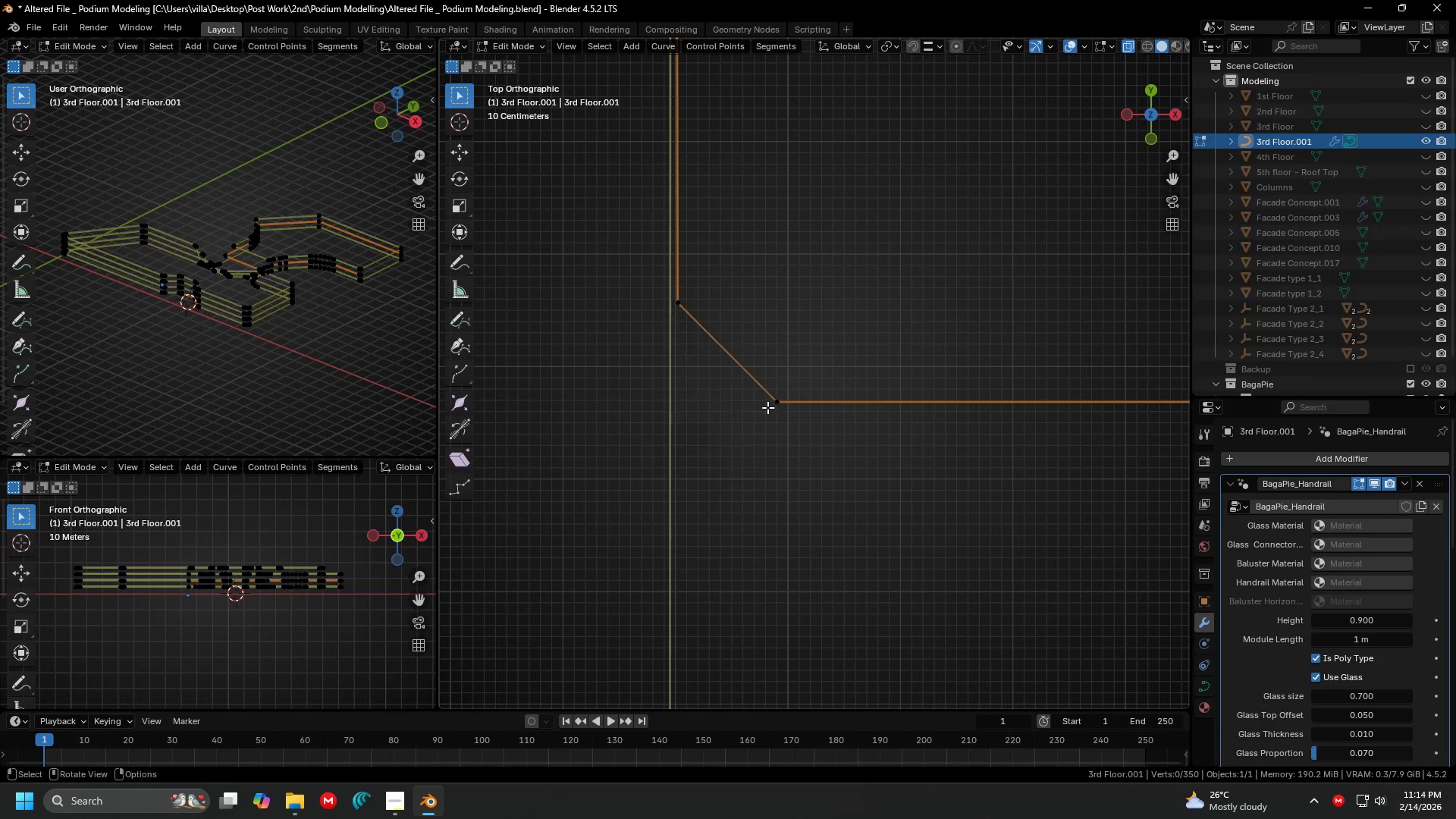 
scroll: coordinate [712, 359], scroll_direction: up, amount: 3.0
 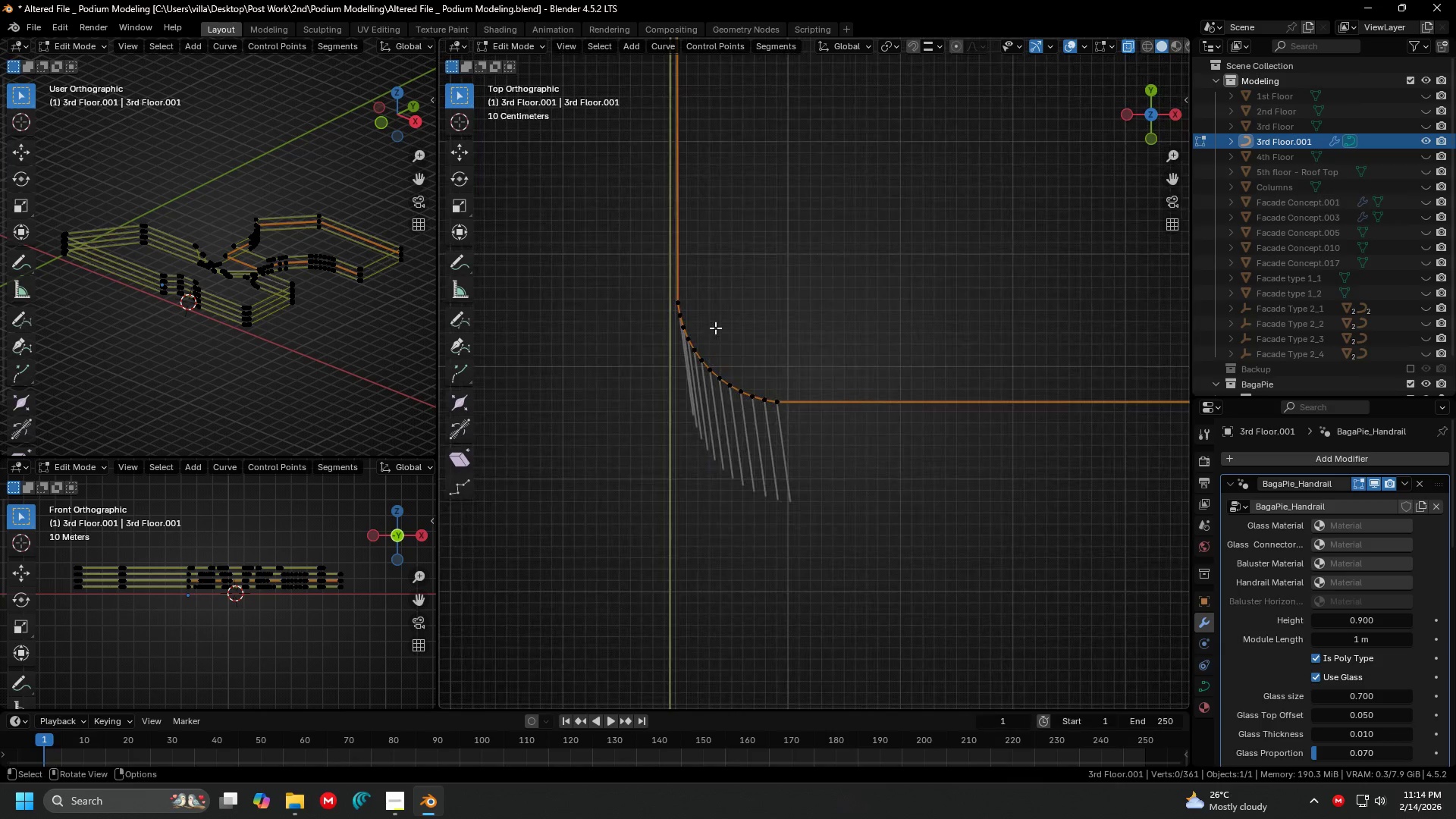 
left_click_drag(start_coordinate=[667, 312], to_coordinate=[769, 423])
 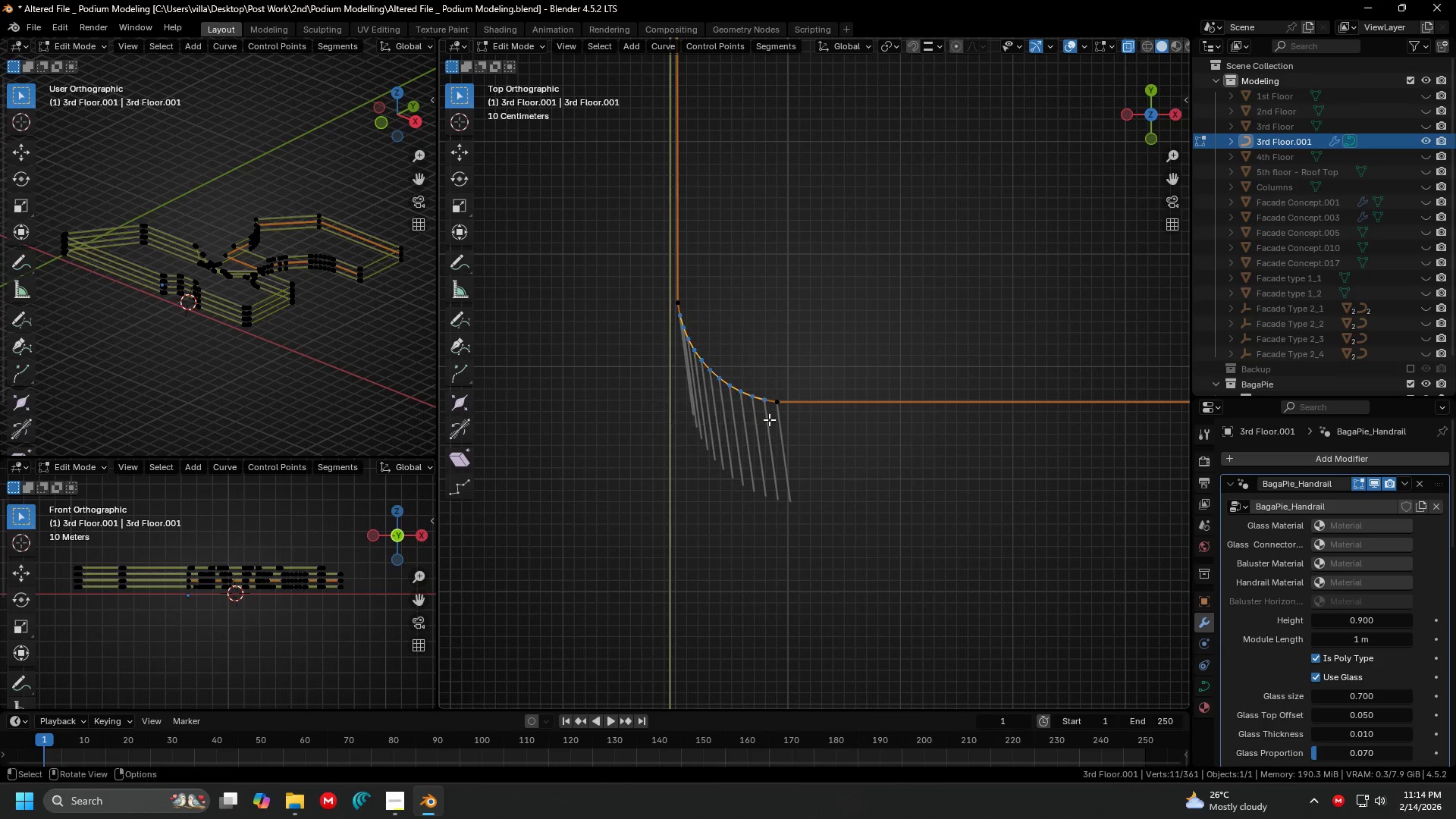 
key(X)
 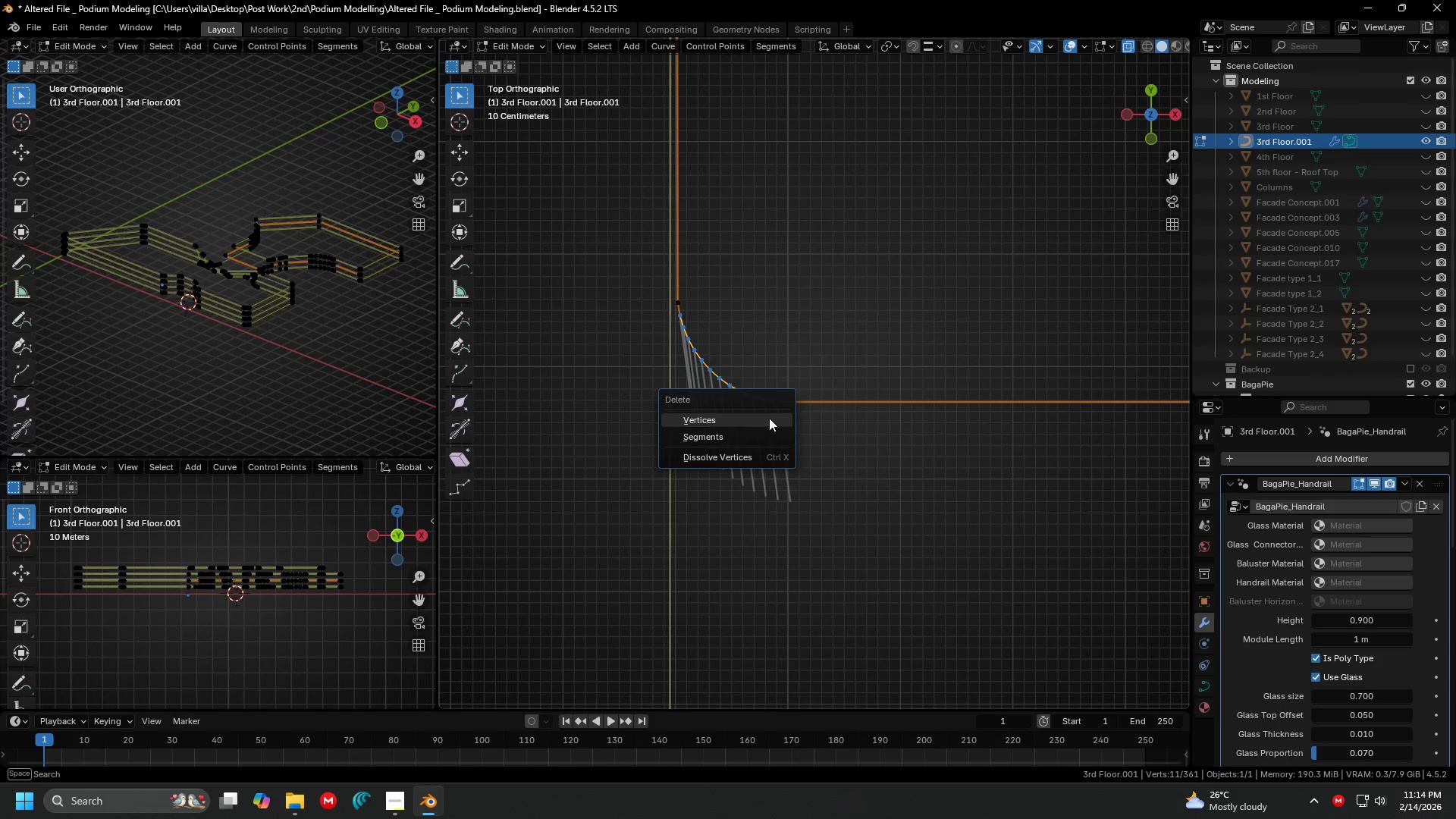 
left_click([769, 418])
 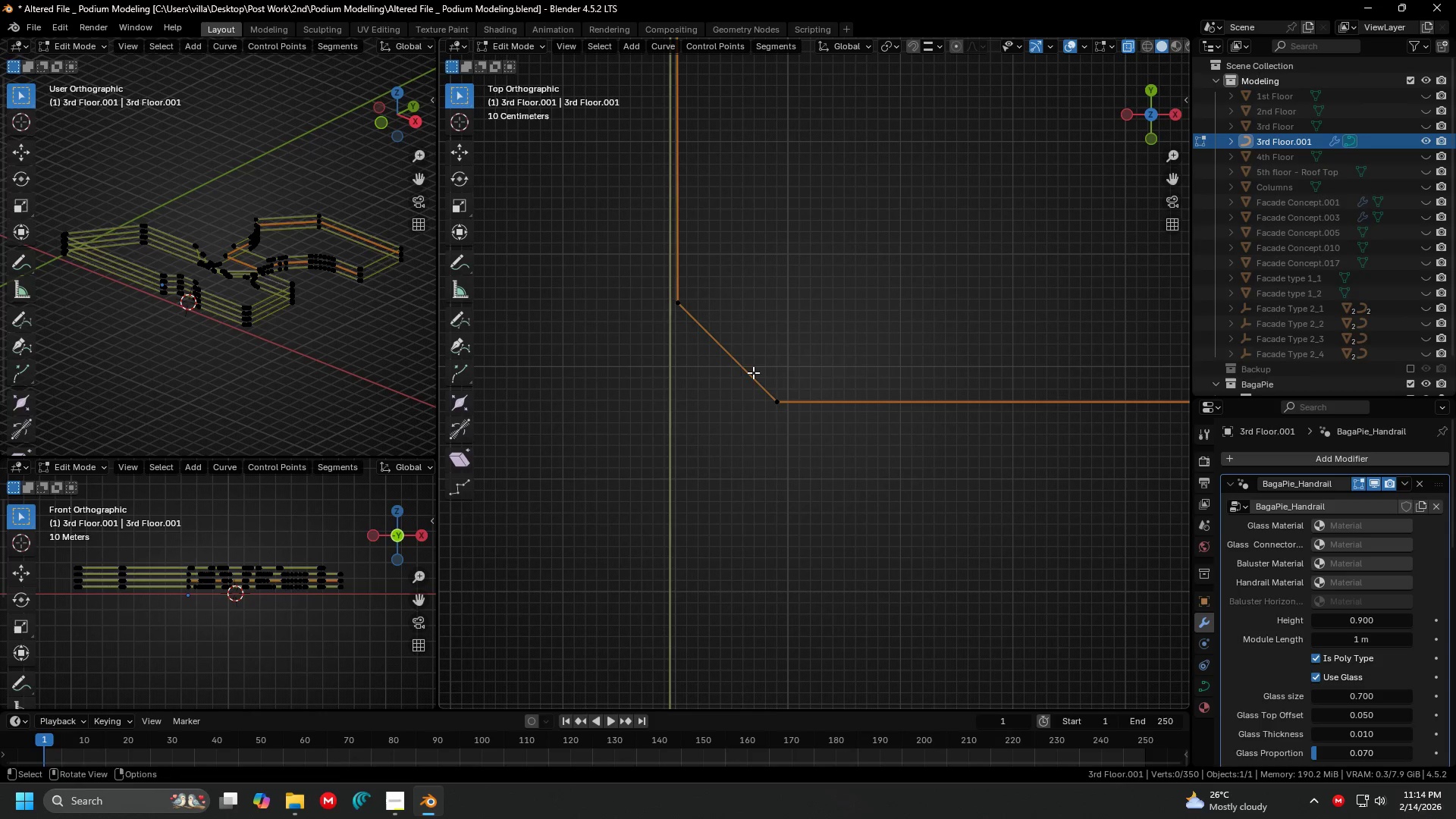 
key(Shift+ShiftLeft)
 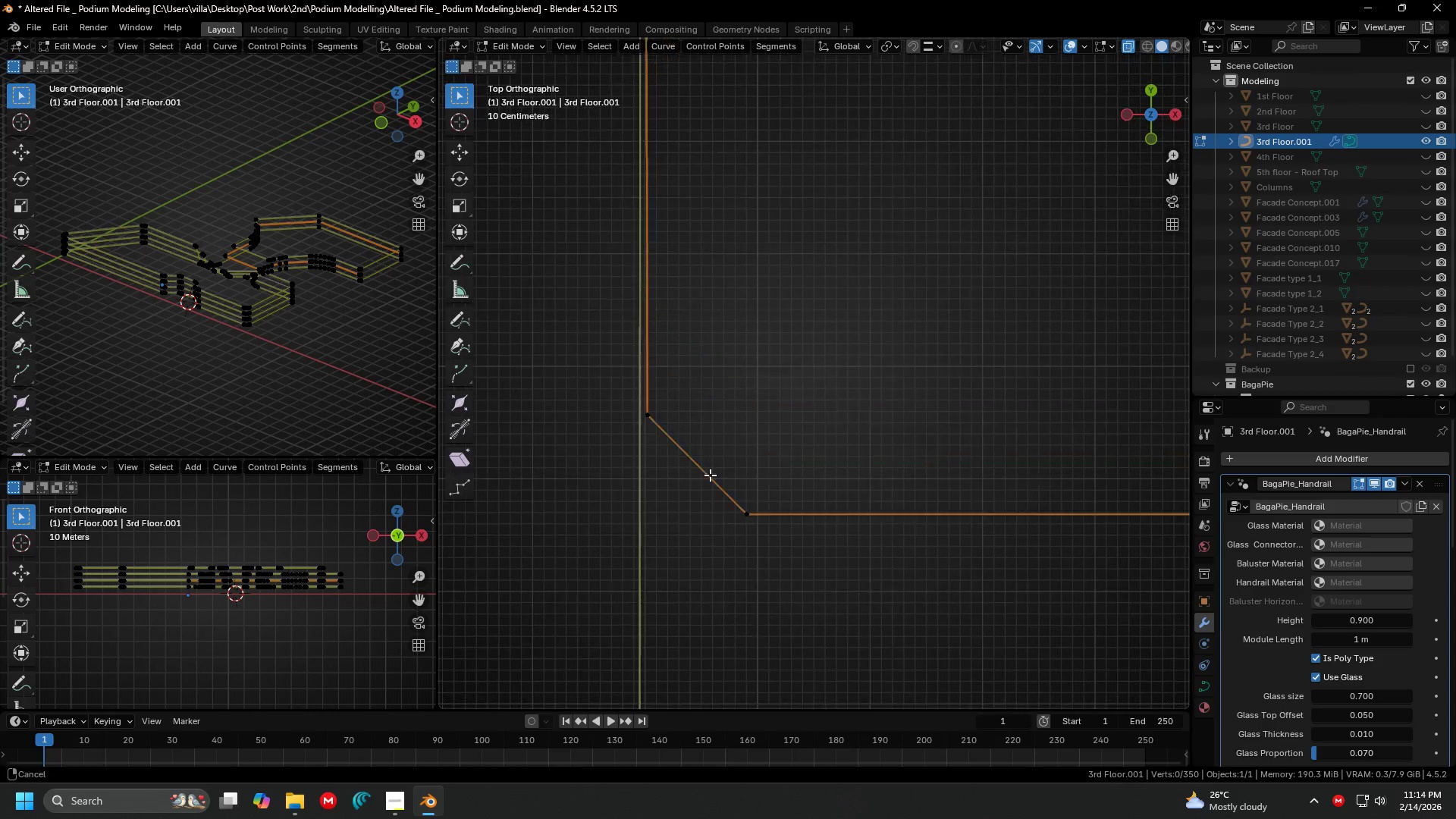 
hold_key(key=ShiftLeft, duration=0.33)
 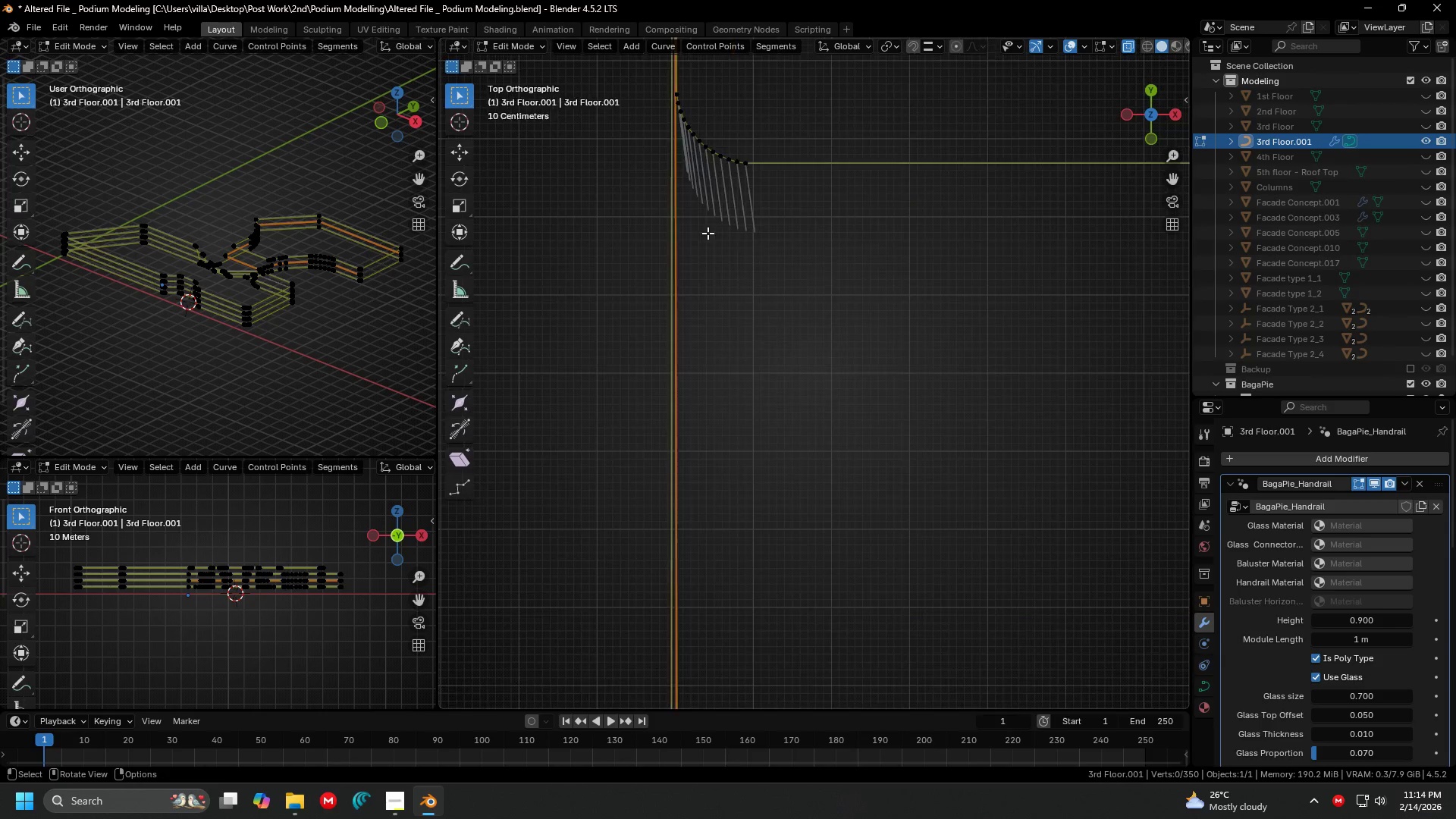 
key(Shift+ShiftLeft)
 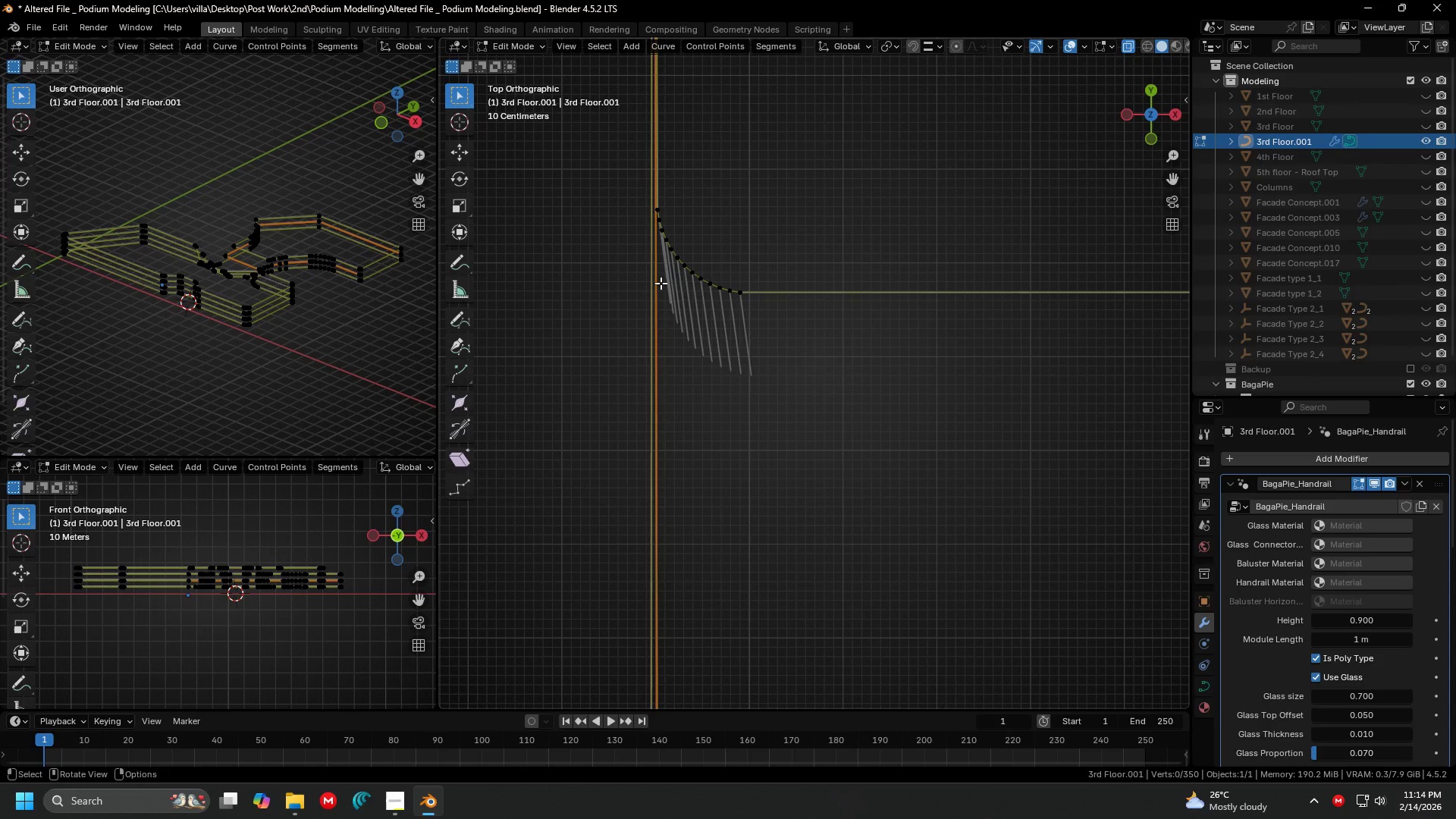 
key(Shift+ShiftLeft)
 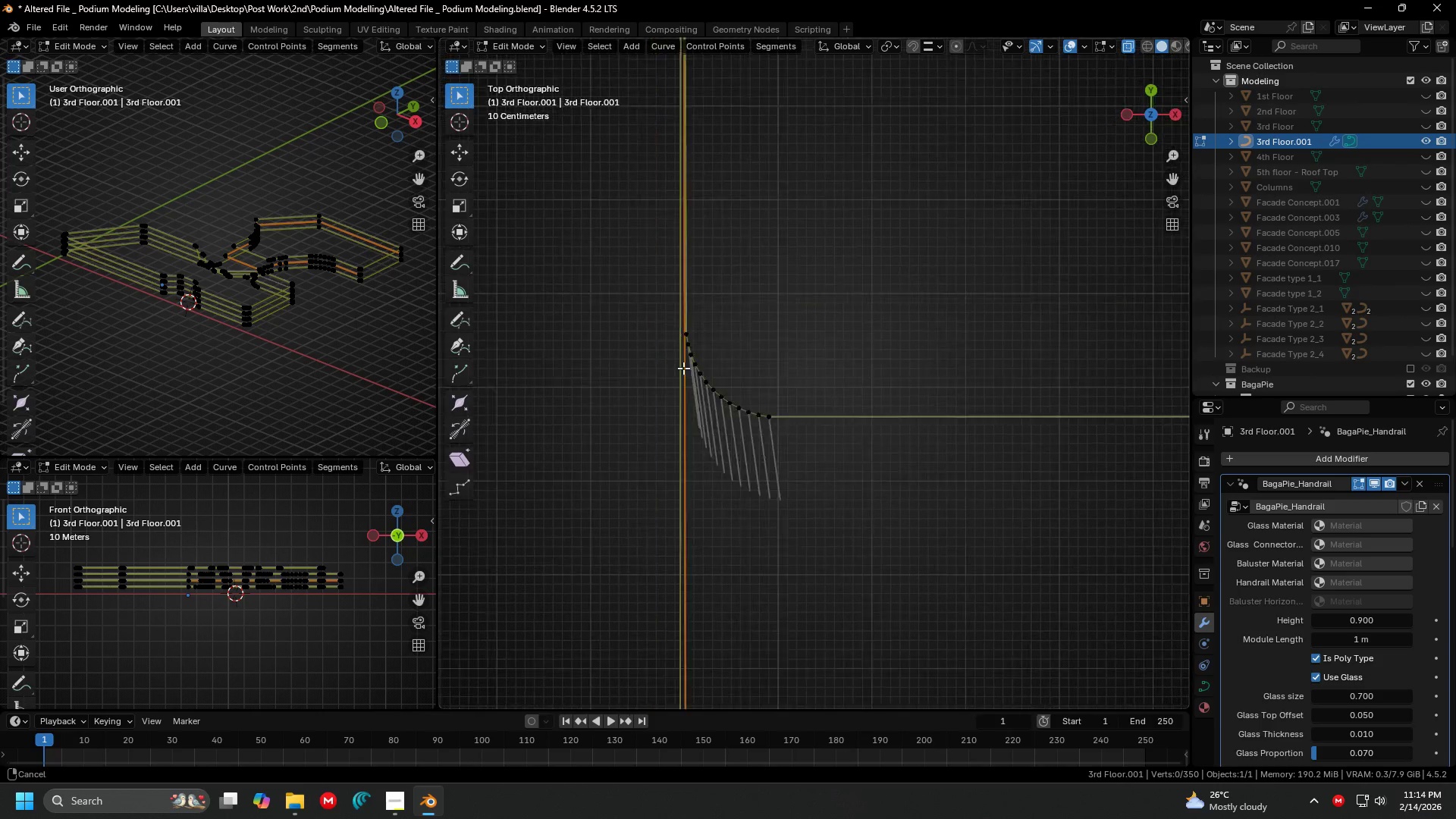 
scroll: coordinate [720, 456], scroll_direction: down, amount: 2.0
 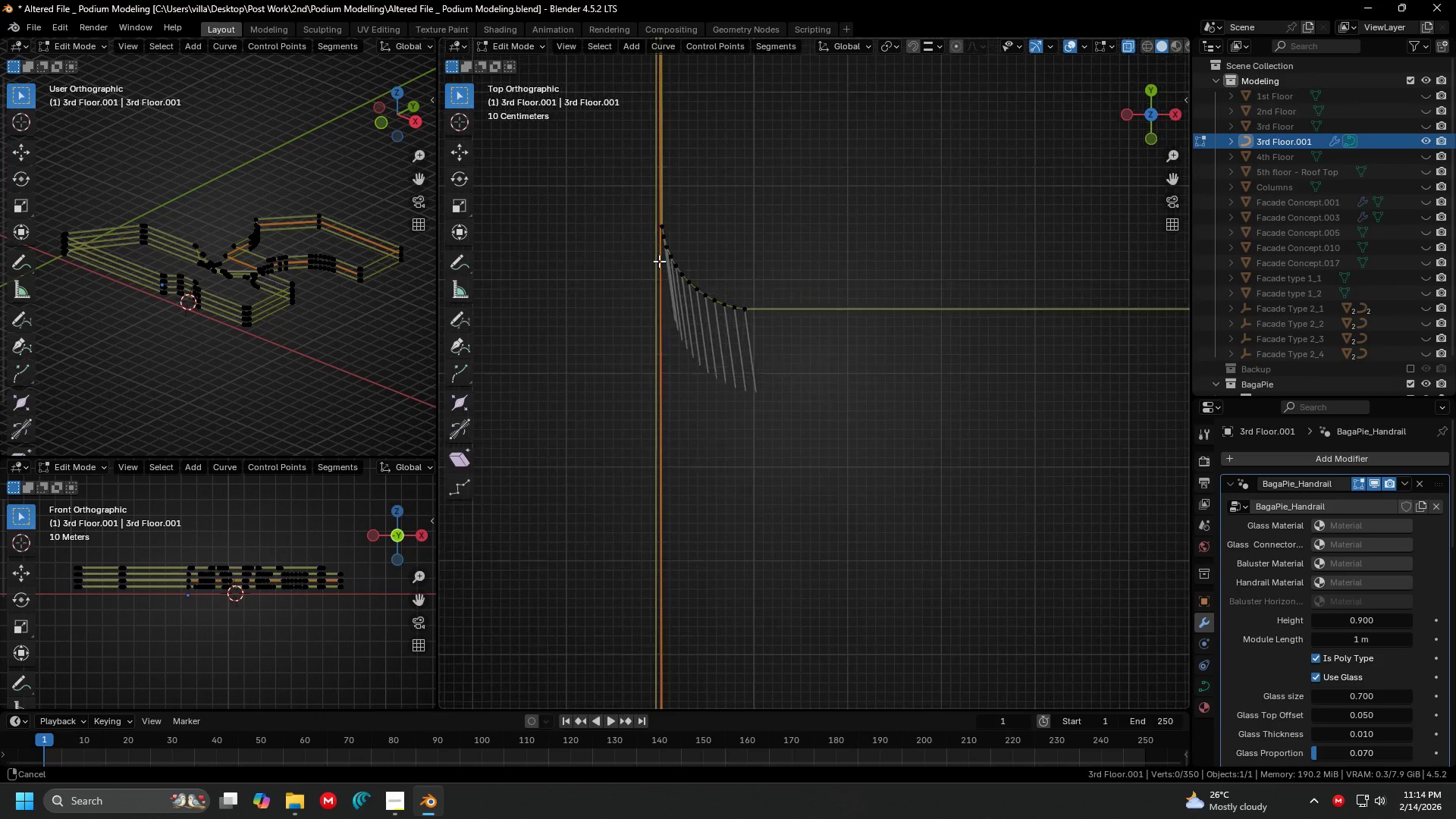 
hold_key(key=ShiftLeft, duration=1.33)
 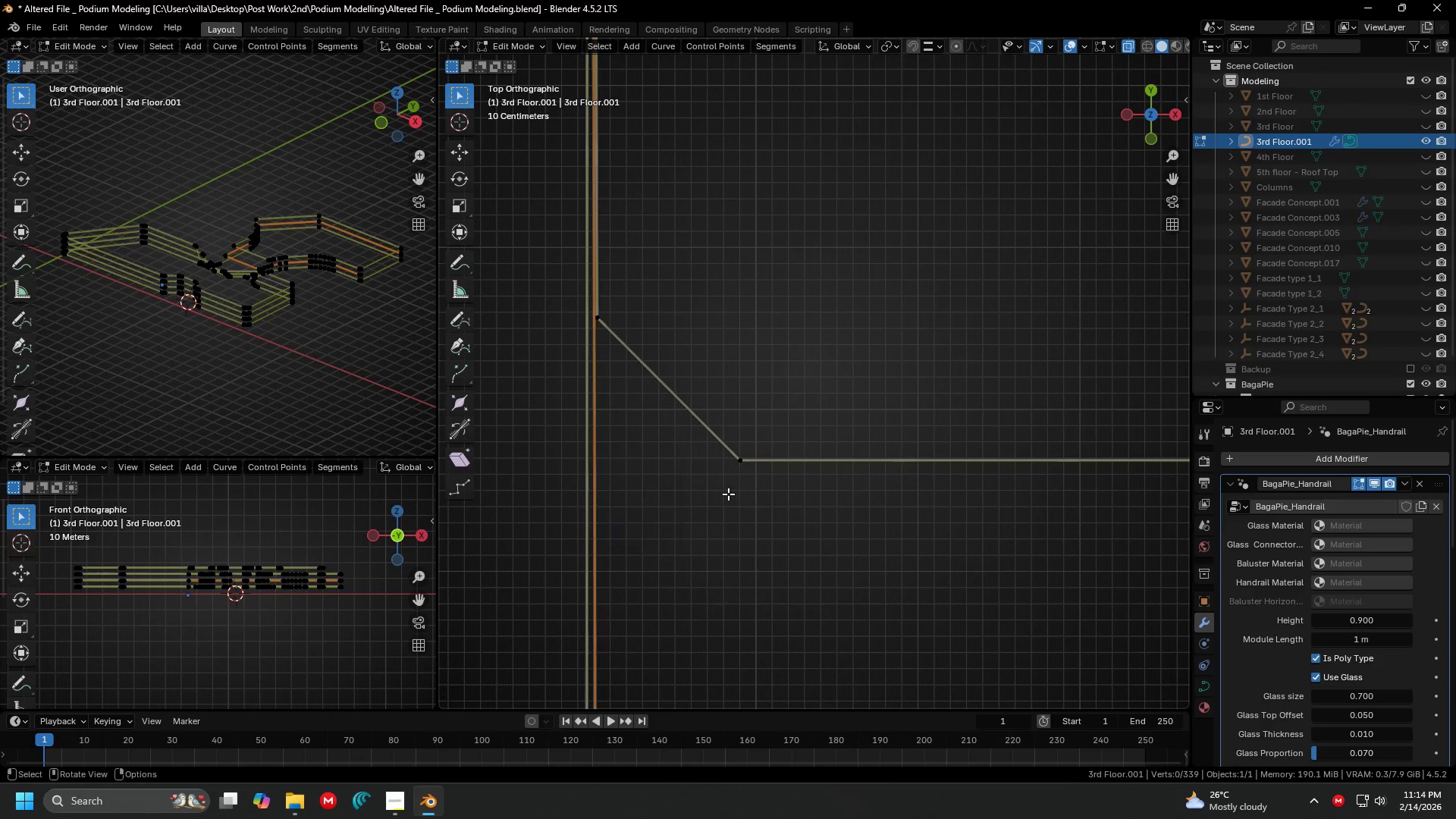 
scroll: coordinate [685, 372], scroll_direction: up, amount: 3.0
 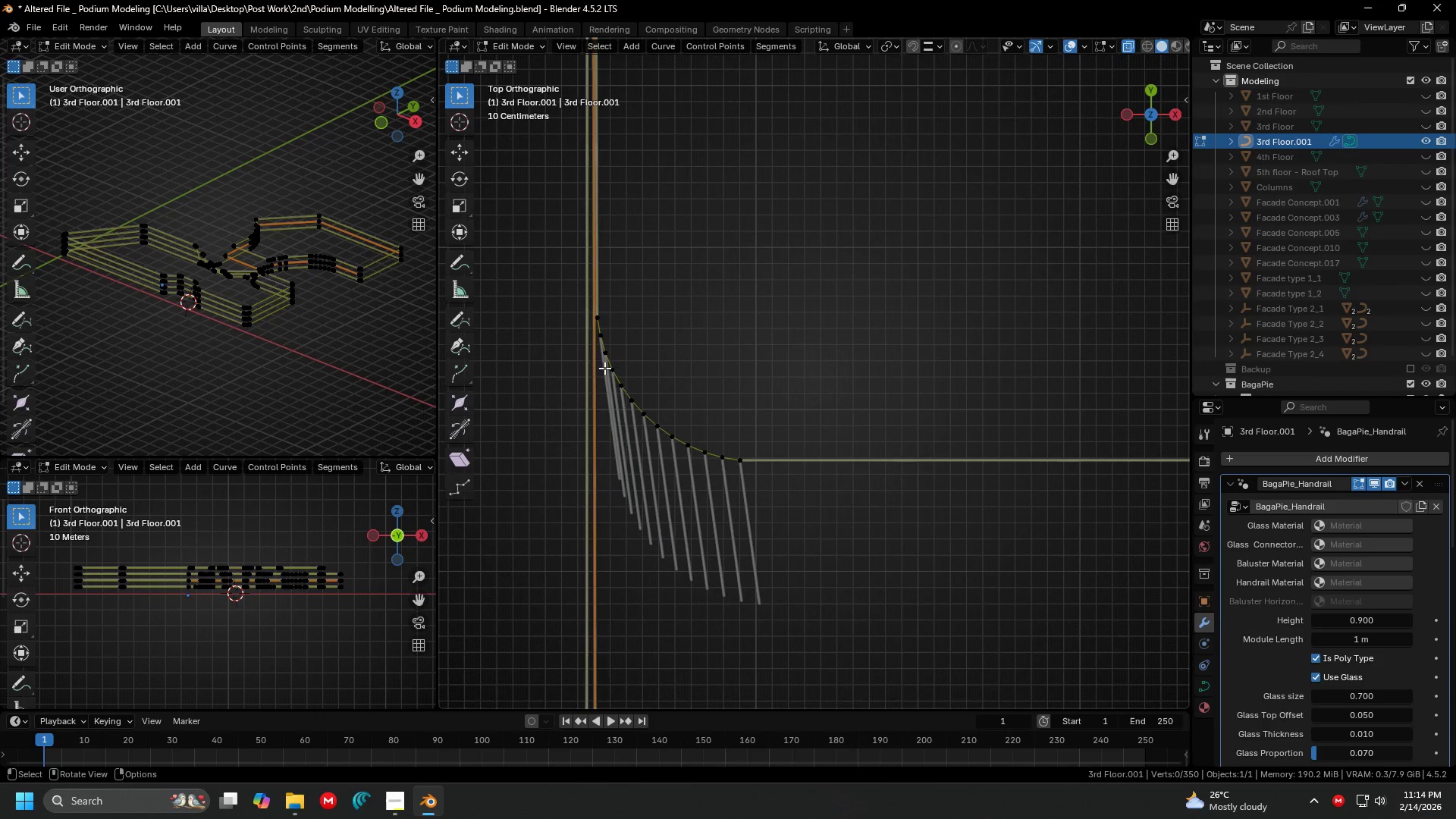 
left_click_drag(start_coordinate=[588, 331], to_coordinate=[727, 500])
 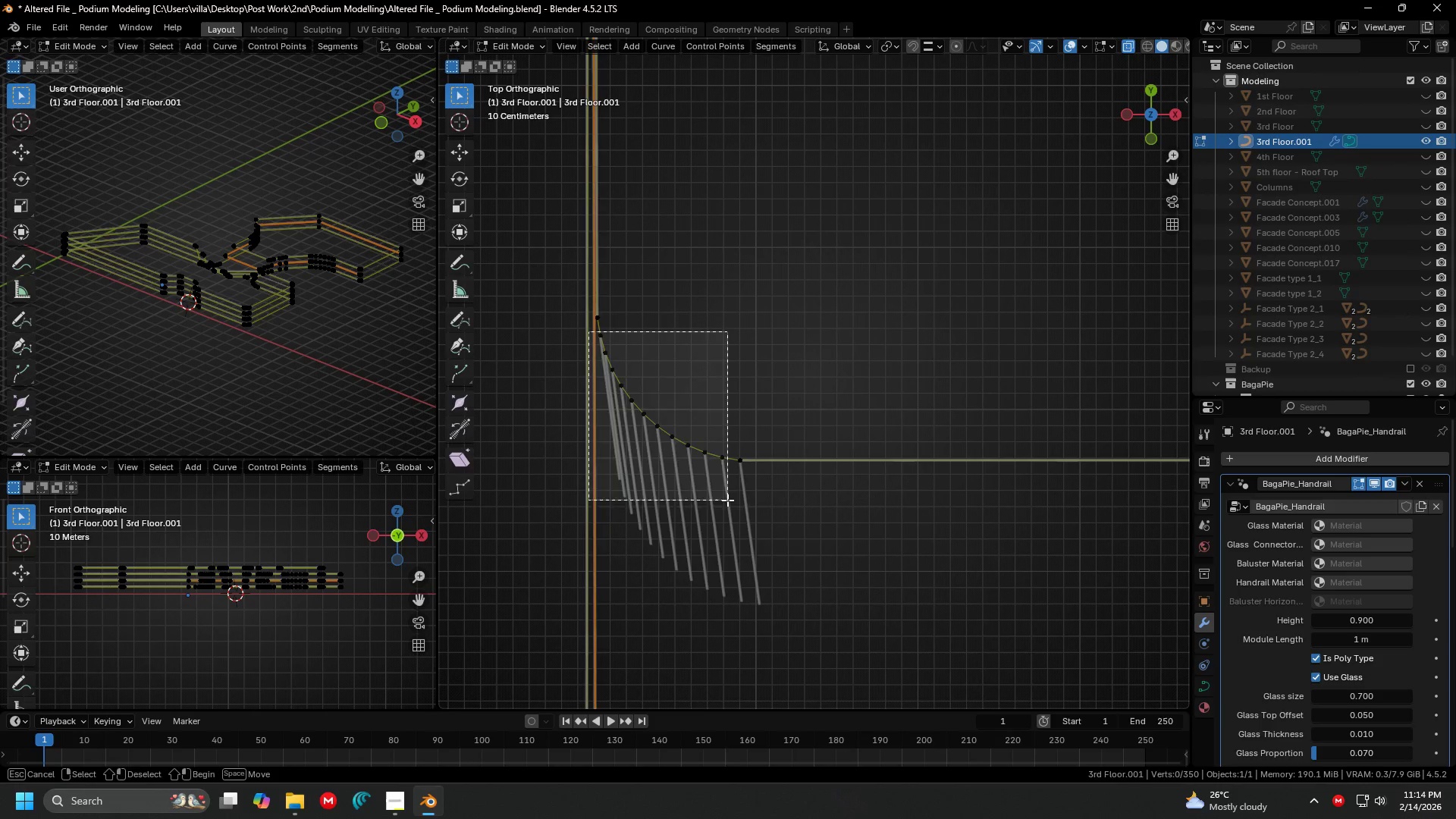 
hold_key(key=ShiftLeft, duration=1.39)
 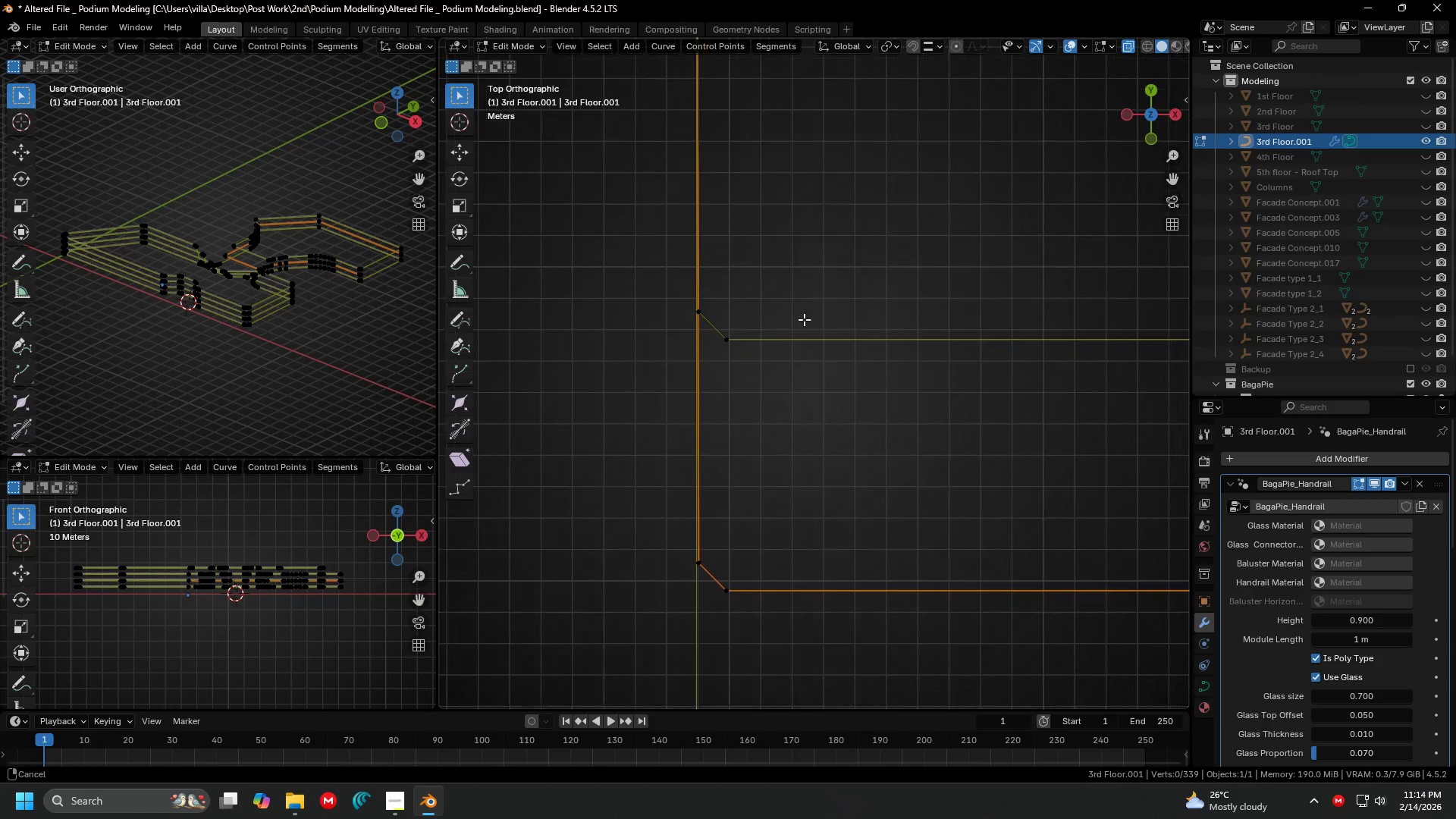 
key(X)
 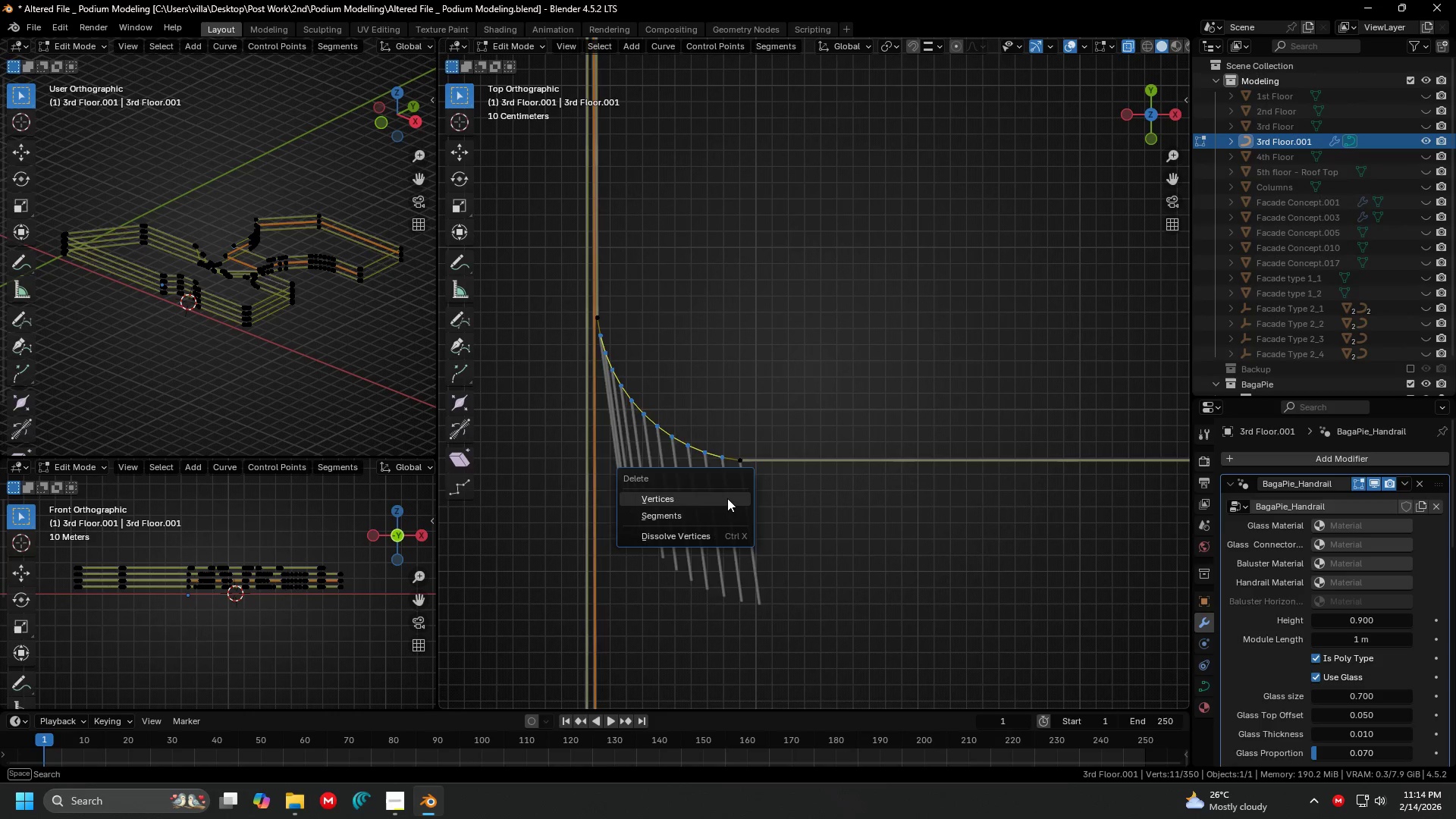 
left_click([727, 498])
 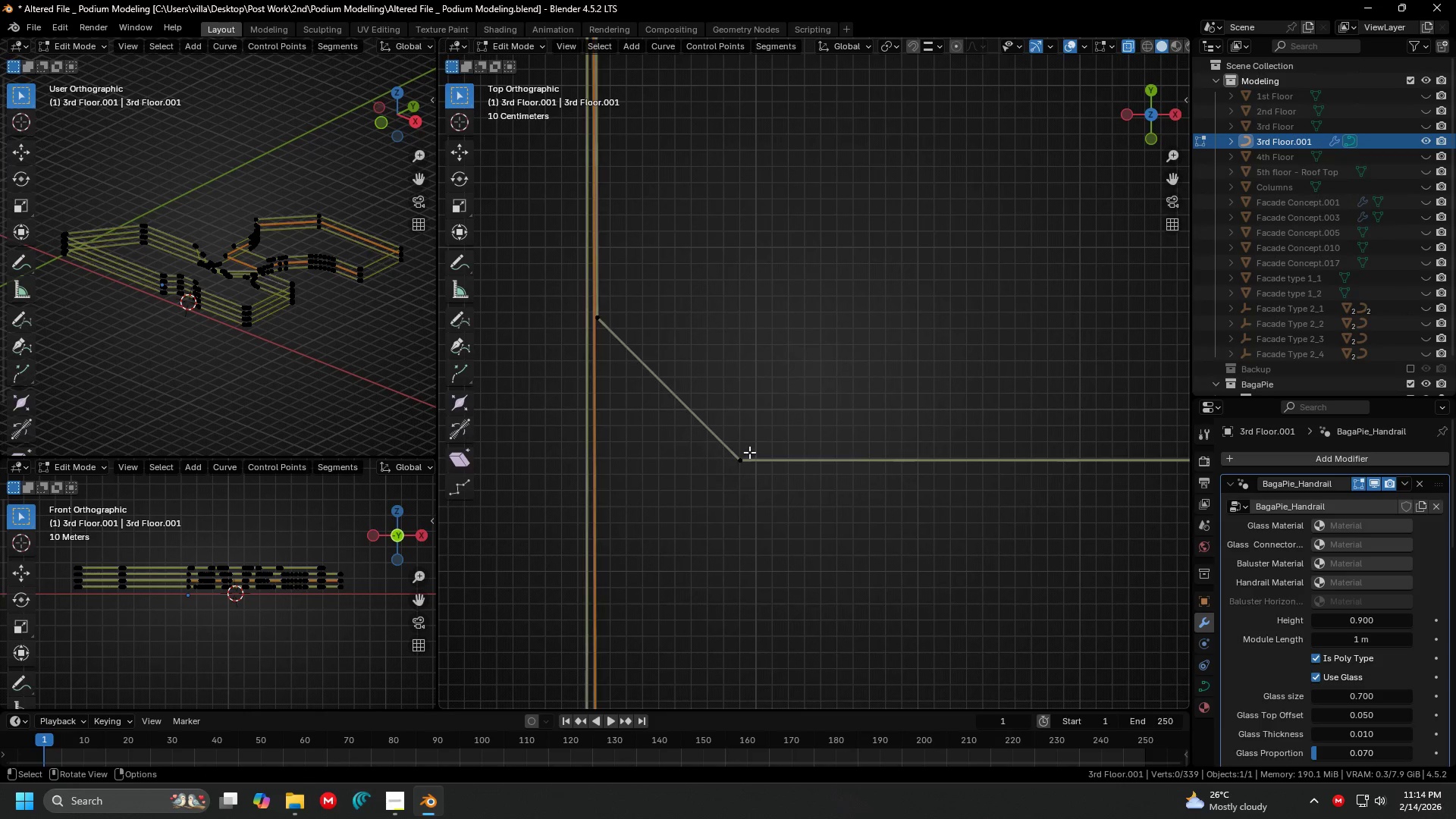 
scroll: coordinate [755, 438], scroll_direction: down, amount: 5.0
 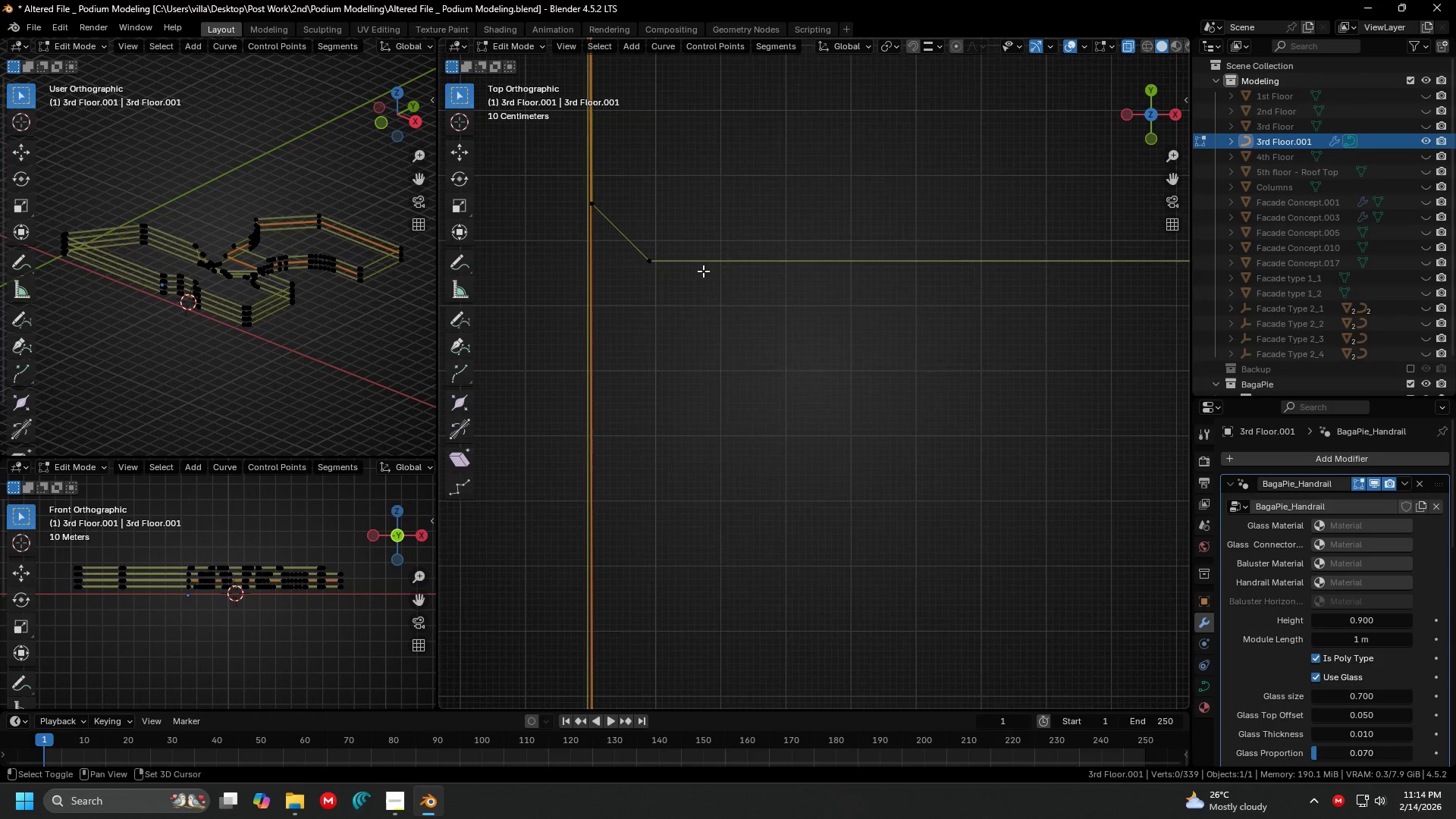 
hold_key(key=ShiftLeft, duration=0.34)
 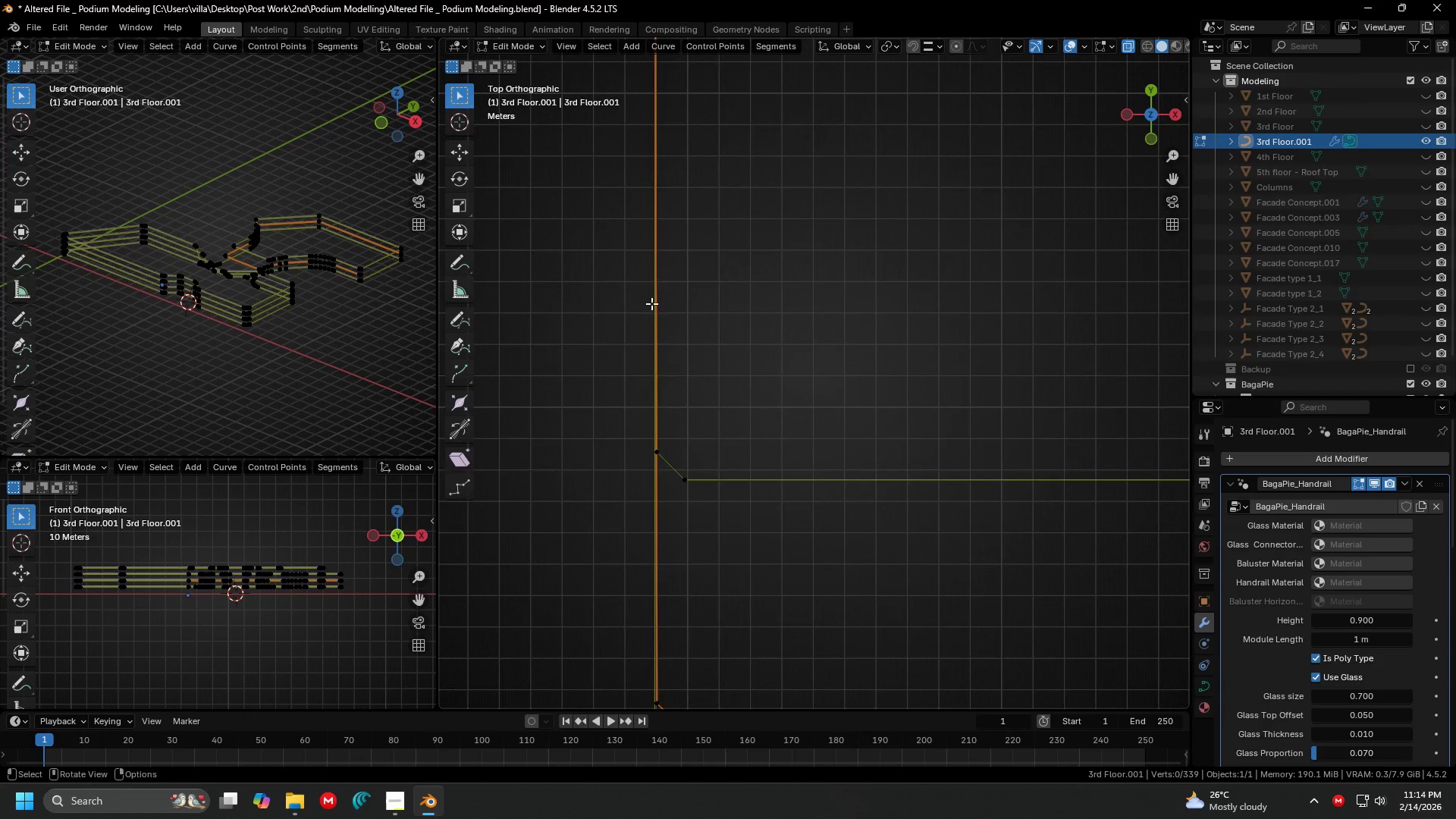 
scroll: coordinate [730, 290], scroll_direction: down, amount: 4.0
 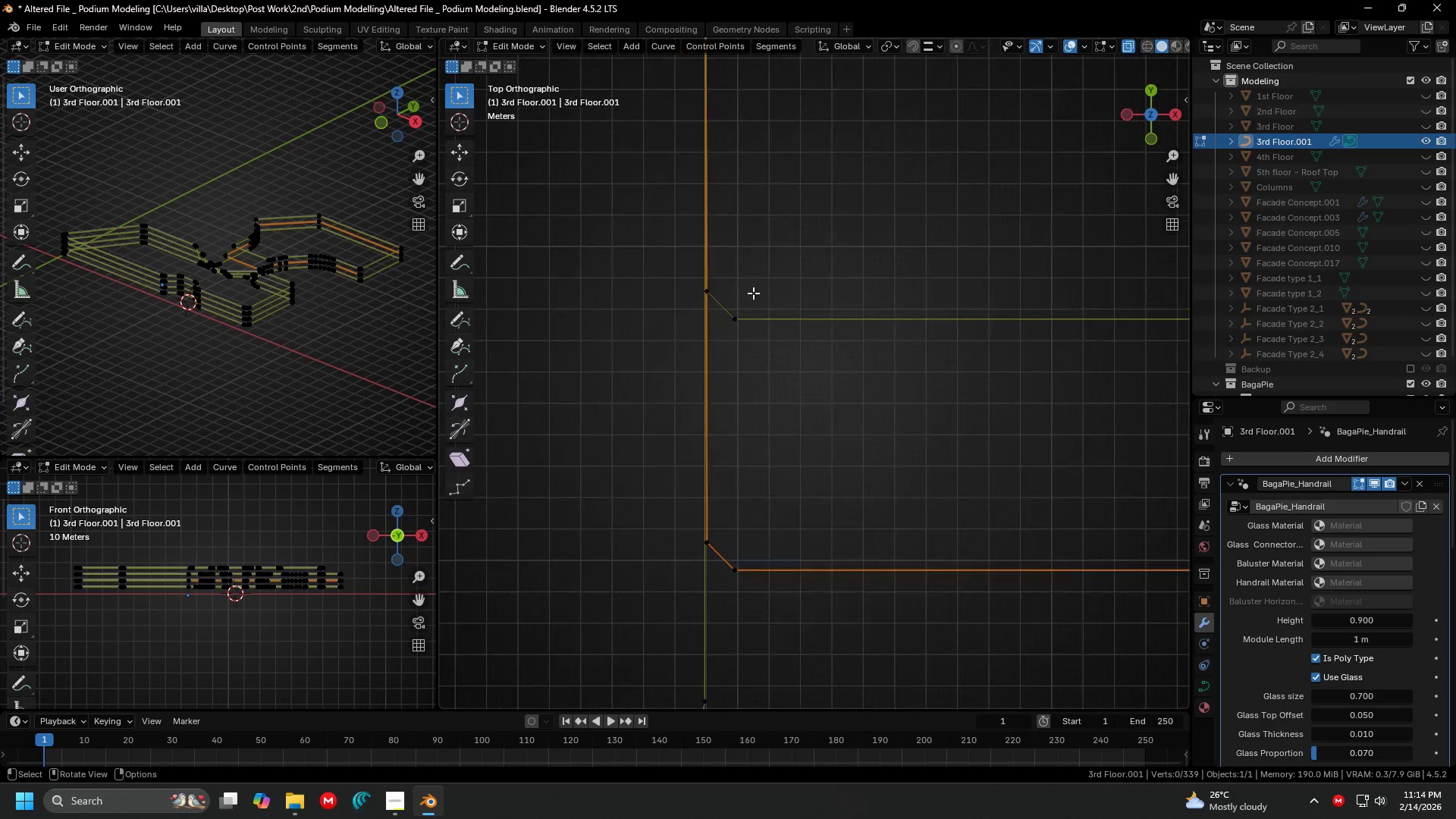 
key(Shift+ShiftLeft)
 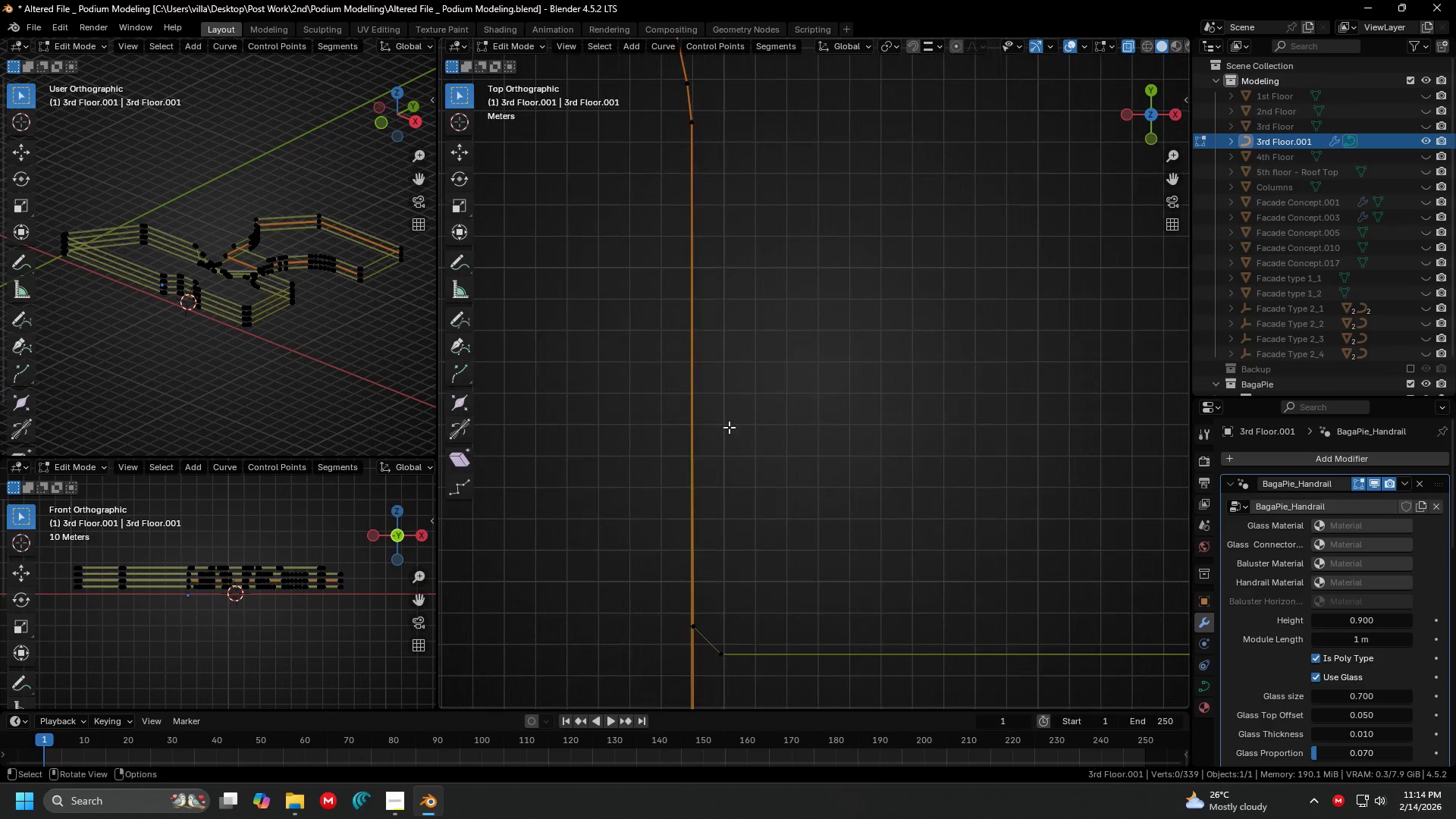 
left_click([792, 367])
 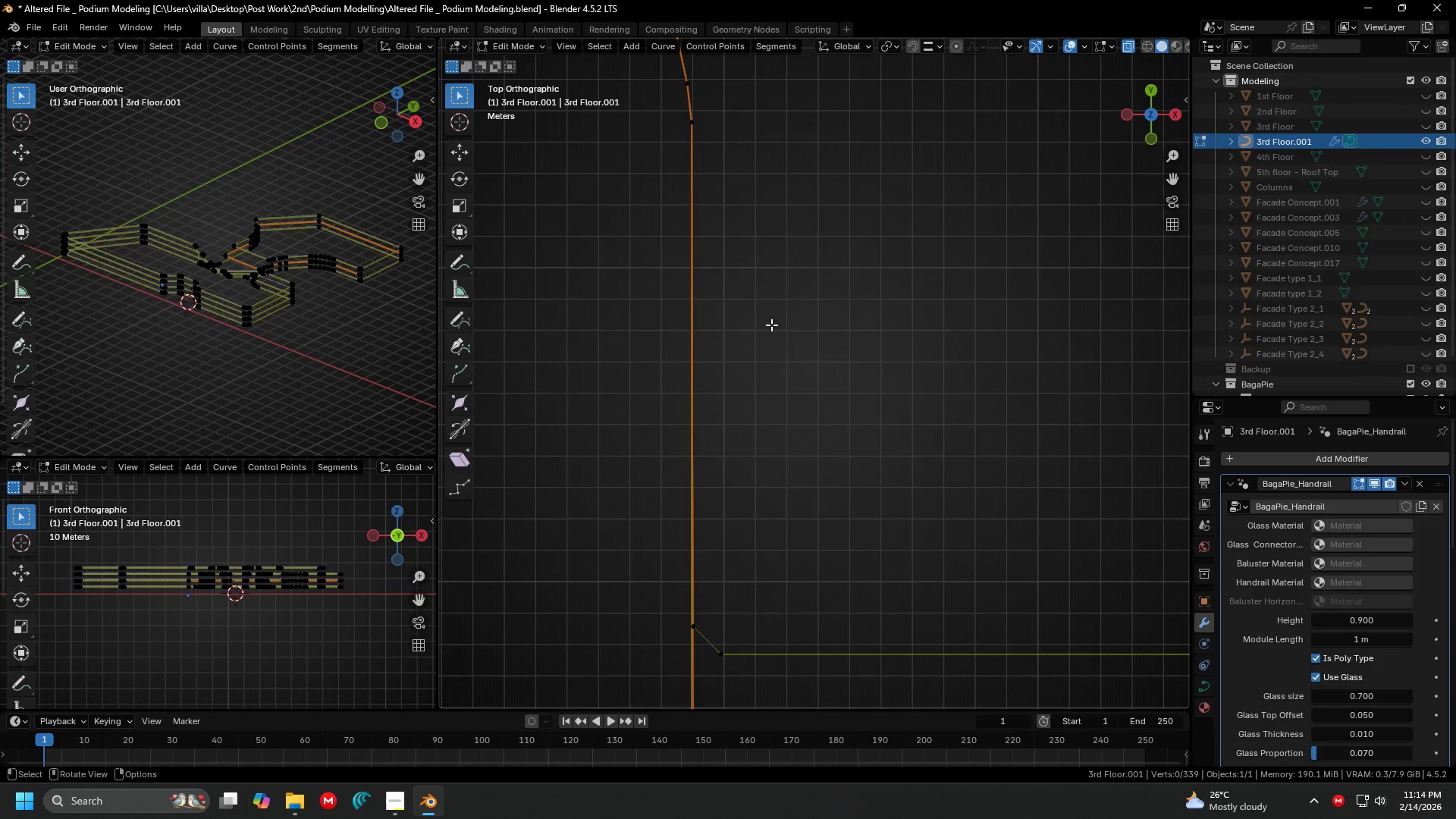 
key(Shift+ShiftLeft)
 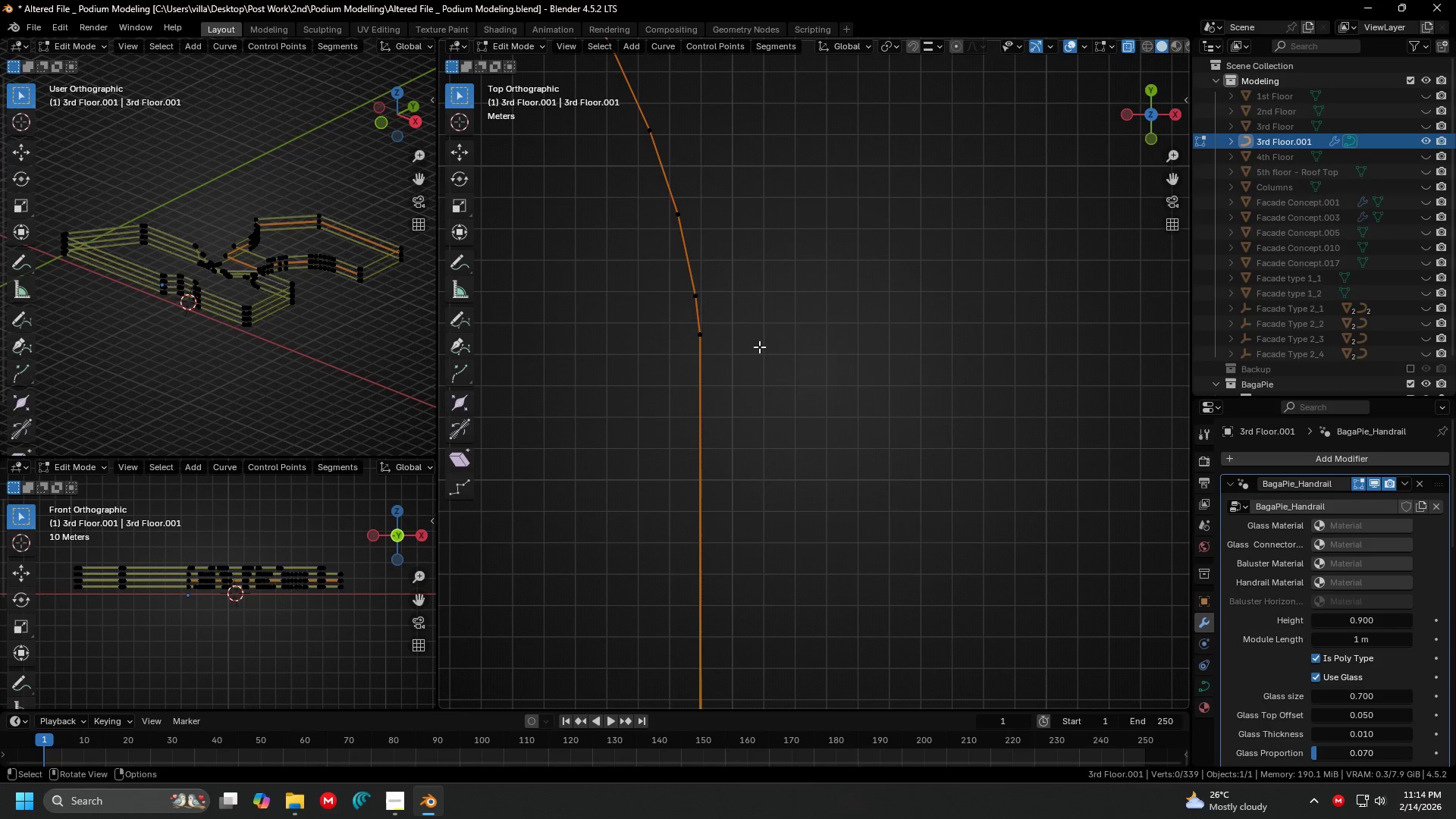 
key(Shift+ShiftLeft)
 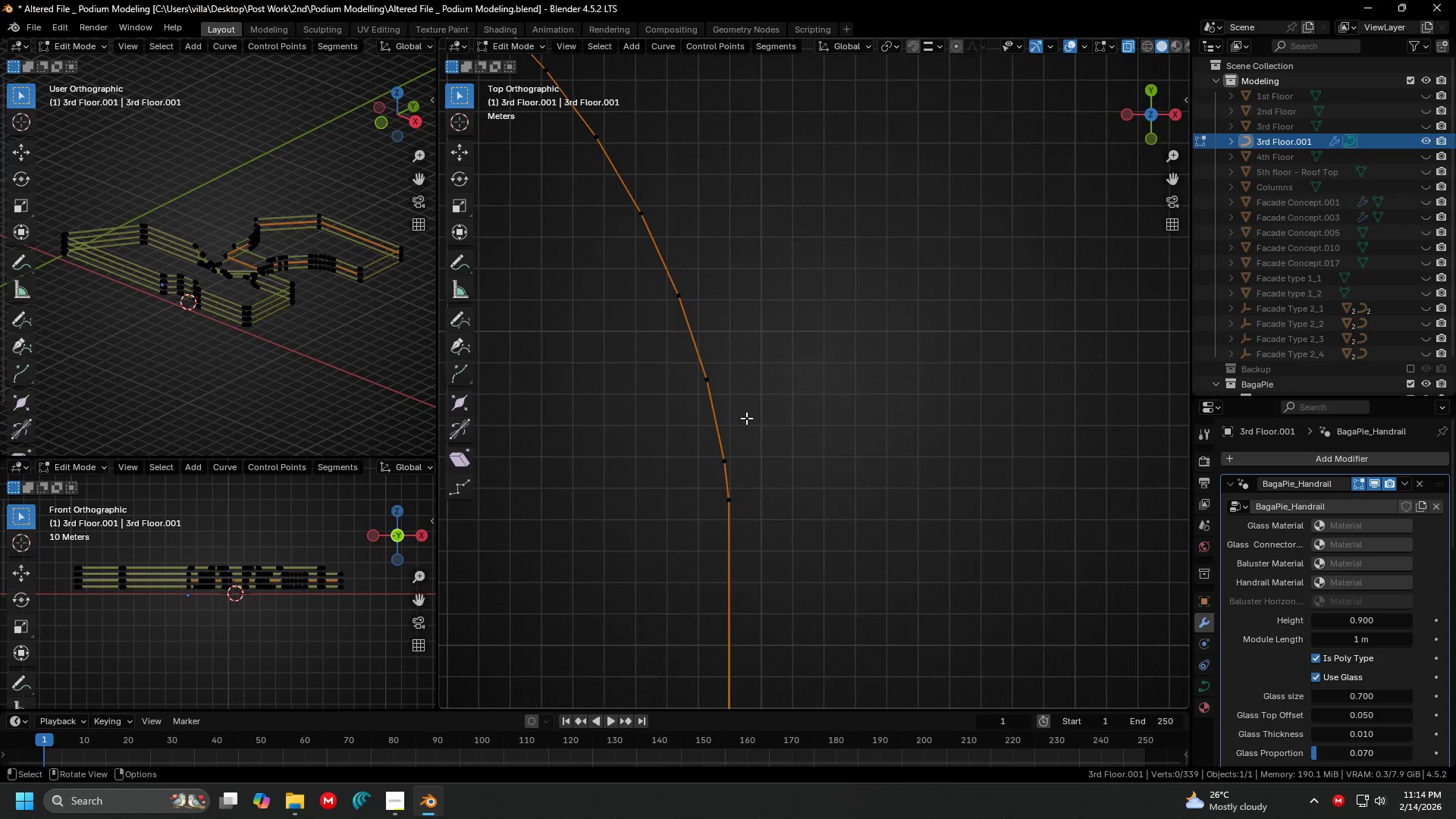 
key(Shift+ShiftLeft)
 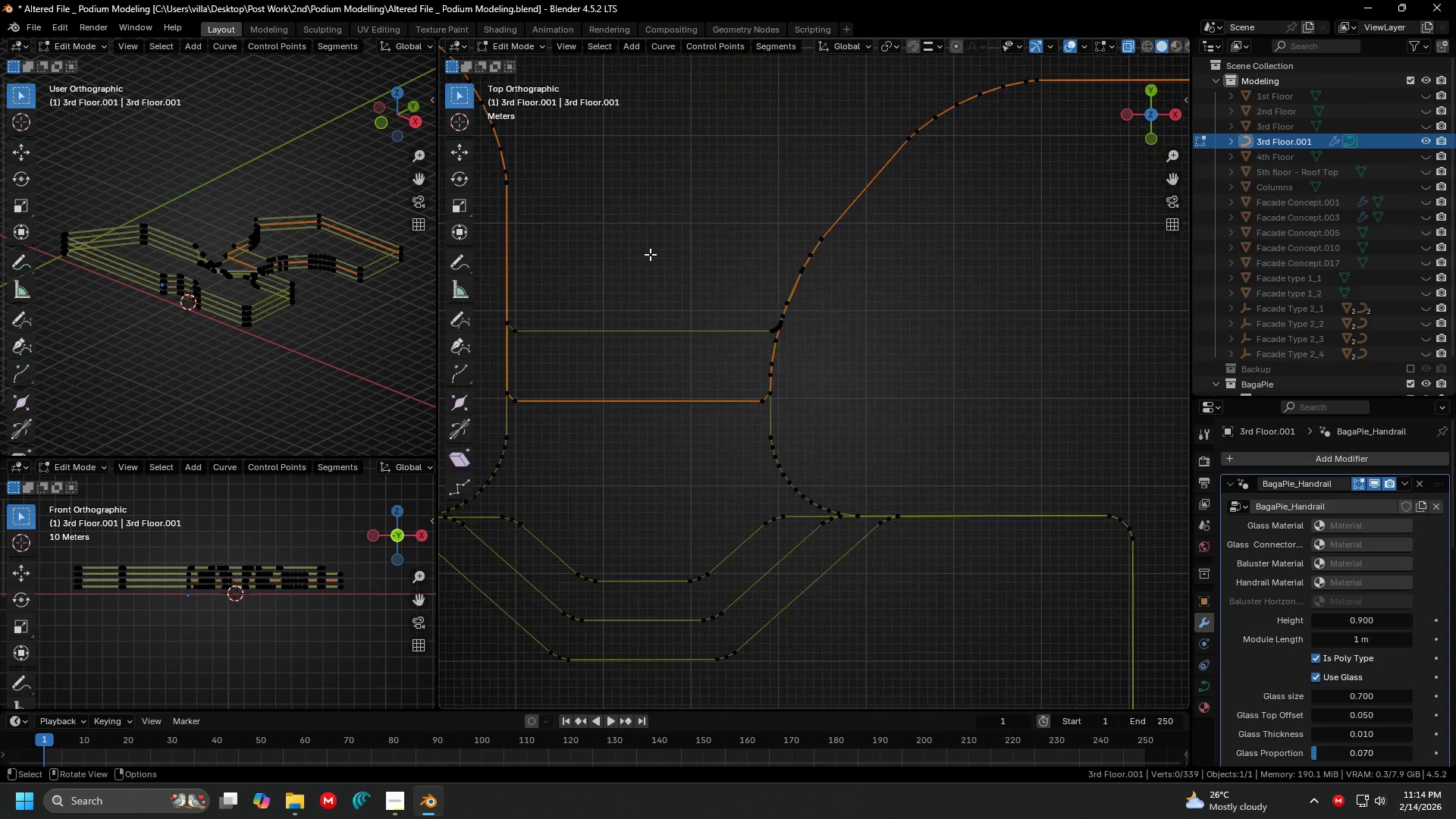 
scroll: coordinate [775, 392], scroll_direction: down, amount: 7.0
 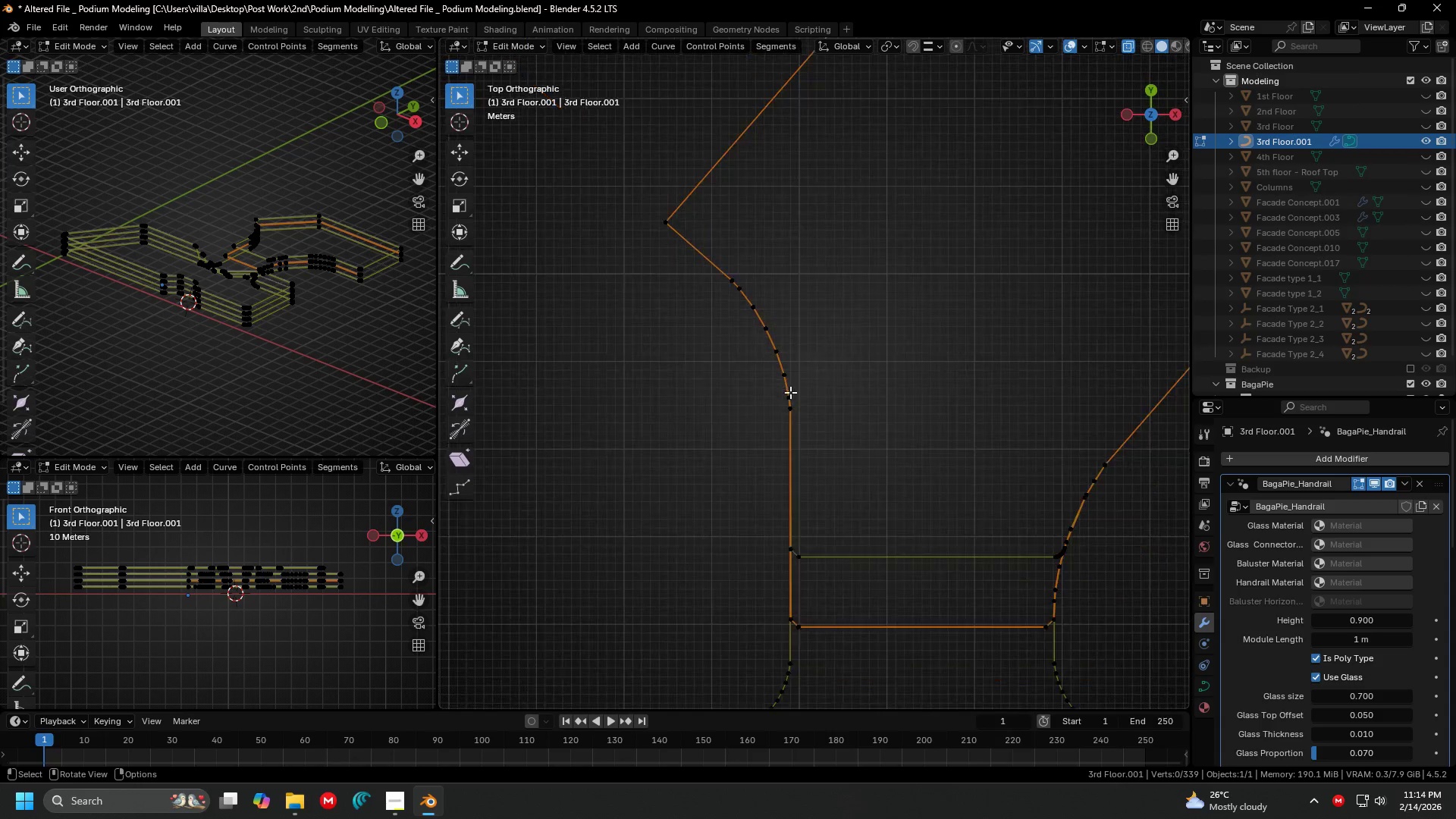 
key(Shift+ShiftLeft)
 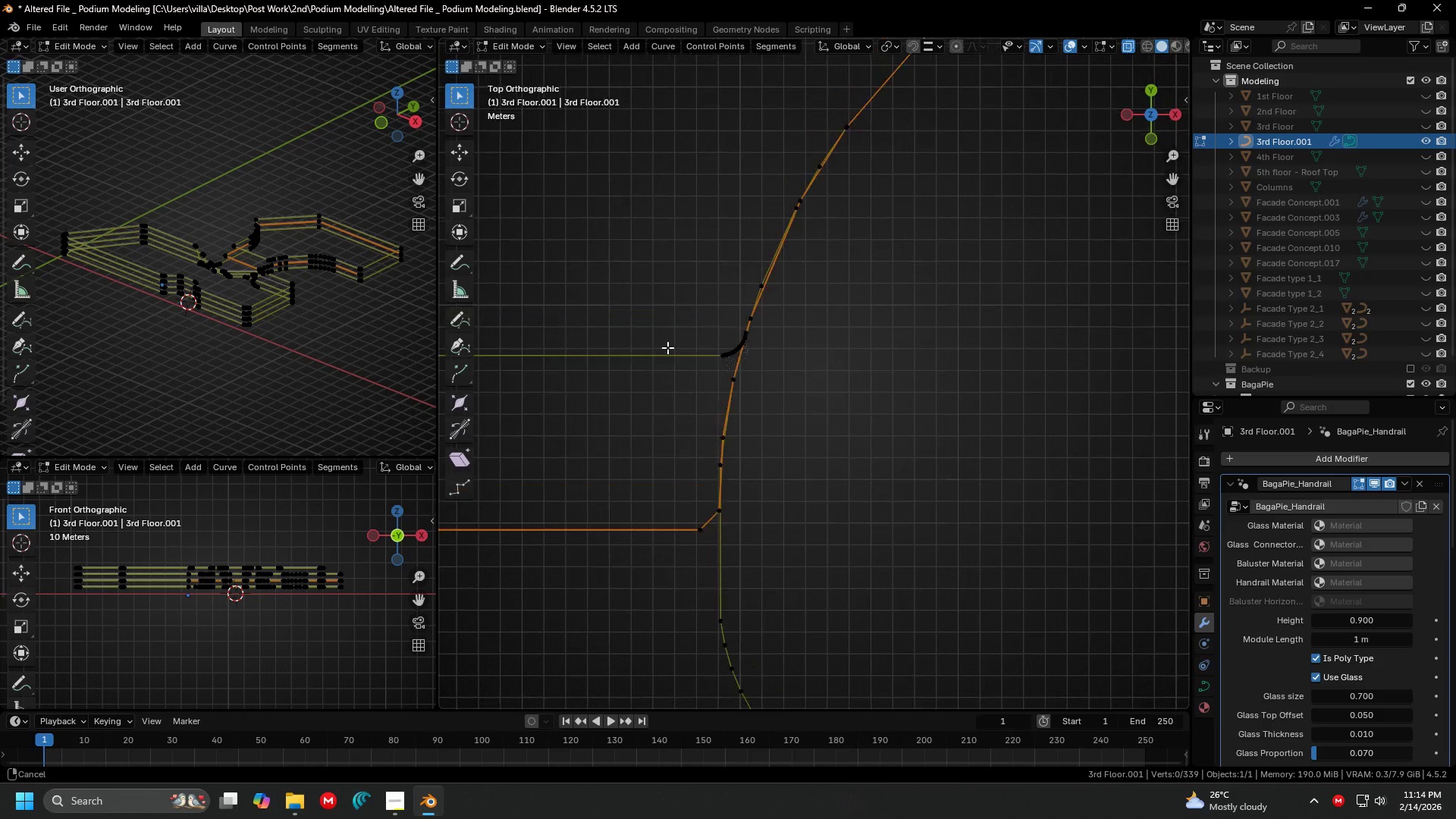 
scroll: coordinate [802, 404], scroll_direction: up, amount: 5.0
 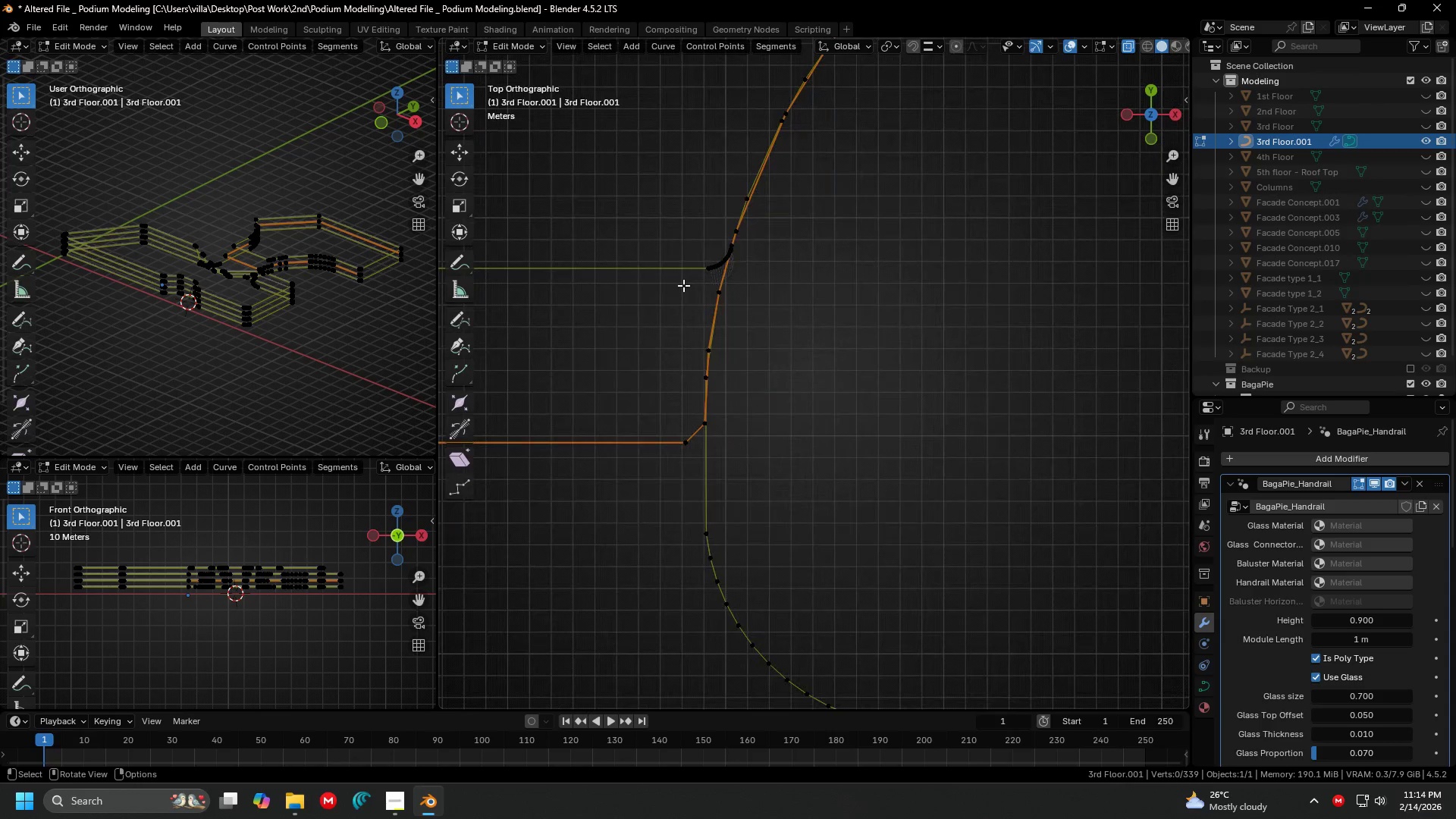 
key(Shift+ShiftLeft)
 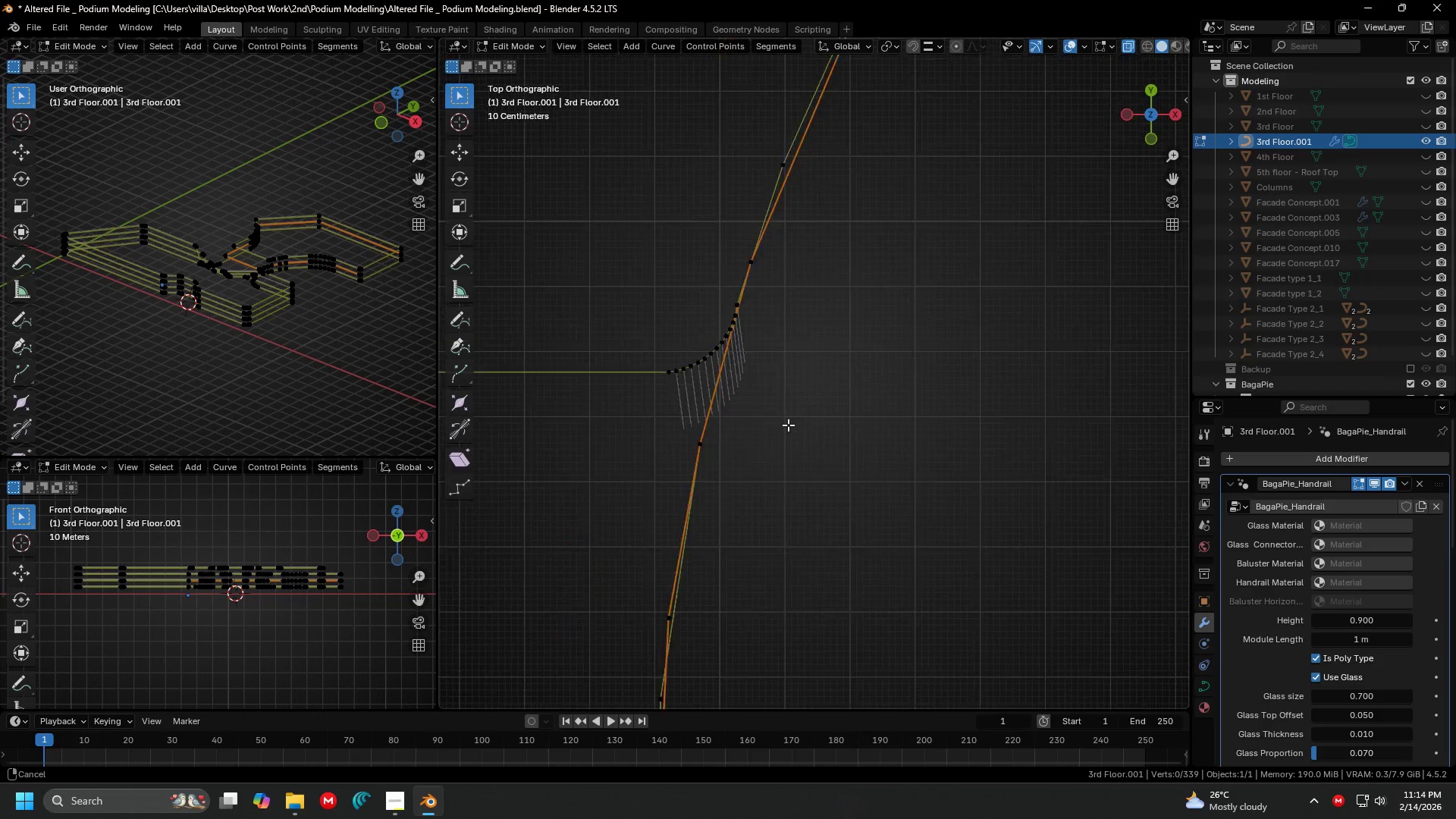 
scroll: coordinate [669, 350], scroll_direction: up, amount: 6.0
 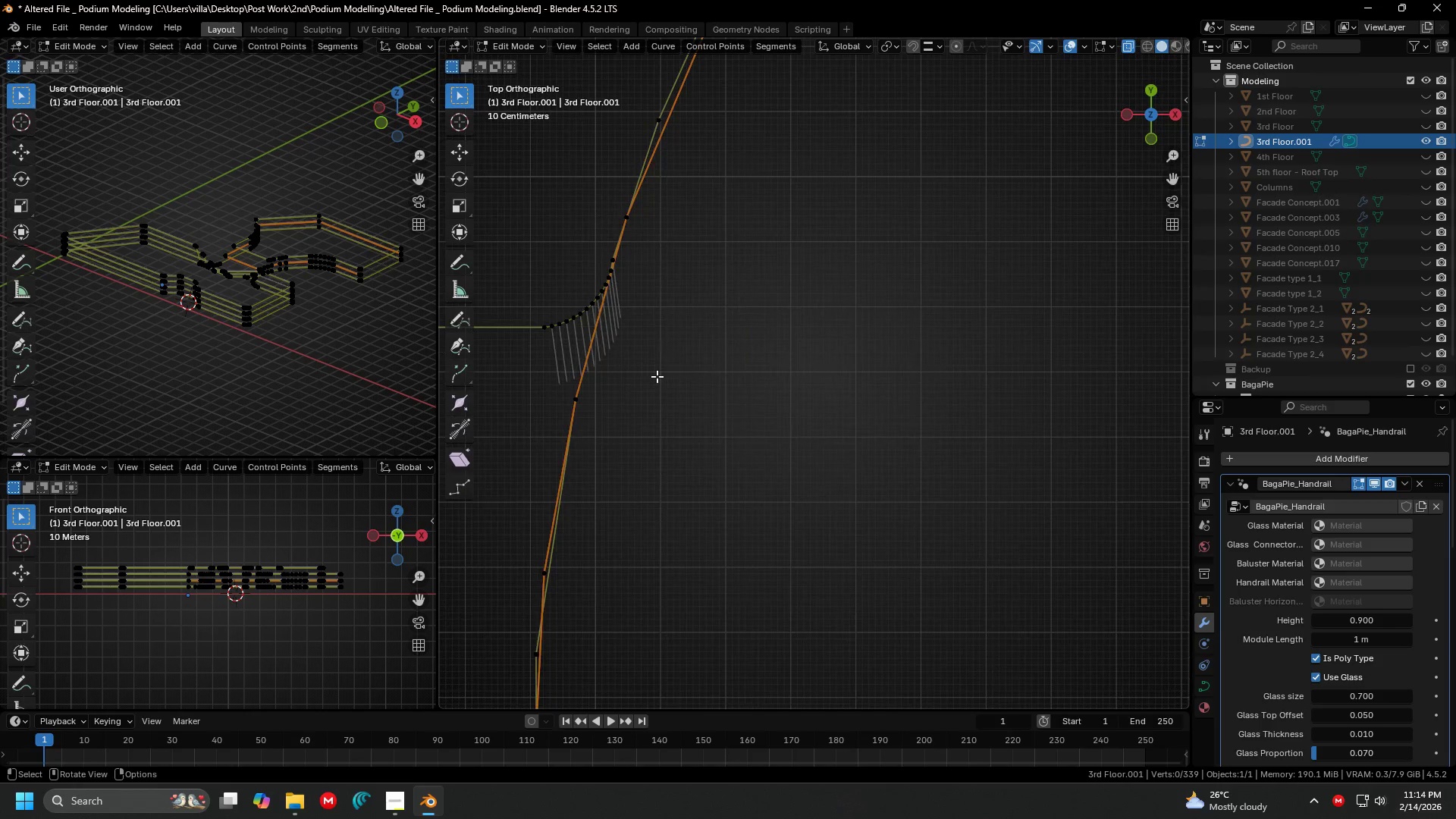 
hold_key(key=ShiftLeft, duration=1.5)
 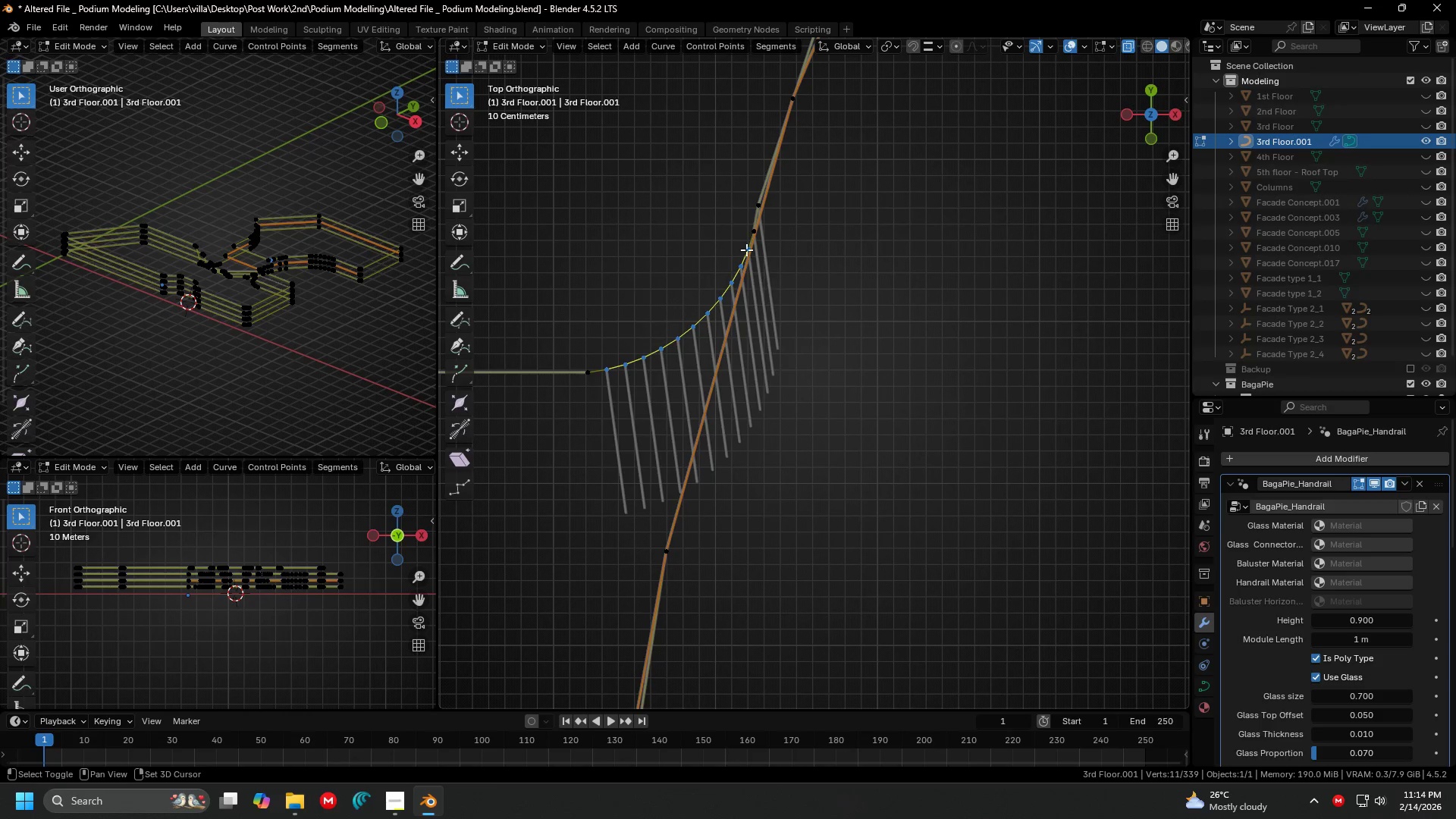 
scroll: coordinate [674, 392], scroll_direction: up, amount: 5.0
 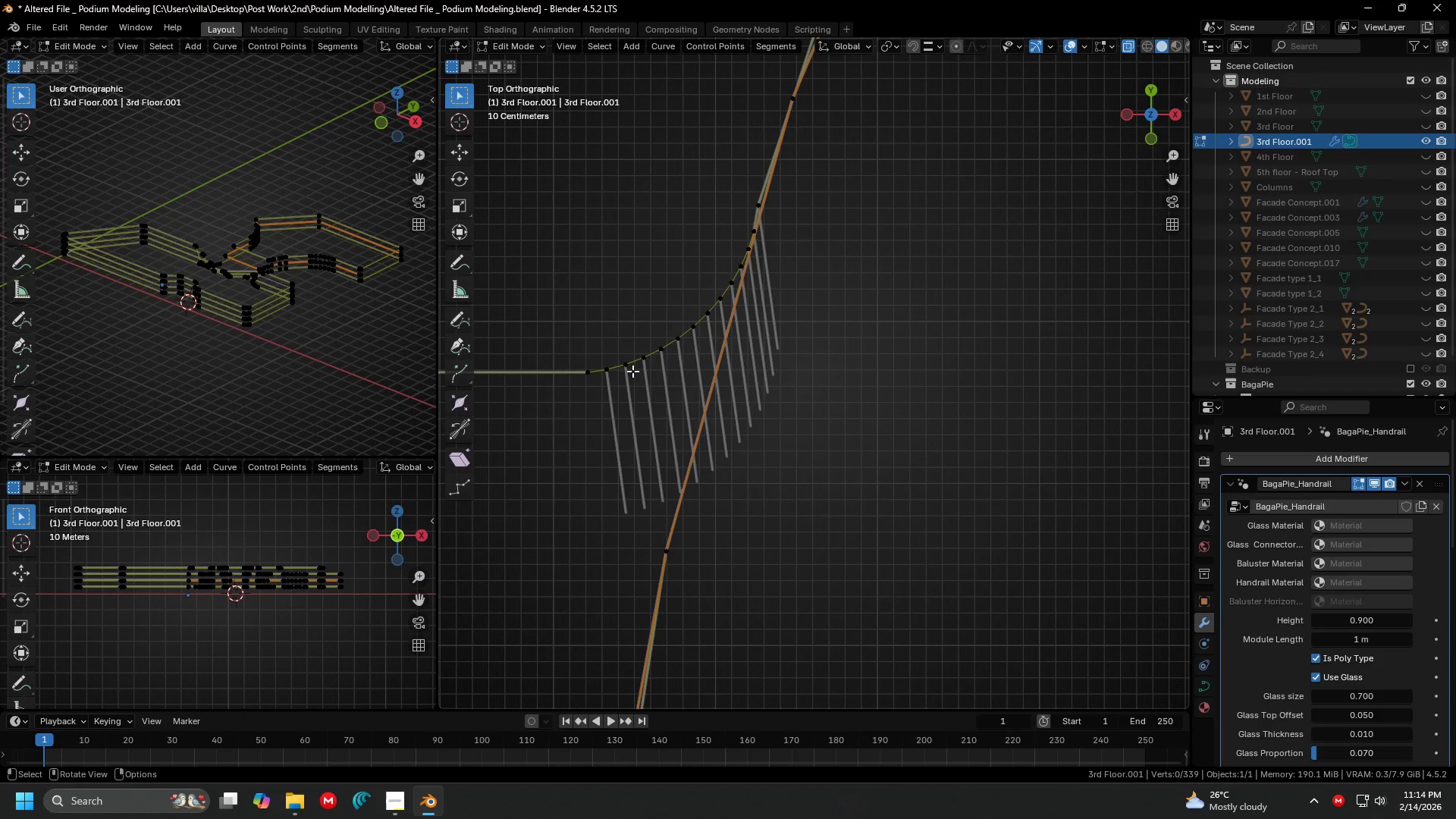 
left_click_drag(start_coordinate=[598, 336], to_coordinate=[724, 476])
 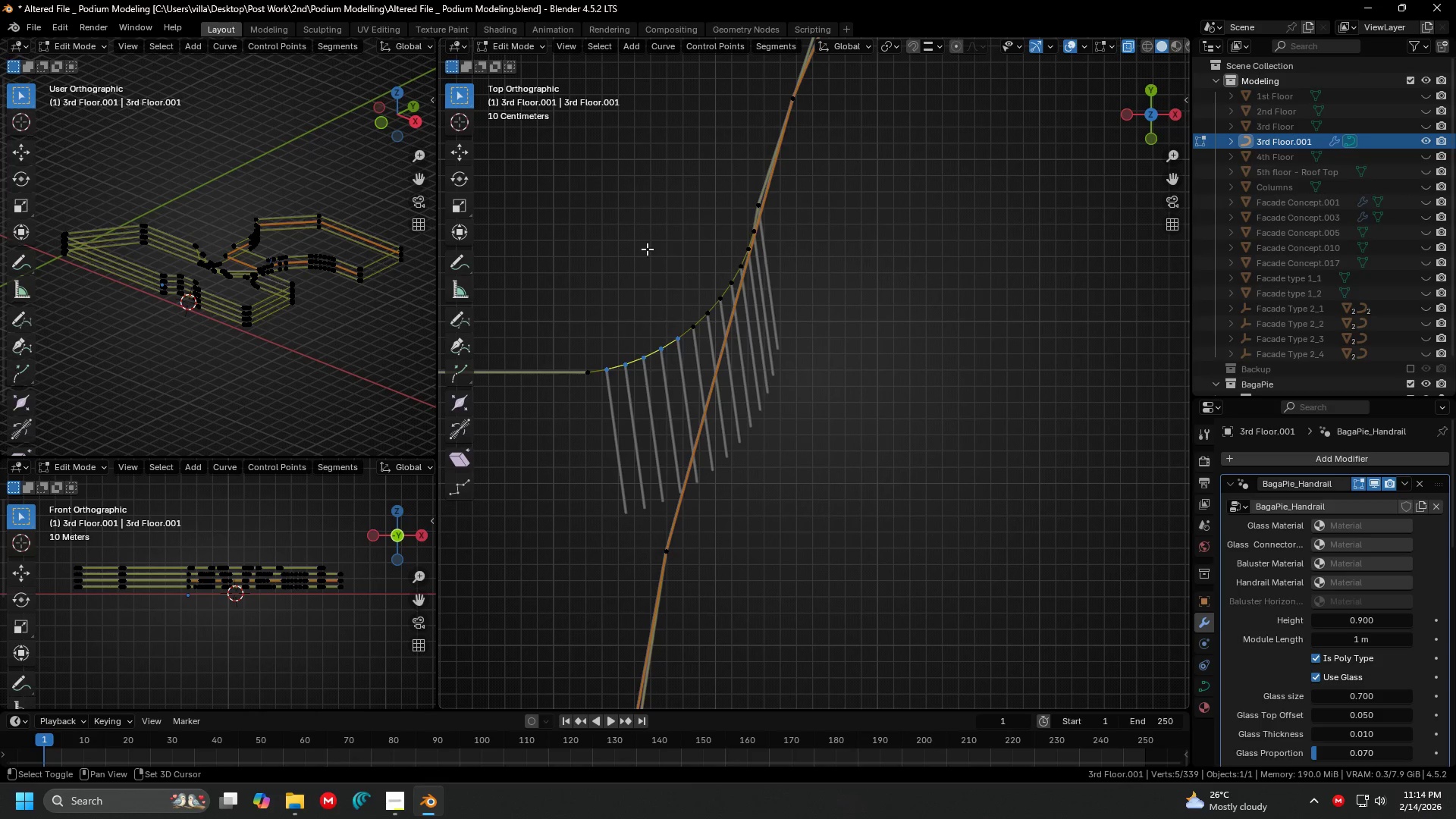 
left_click_drag(start_coordinate=[628, 243], to_coordinate=[816, 381])
 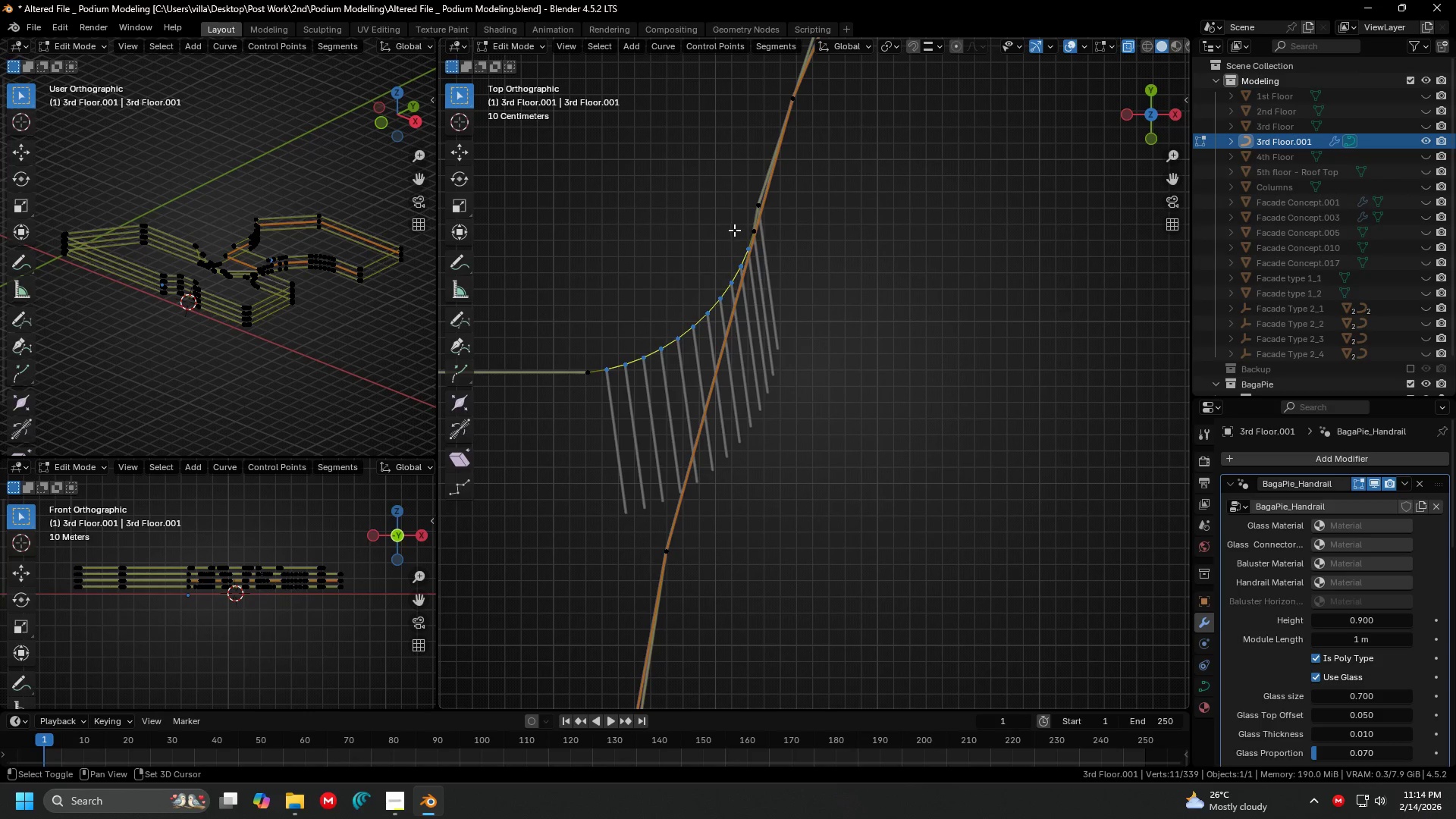 
hold_key(key=ShiftLeft, duration=1.36)
 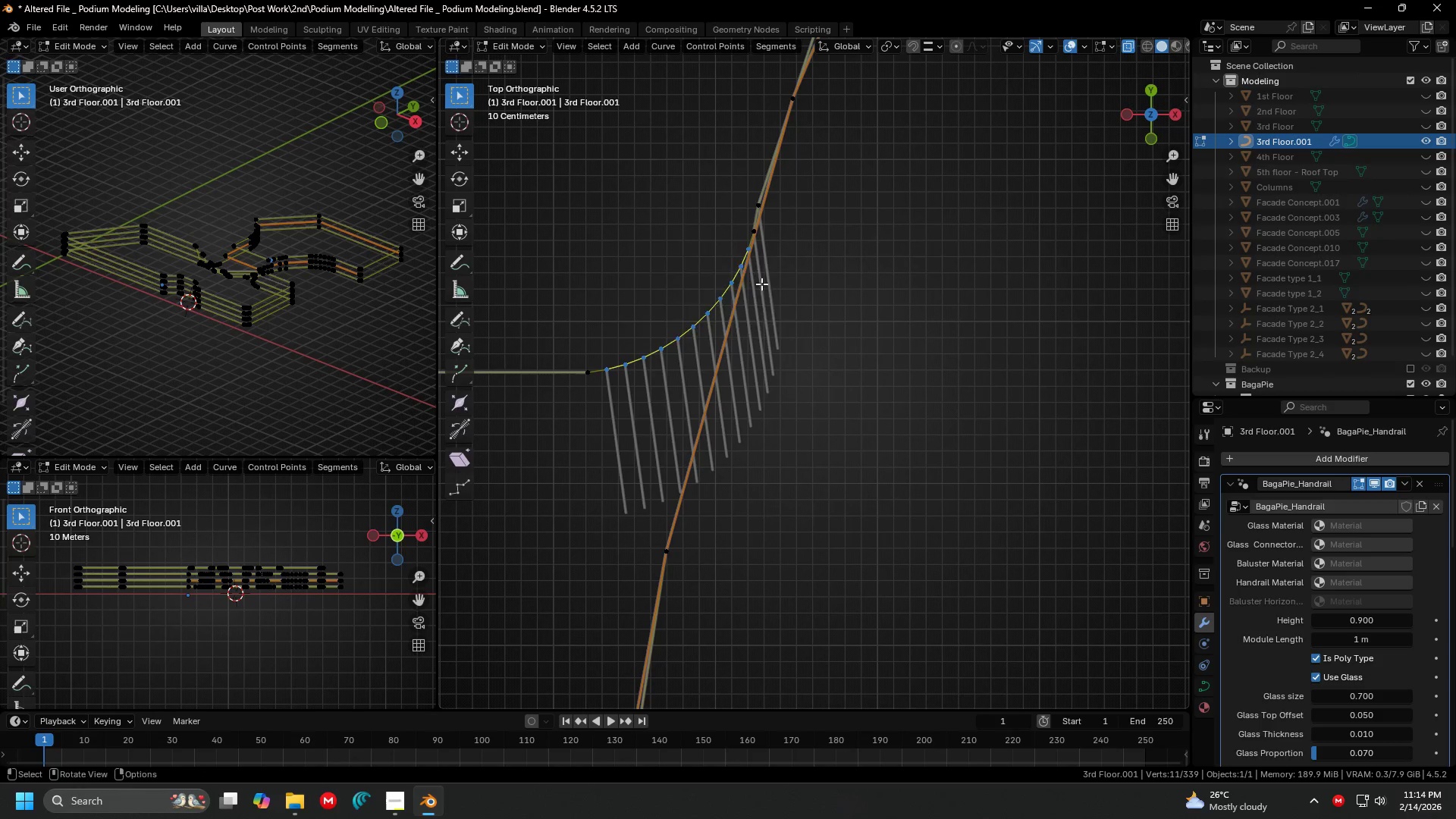 
key(X)
 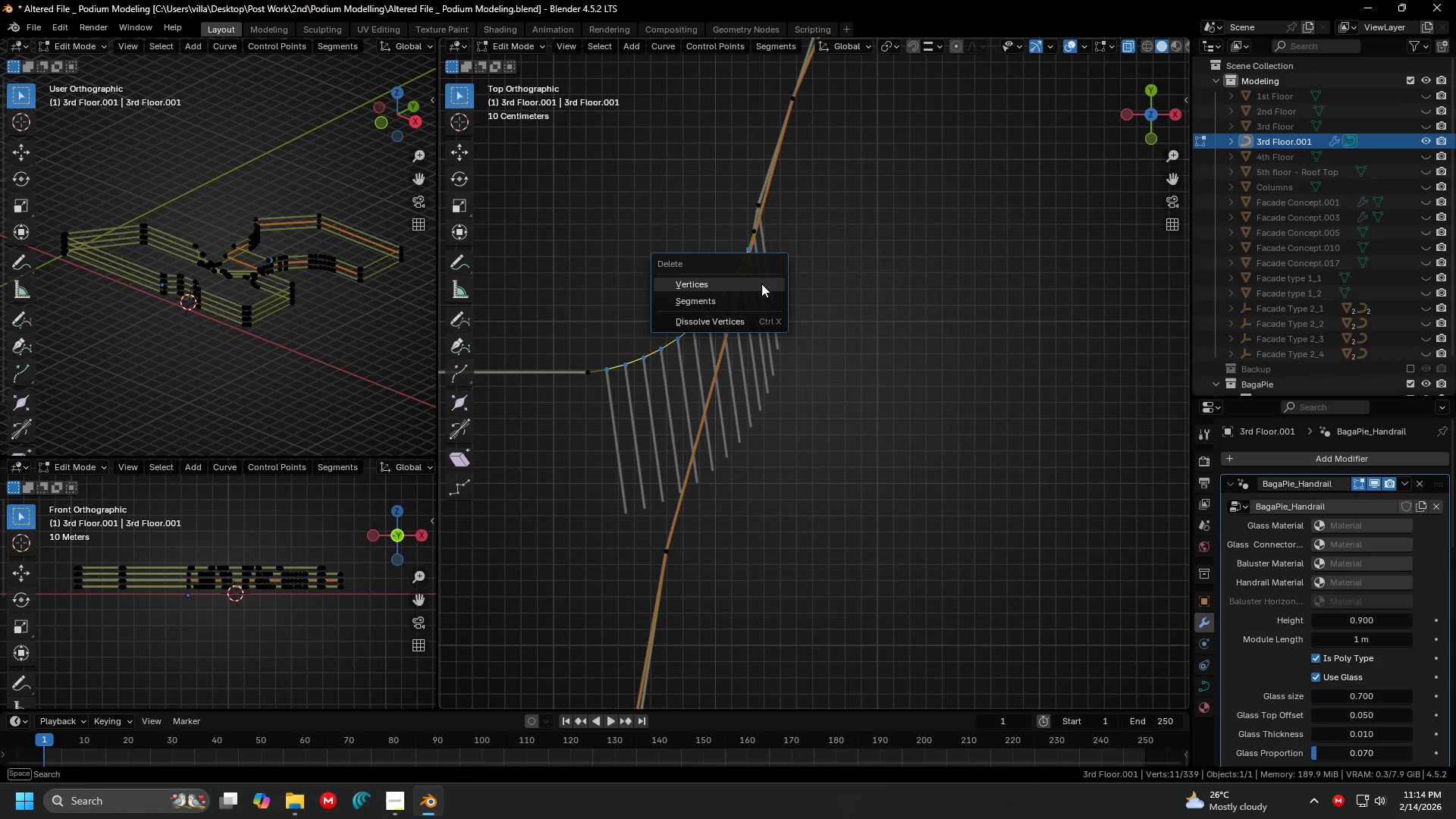 
left_click([761, 284])
 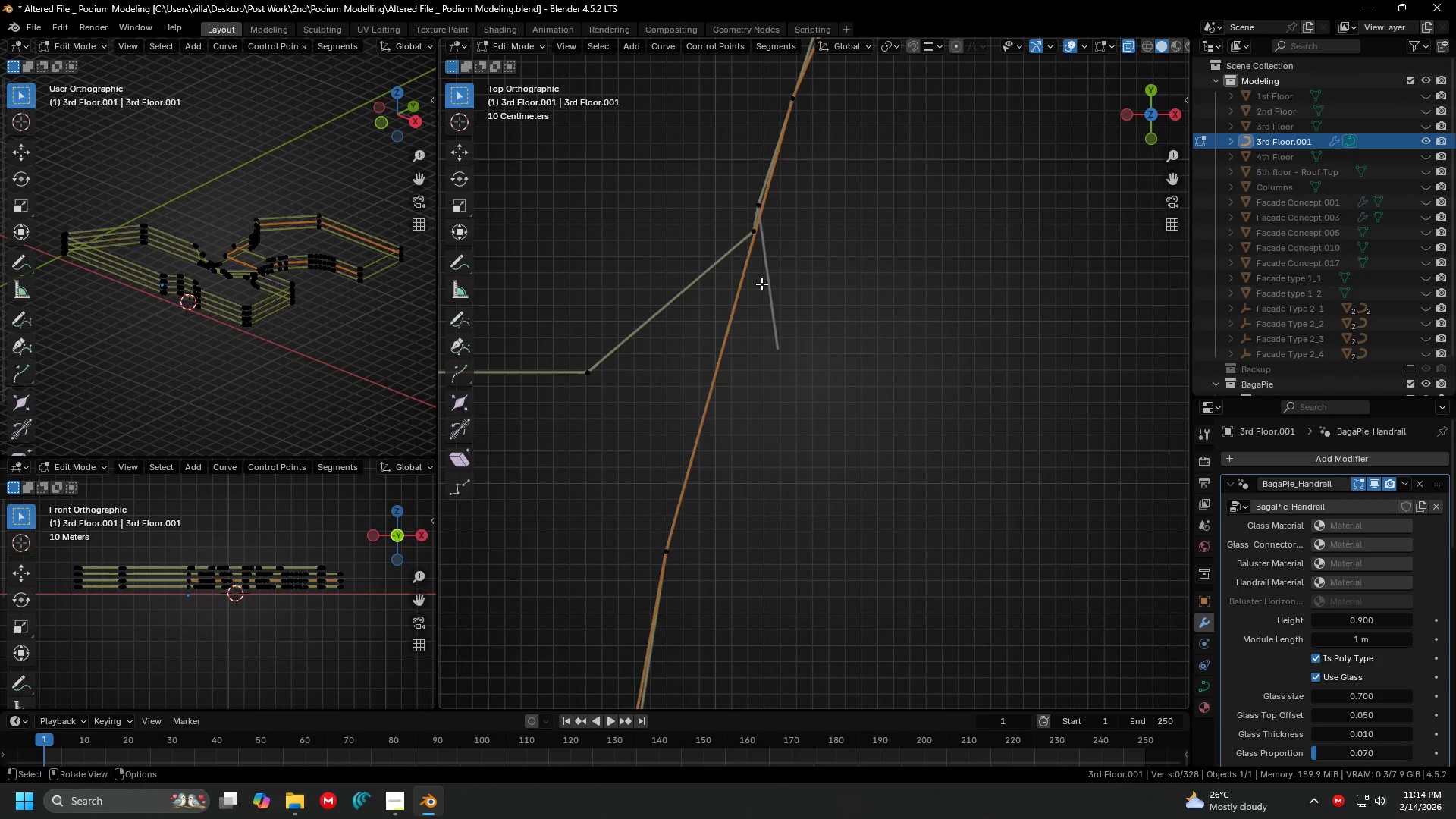 
scroll: coordinate [711, 245], scroll_direction: down, amount: 7.0
 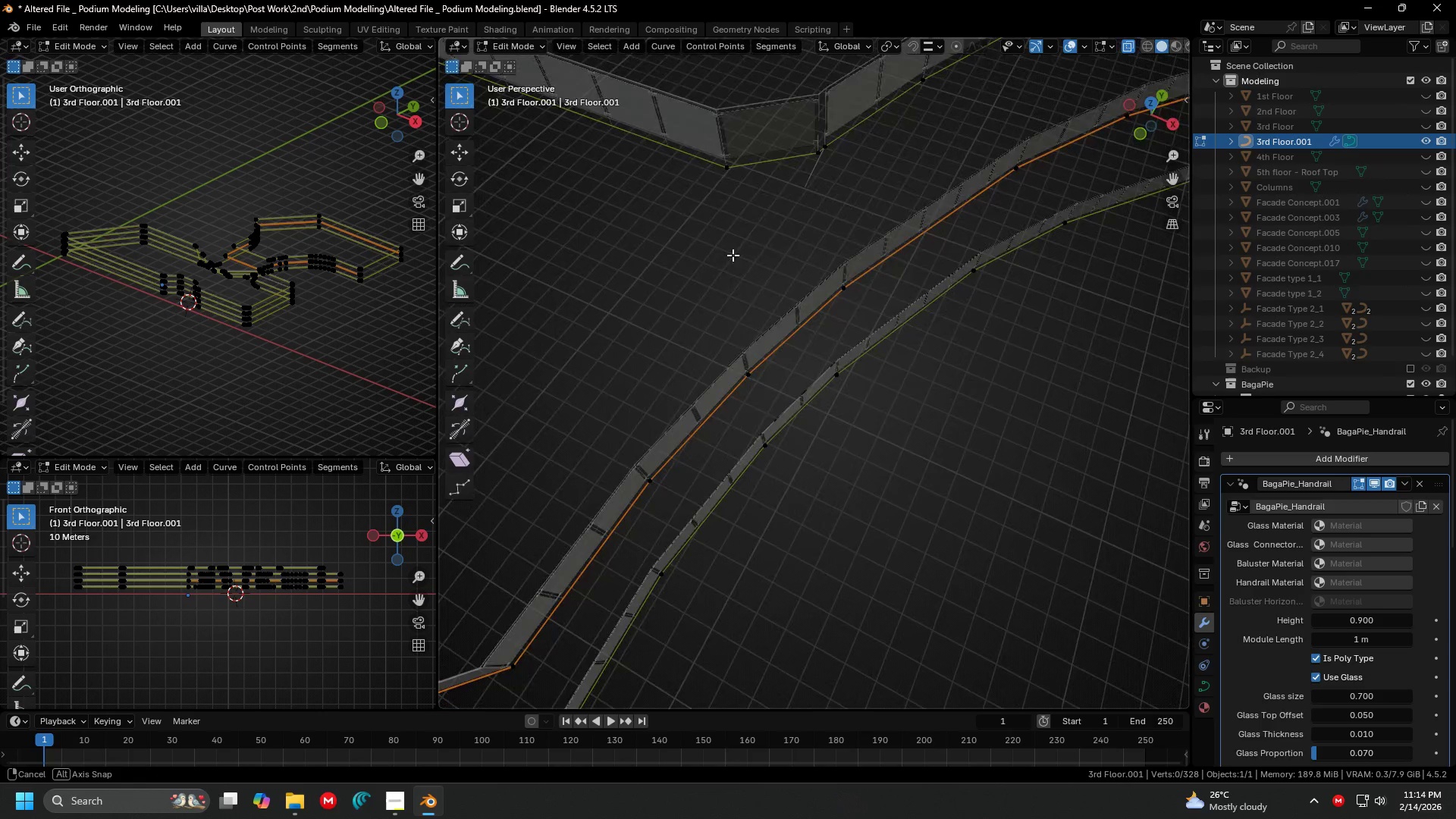 
key(Shift+ShiftLeft)
 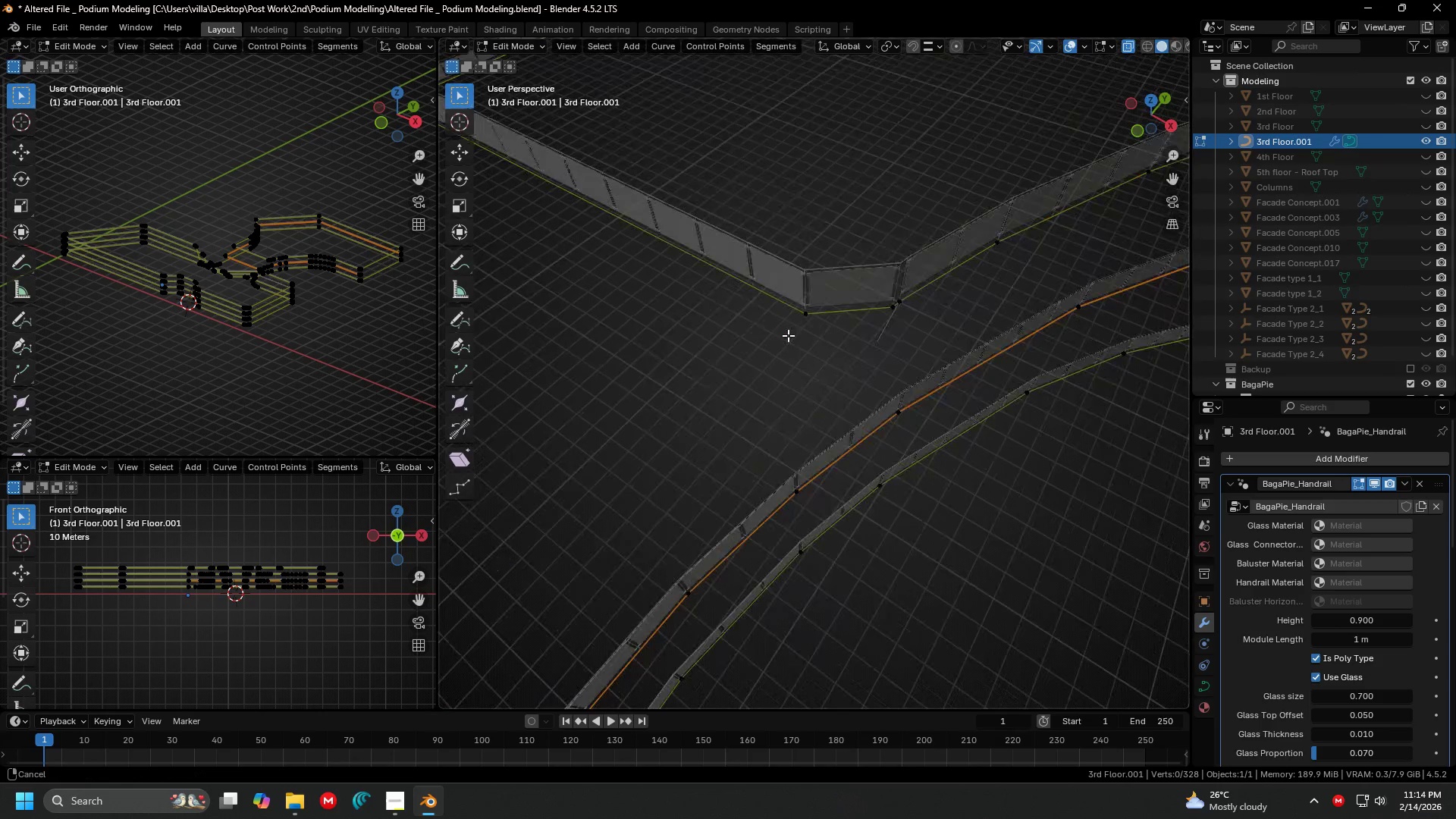 
key(Shift+ShiftLeft)
 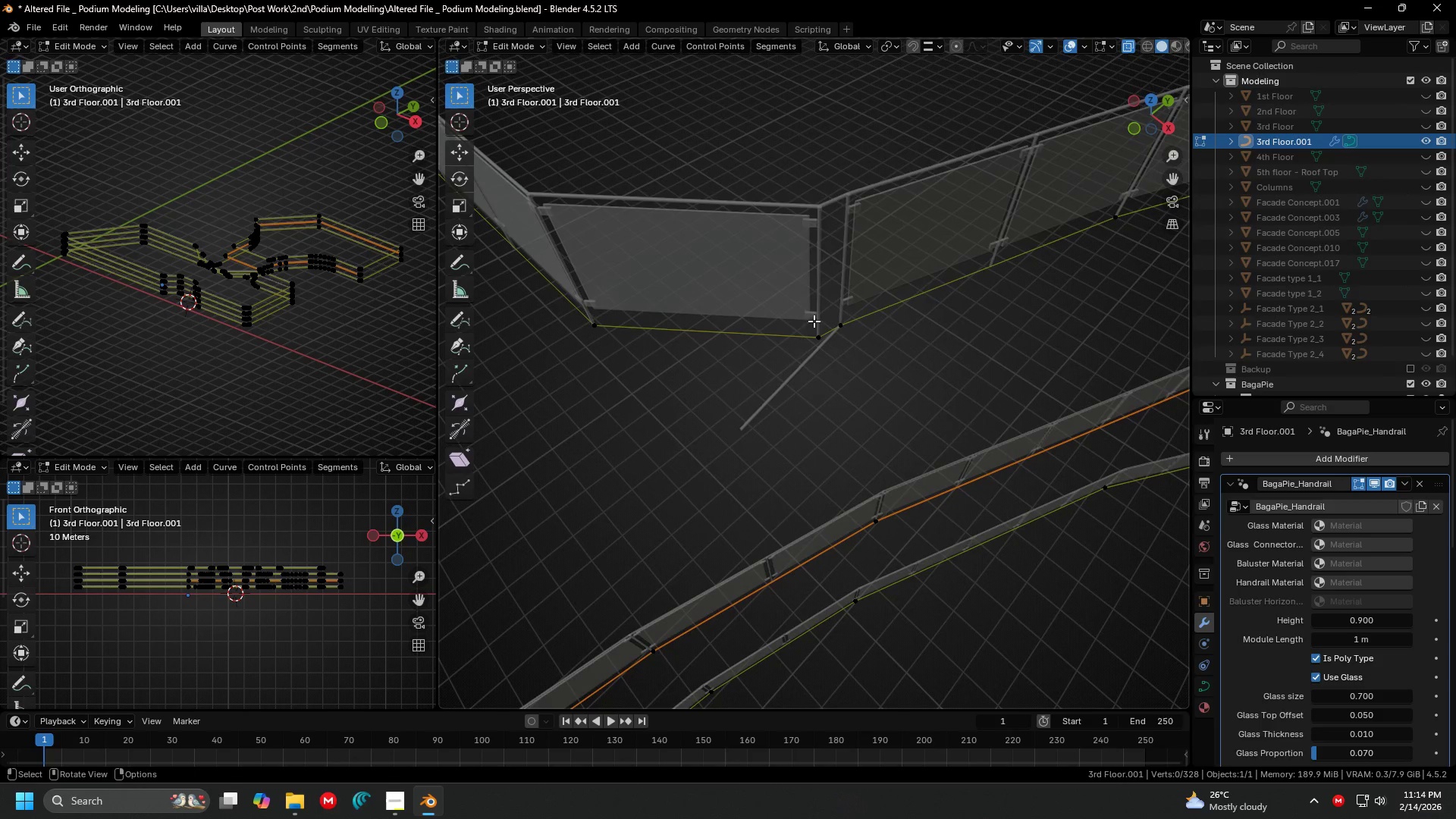 
scroll: coordinate [755, 318], scroll_direction: up, amount: 4.0
 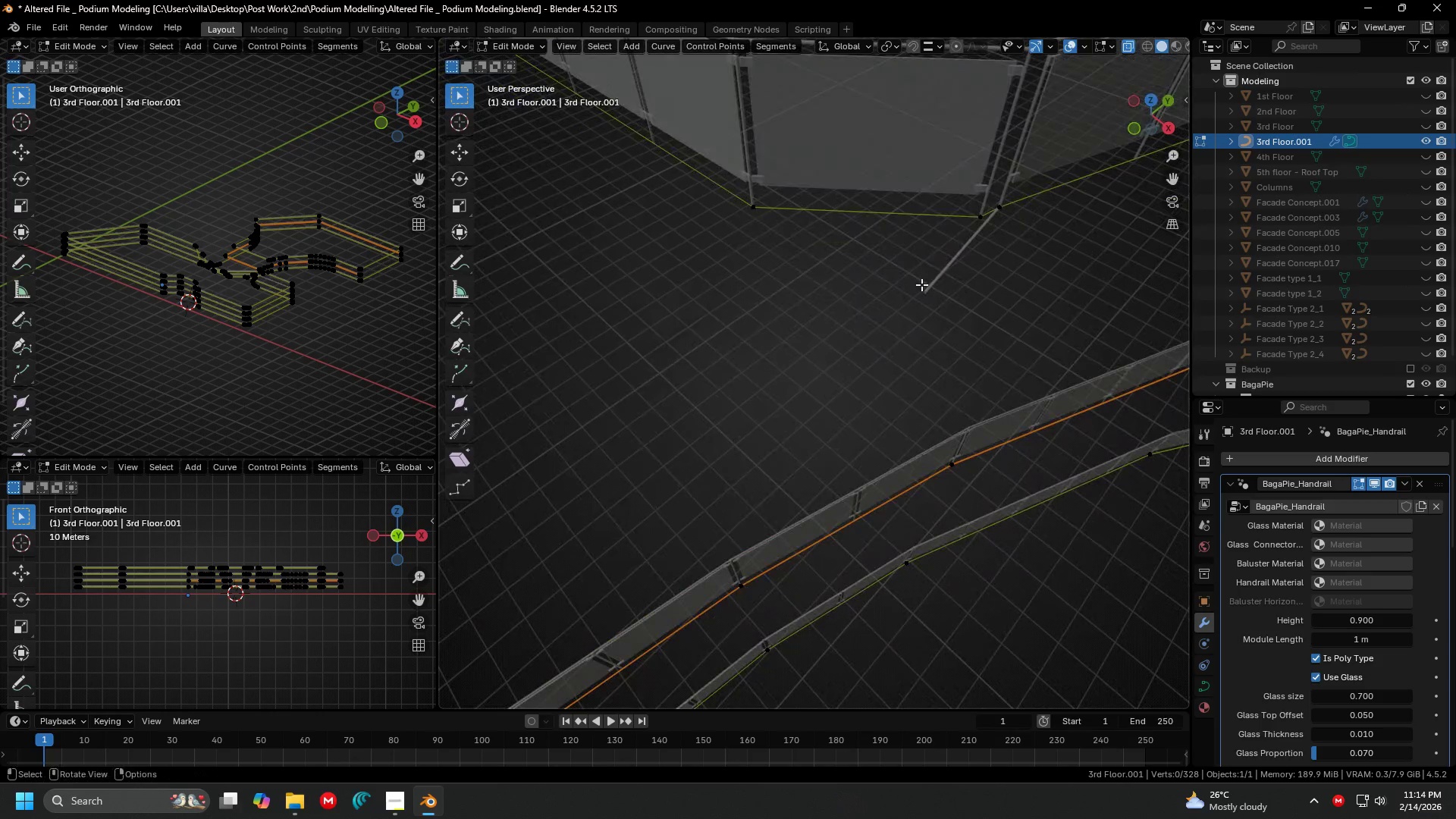 
left_click([816, 322])
 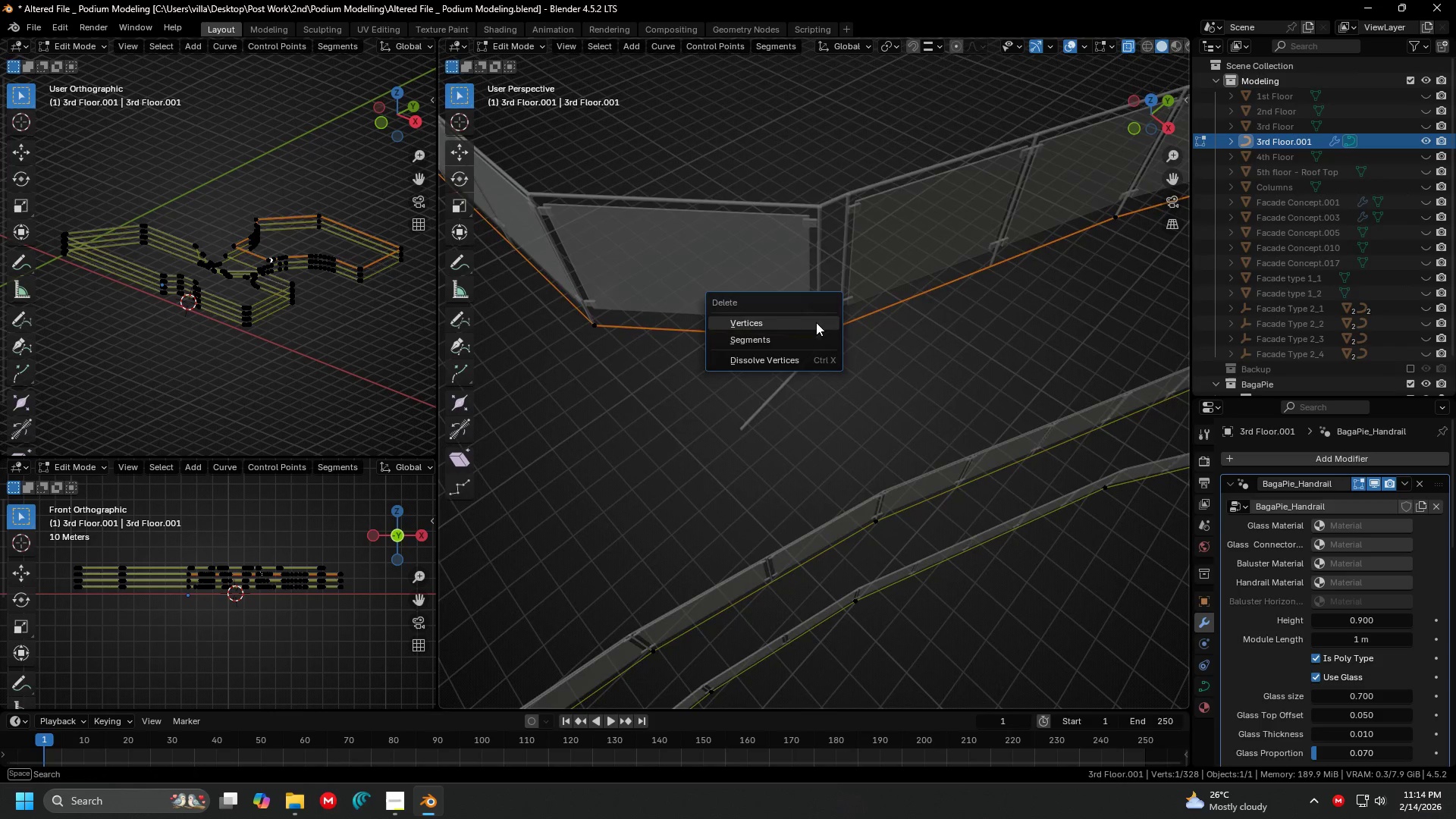 
key(X)
 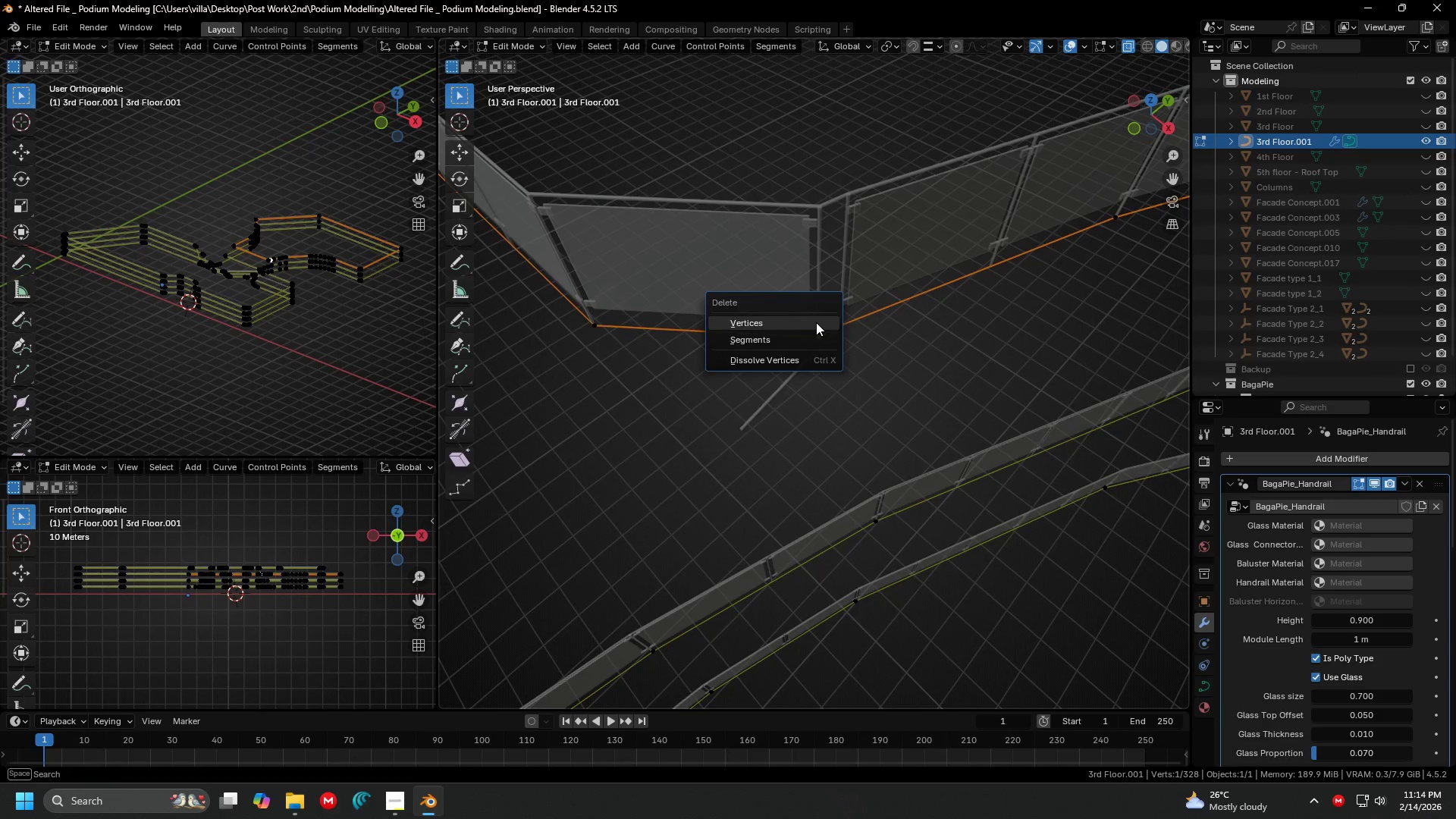 
left_click([816, 322])
 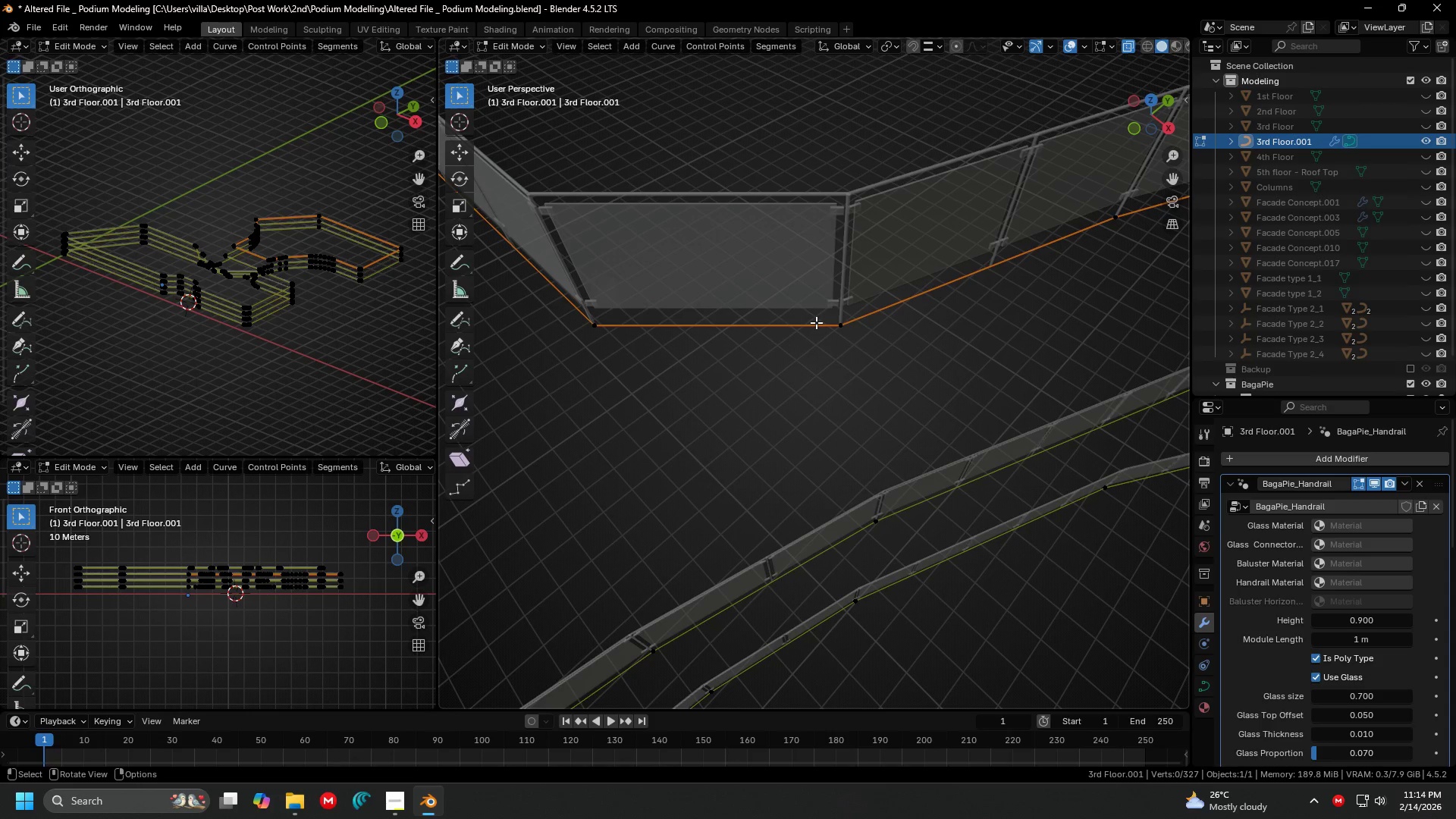 
key(Shift+ShiftLeft)
 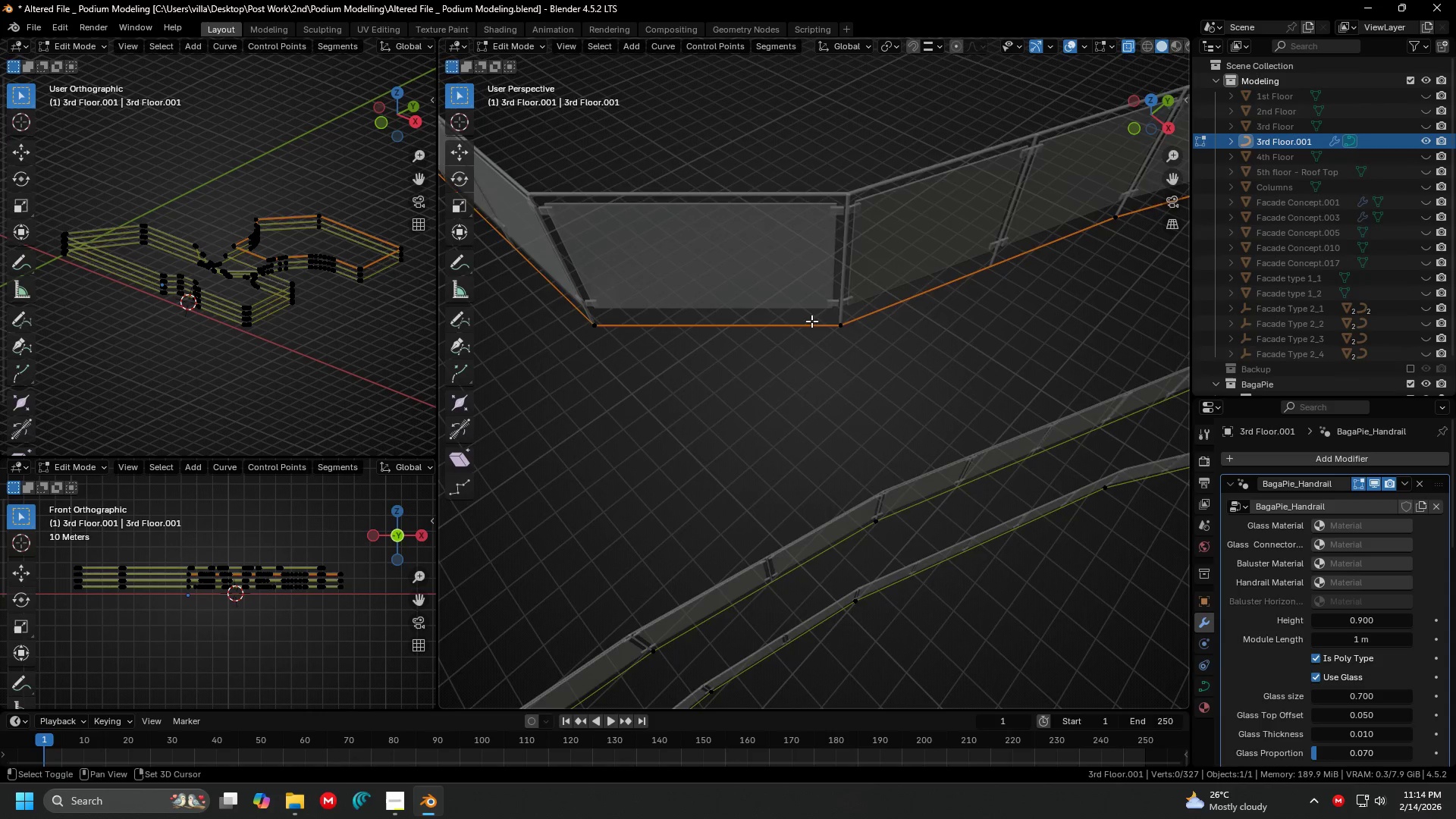 
key(Shift+ShiftLeft)
 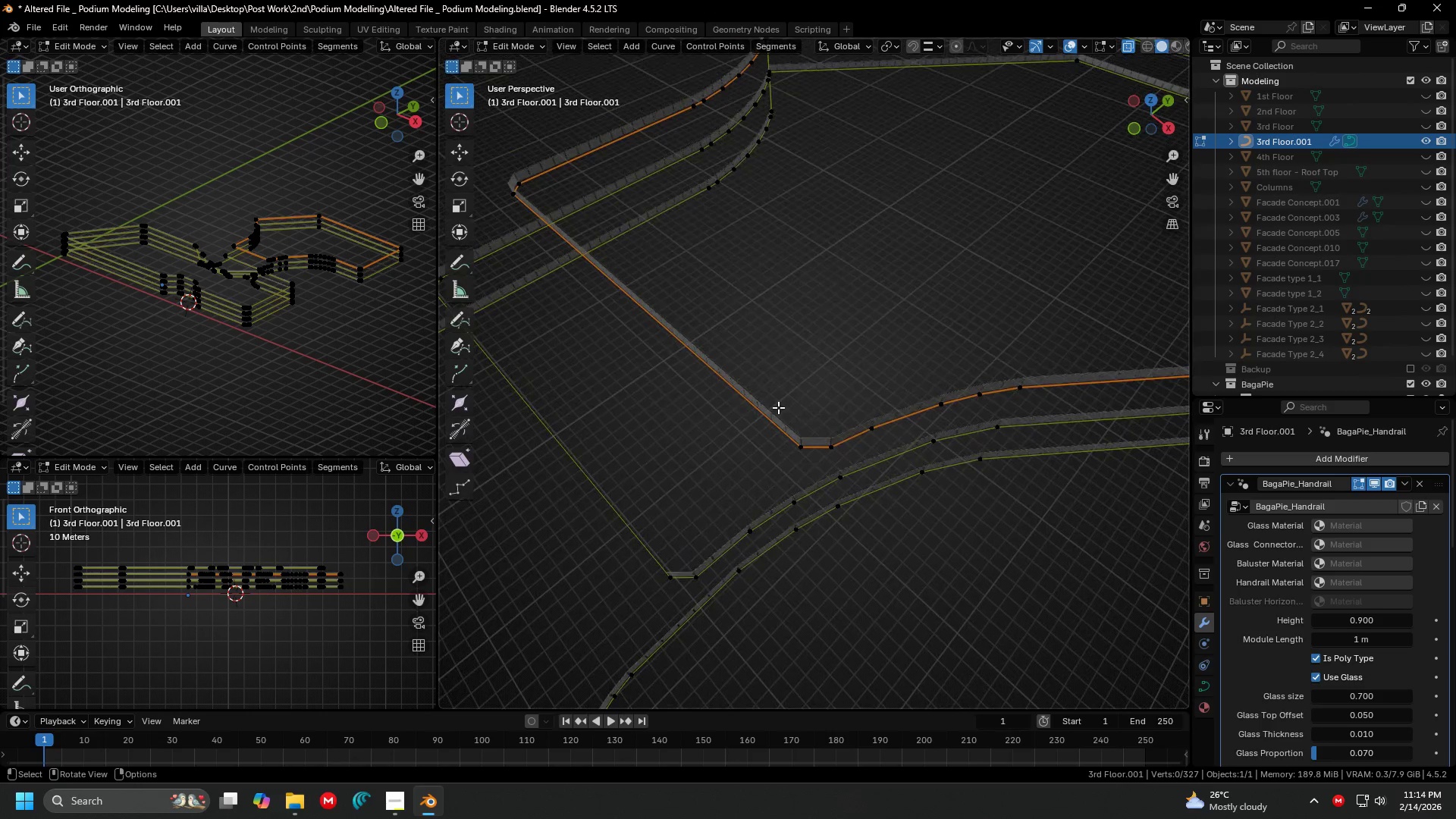 
scroll: coordinate [910, 290], scroll_direction: down, amount: 9.0
 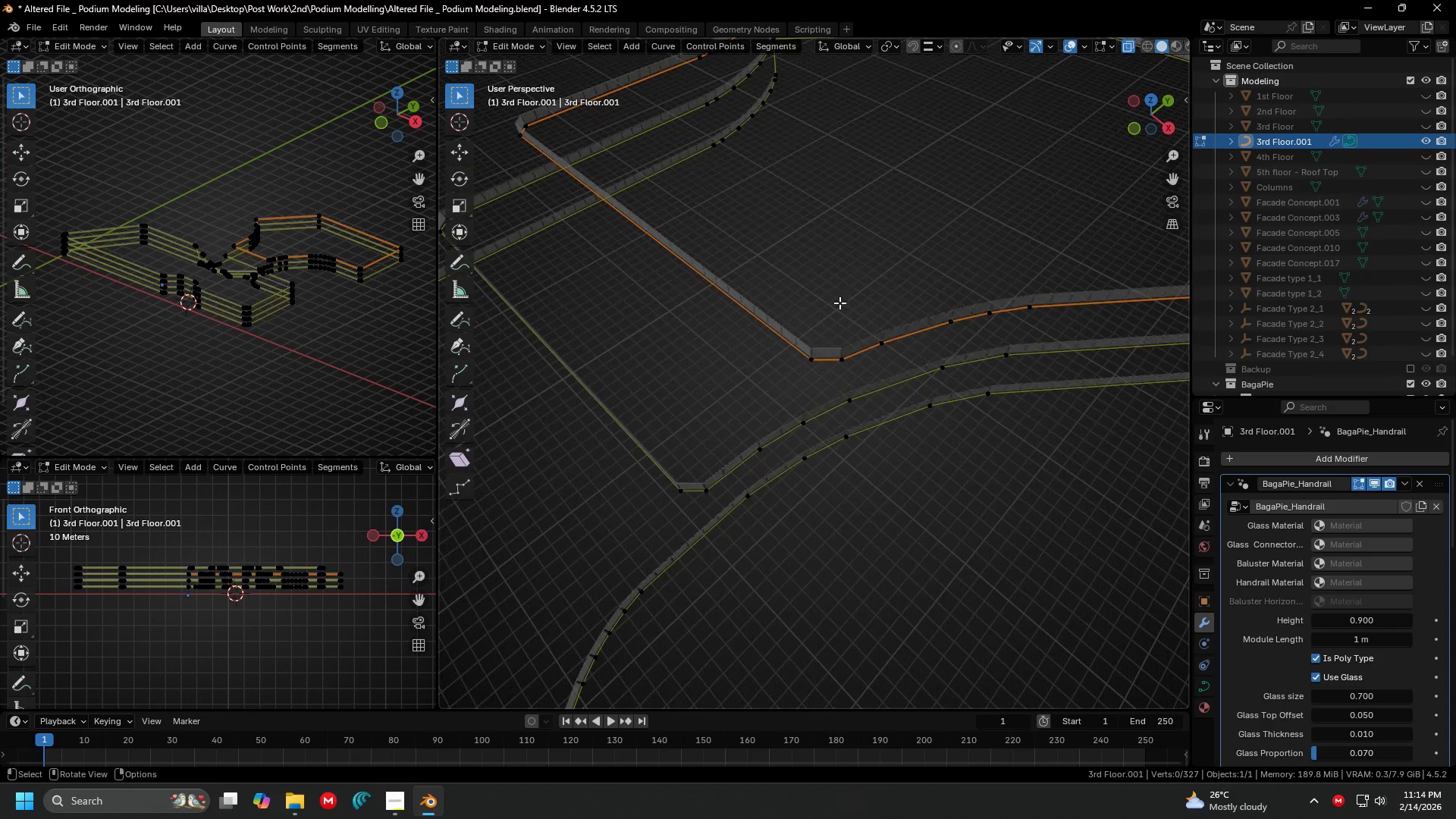 
key(Tab)
 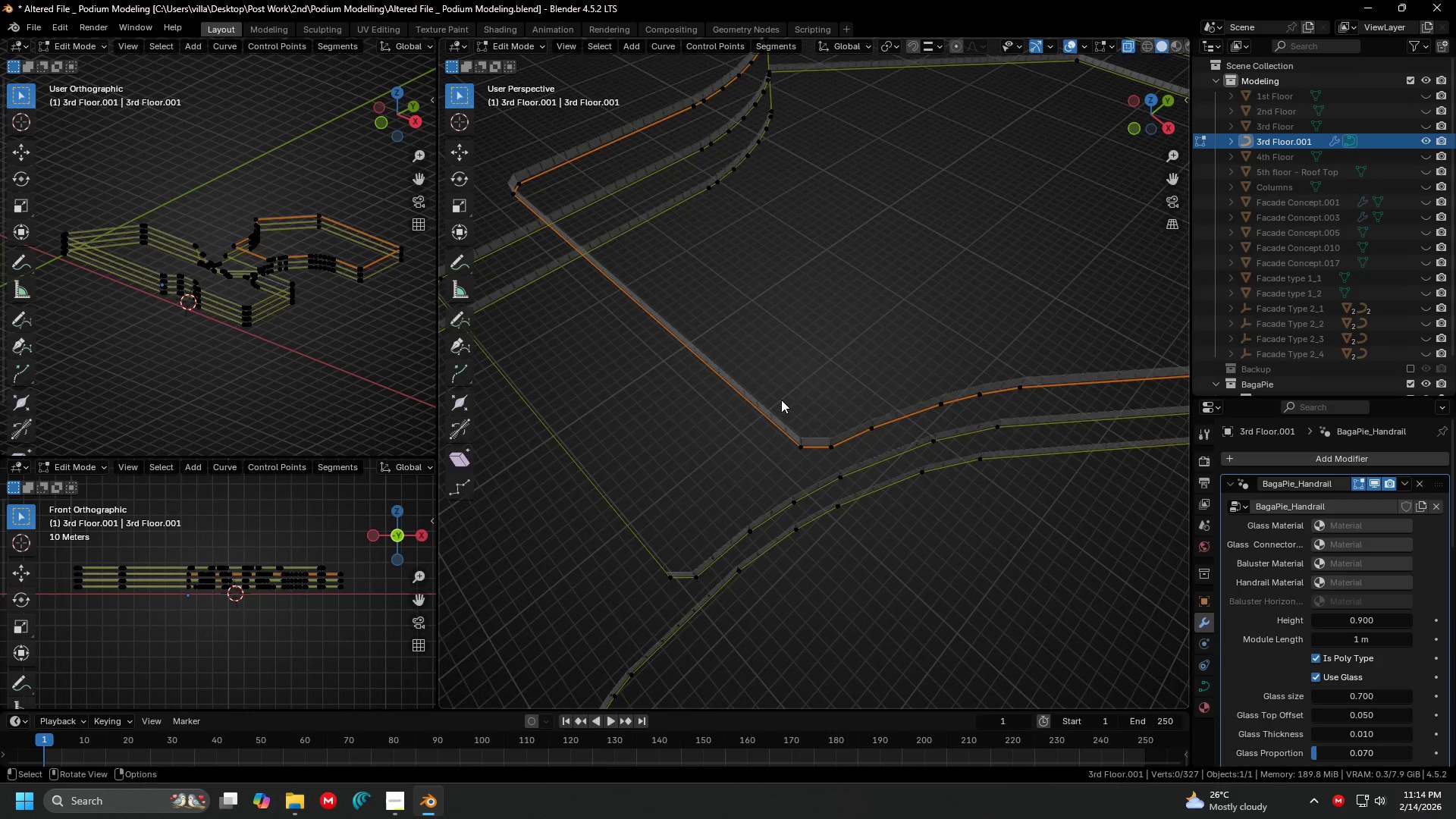 
key(Shift+ShiftLeft)
 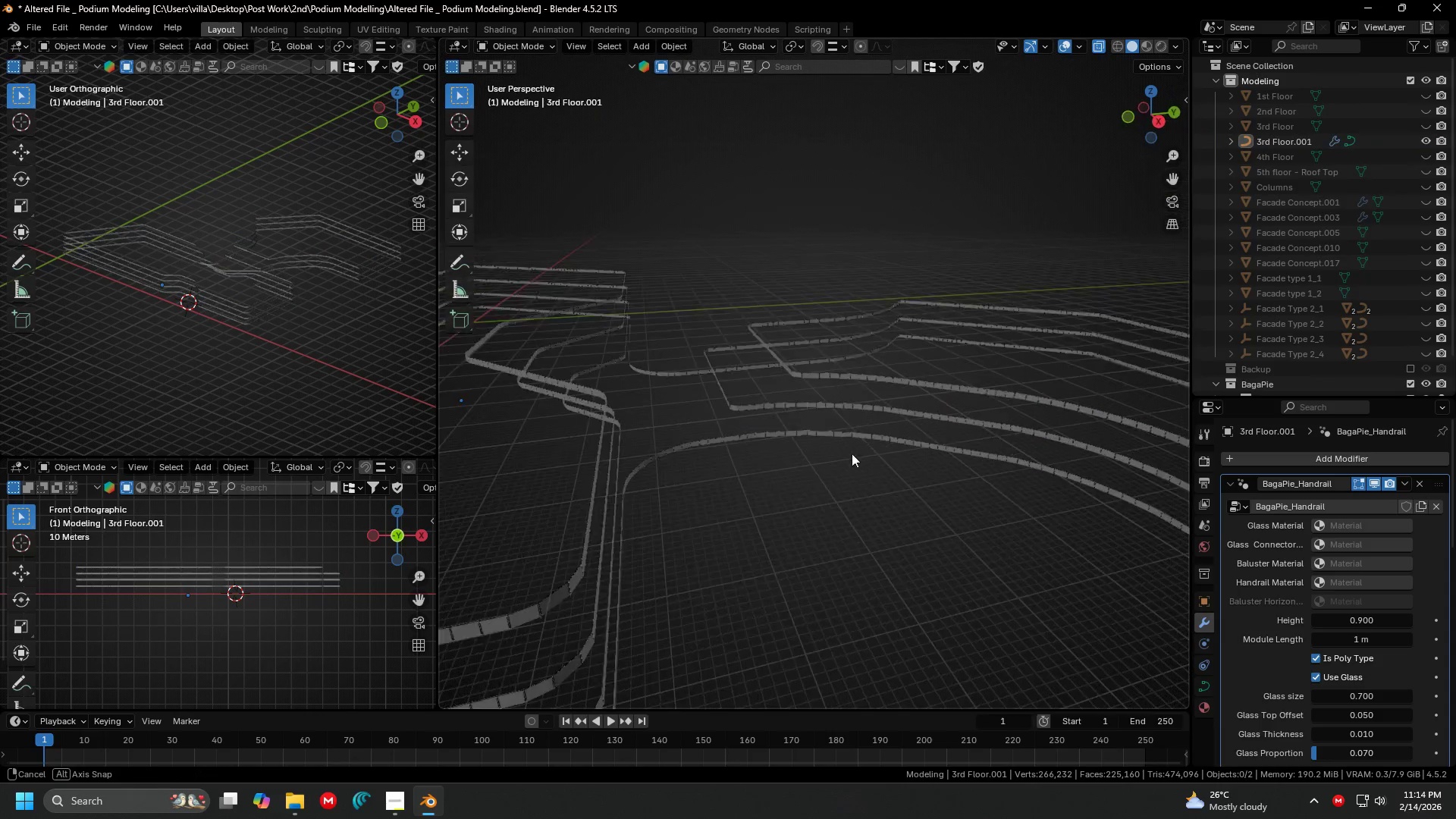 
scroll: coordinate [786, 394], scroll_direction: down, amount: 5.0
 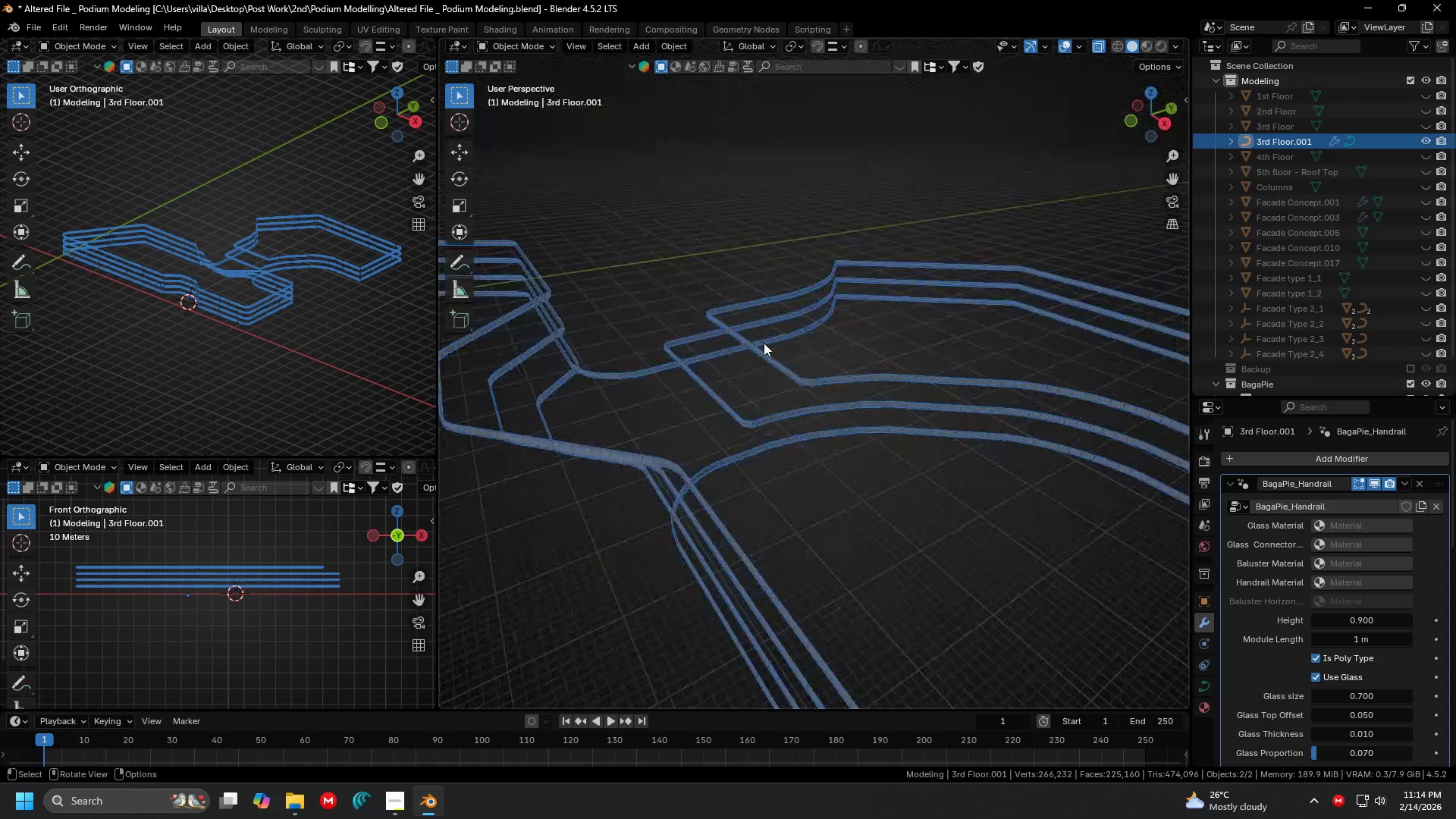 
key(Shift+ShiftLeft)
 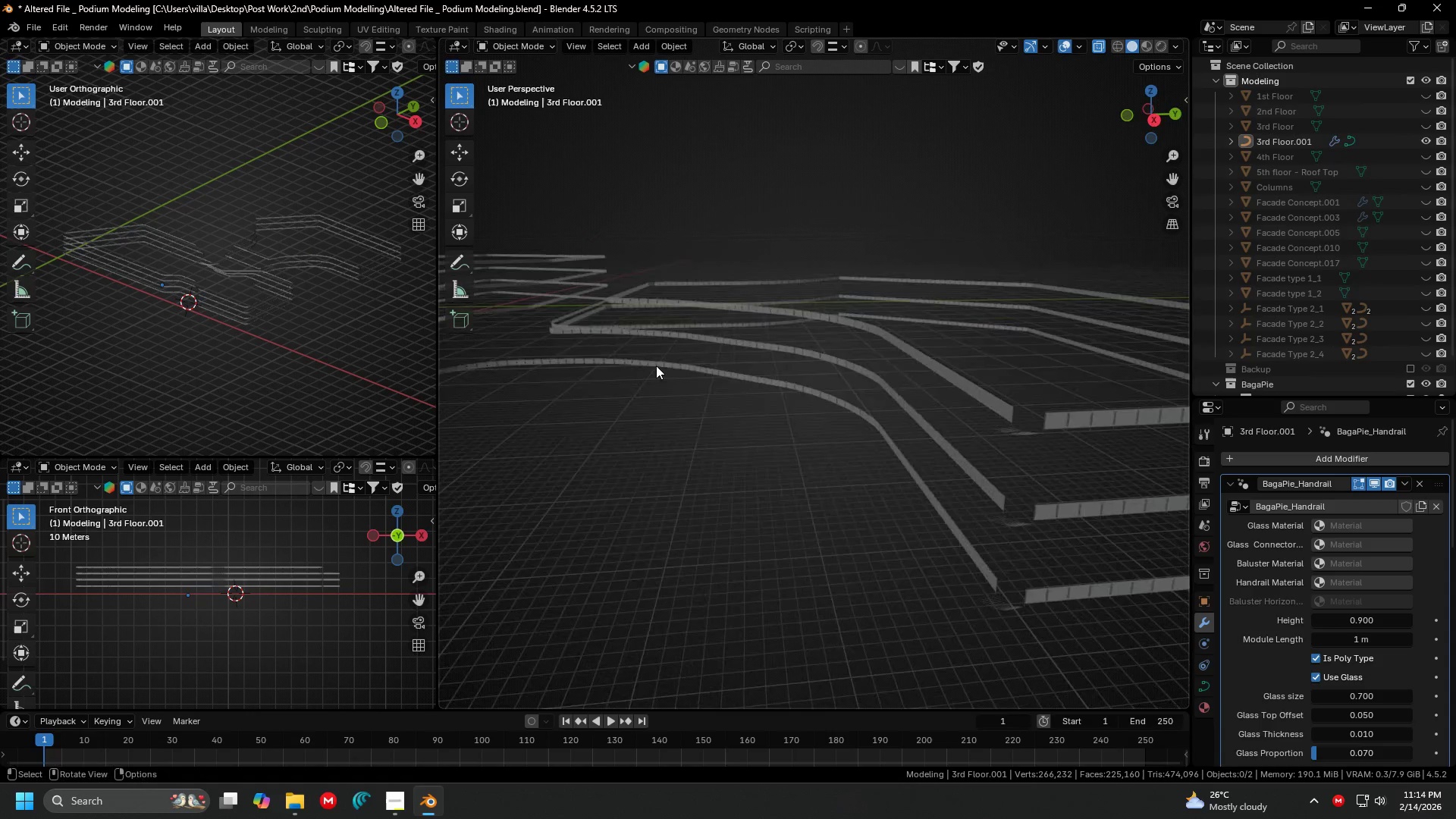 
hold_key(key=ShiftLeft, duration=0.33)
 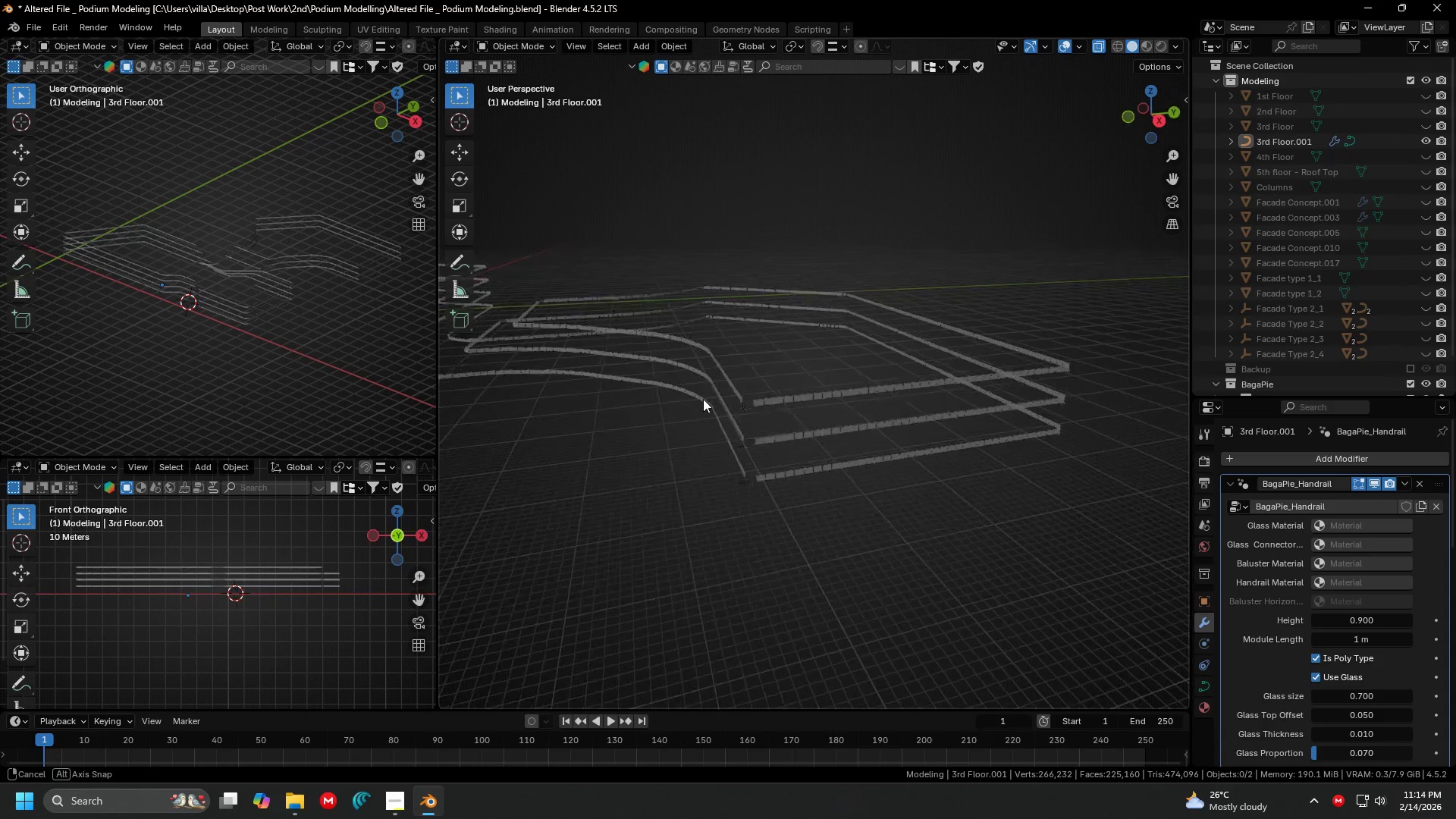 
scroll: coordinate [683, 375], scroll_direction: down, amount: 2.0
 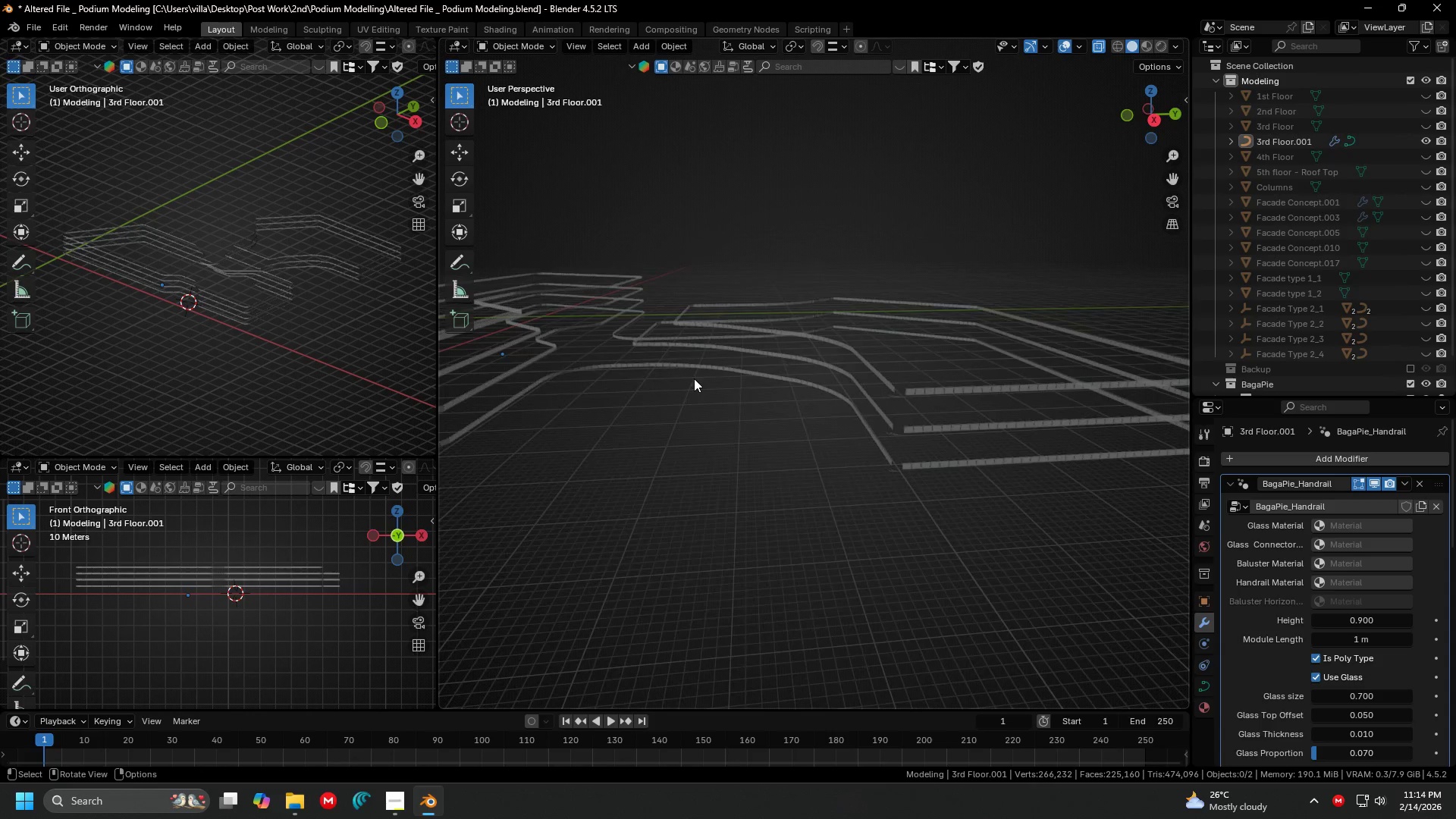 
hold_key(key=ShiftLeft, duration=0.33)
 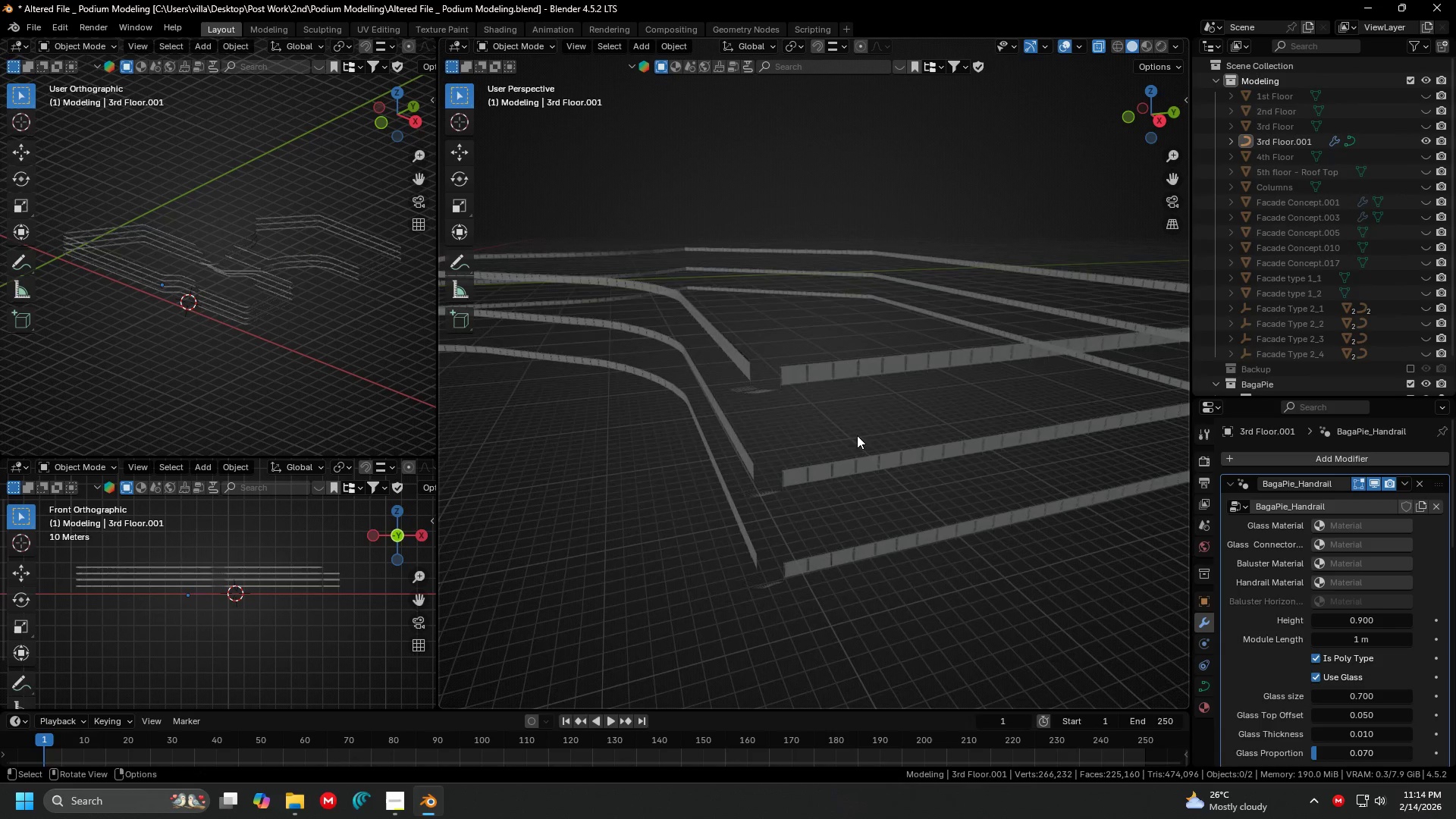 
scroll: coordinate [726, 396], scroll_direction: up, amount: 2.0
 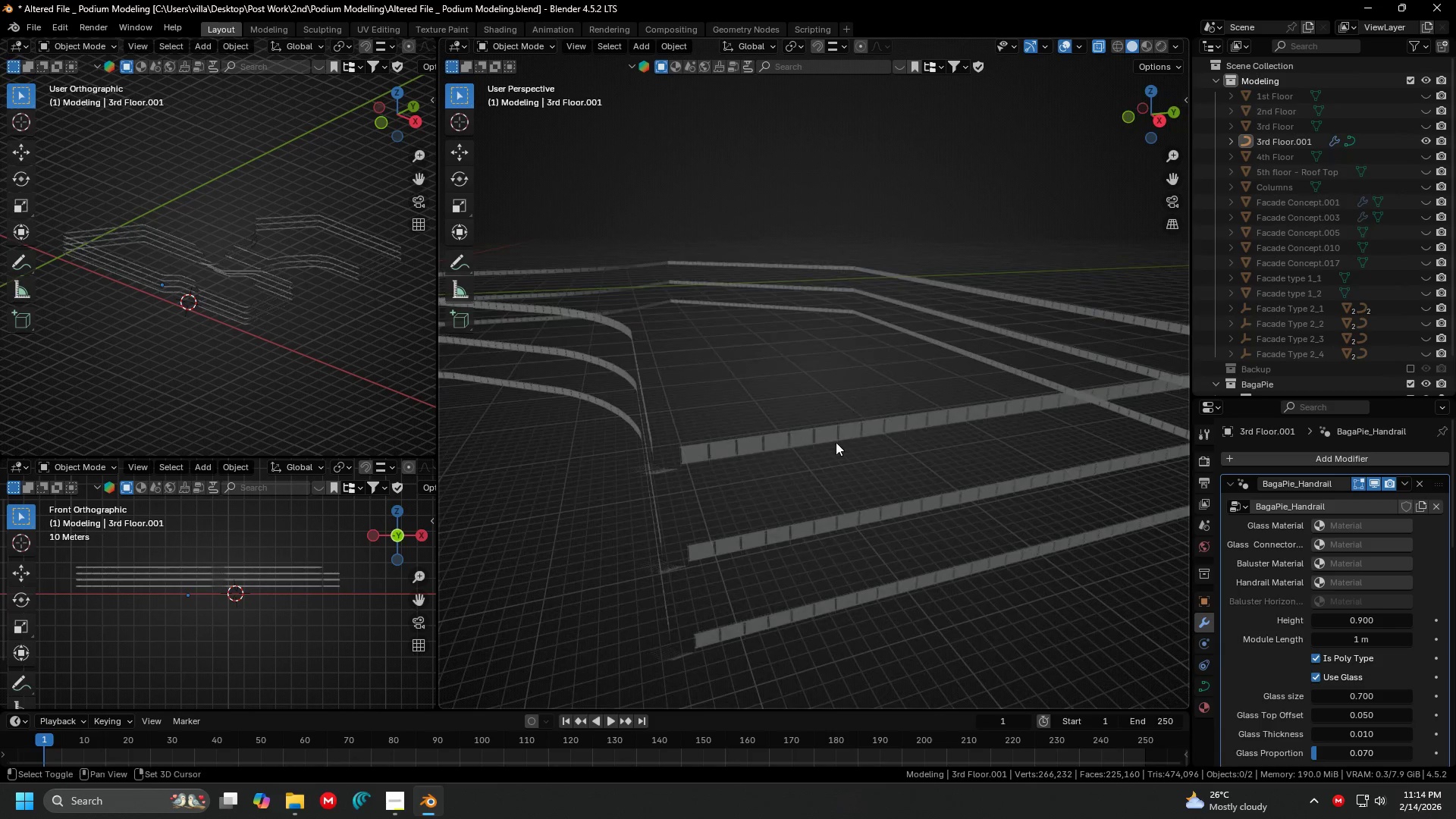 
hold_key(key=ShiftLeft, duration=0.41)
 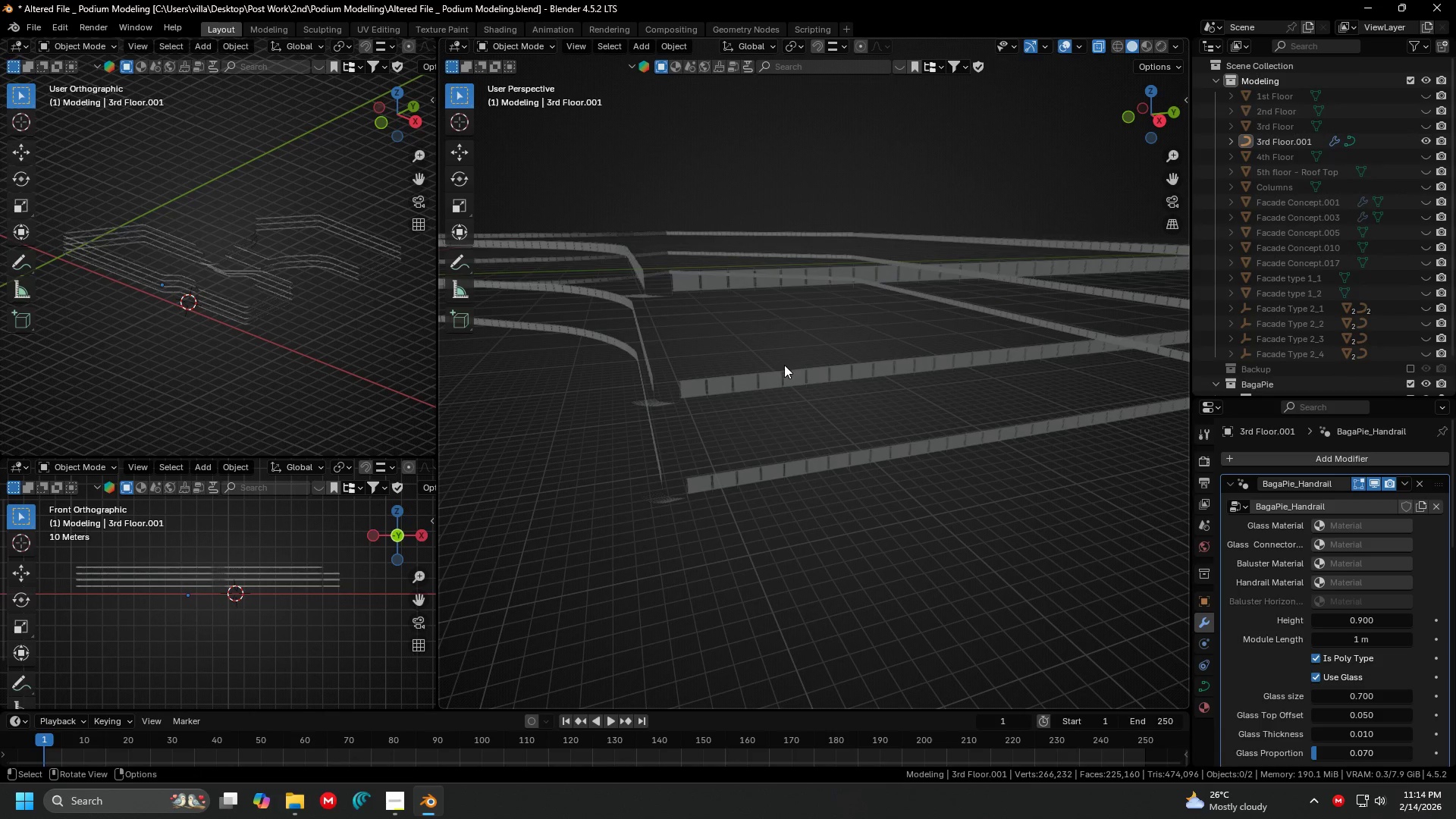 
double_click([784, 366])
 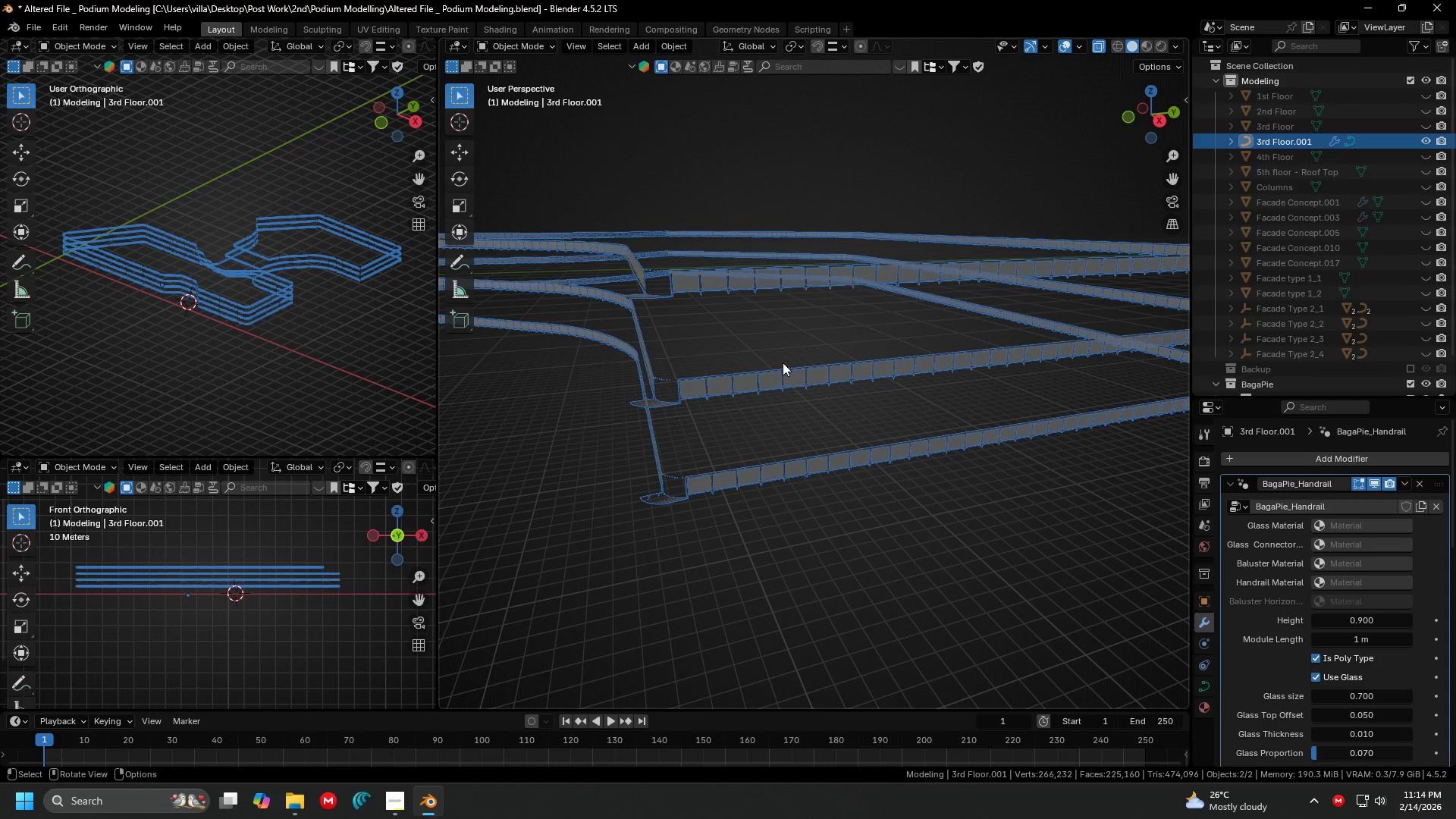 
key(7)
 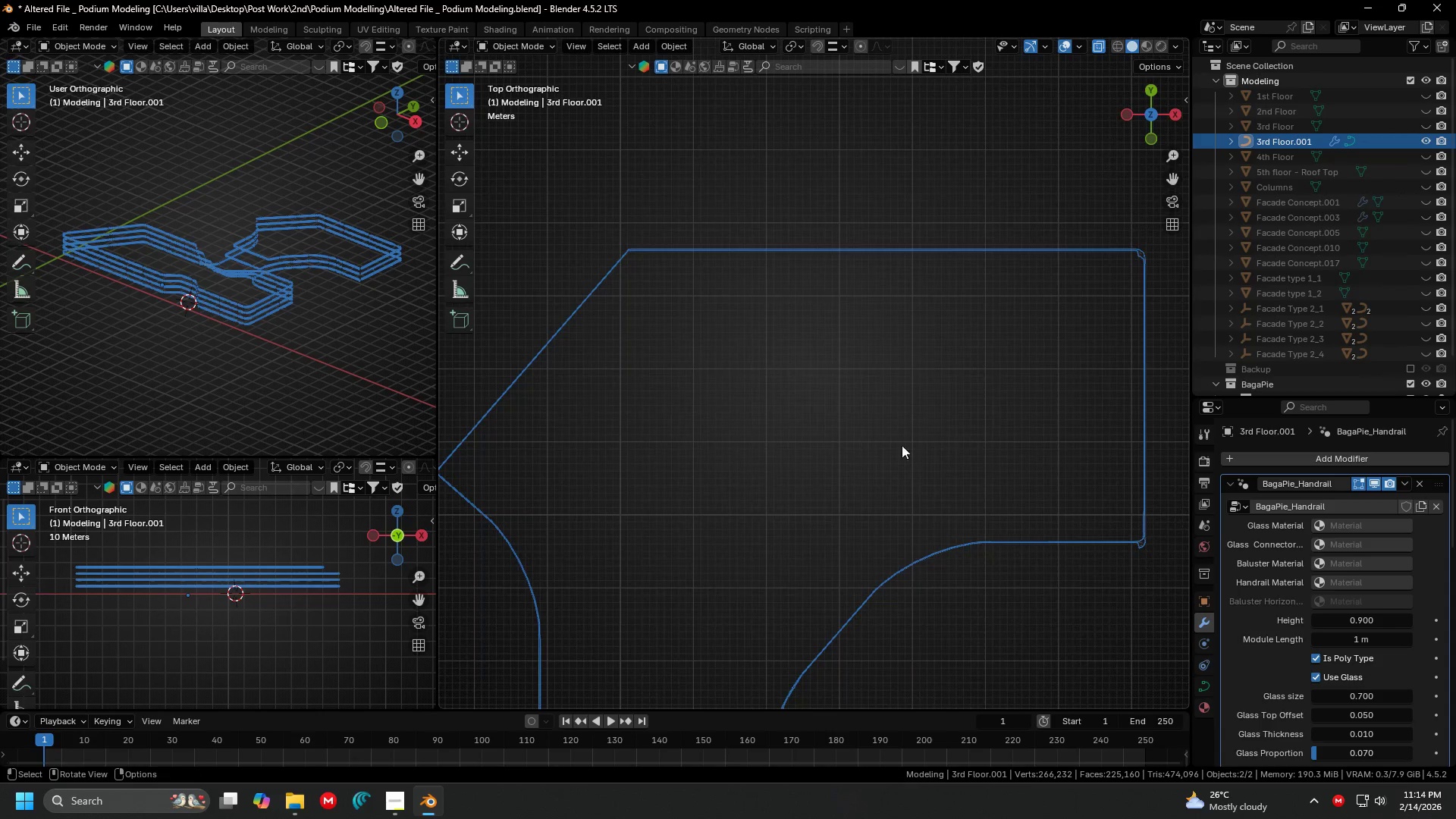 
key(Shift+ShiftLeft)
 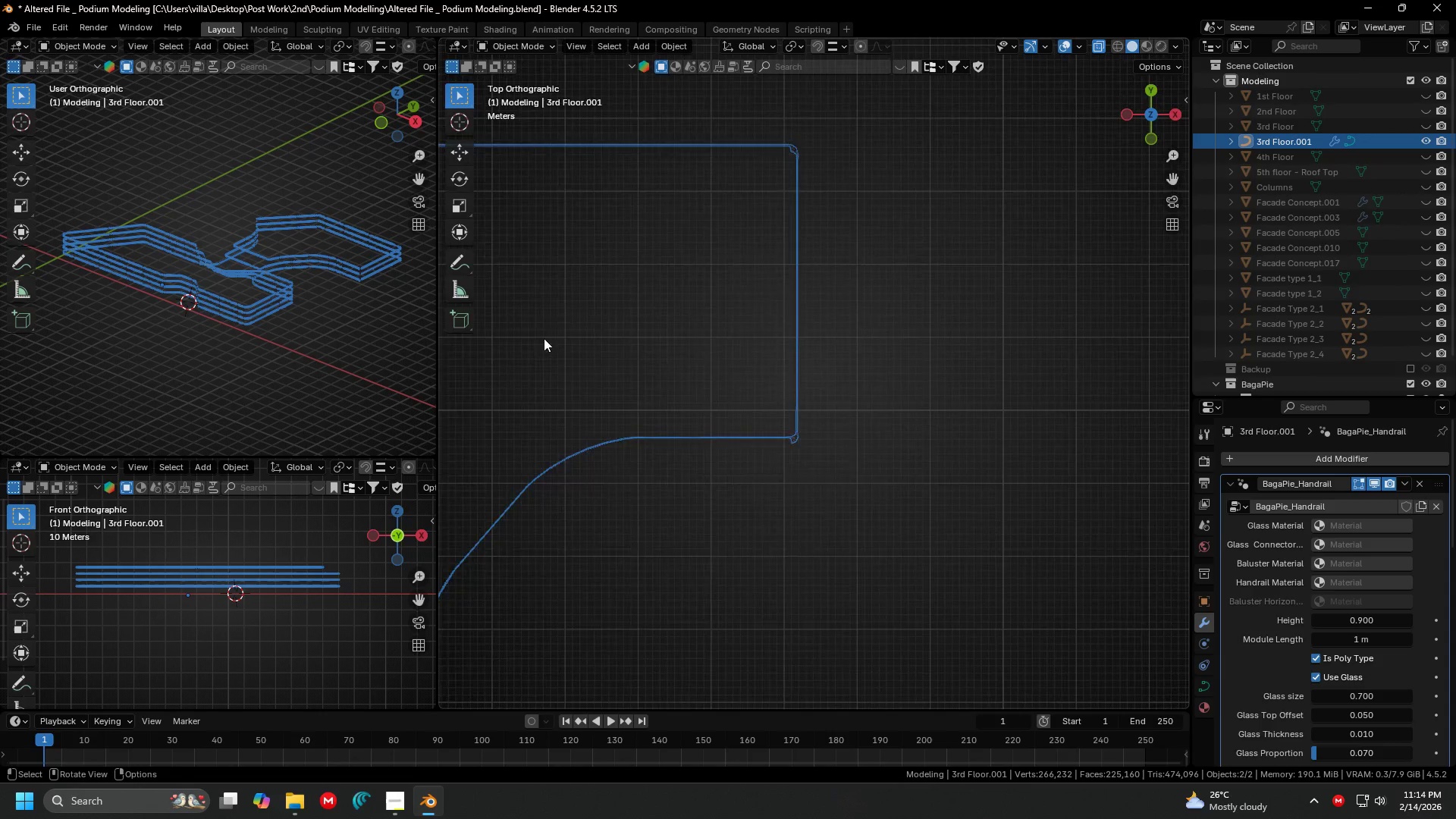 
key(Tab)
 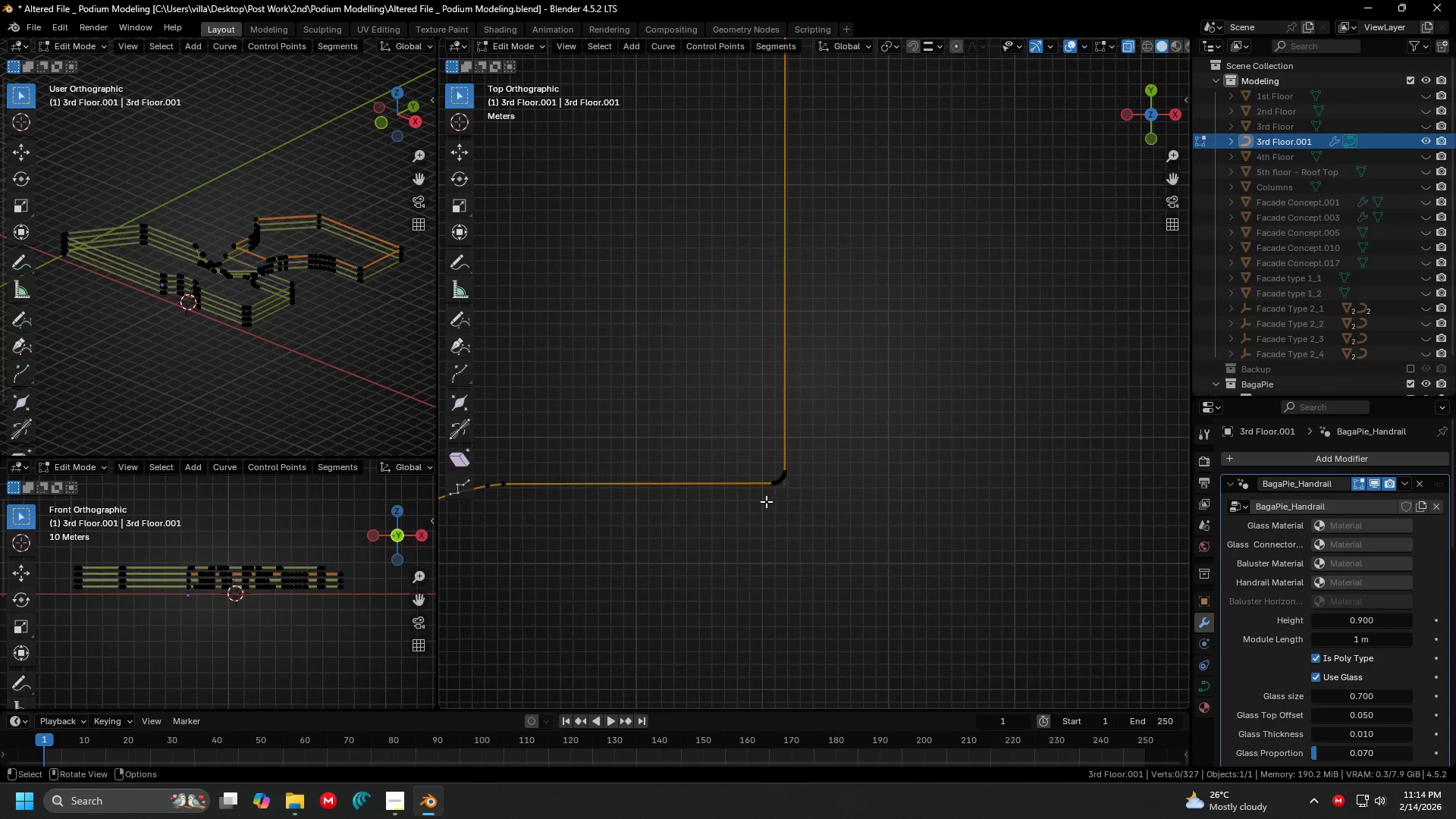 
scroll: coordinate [671, 378], scroll_direction: up, amount: 3.0
 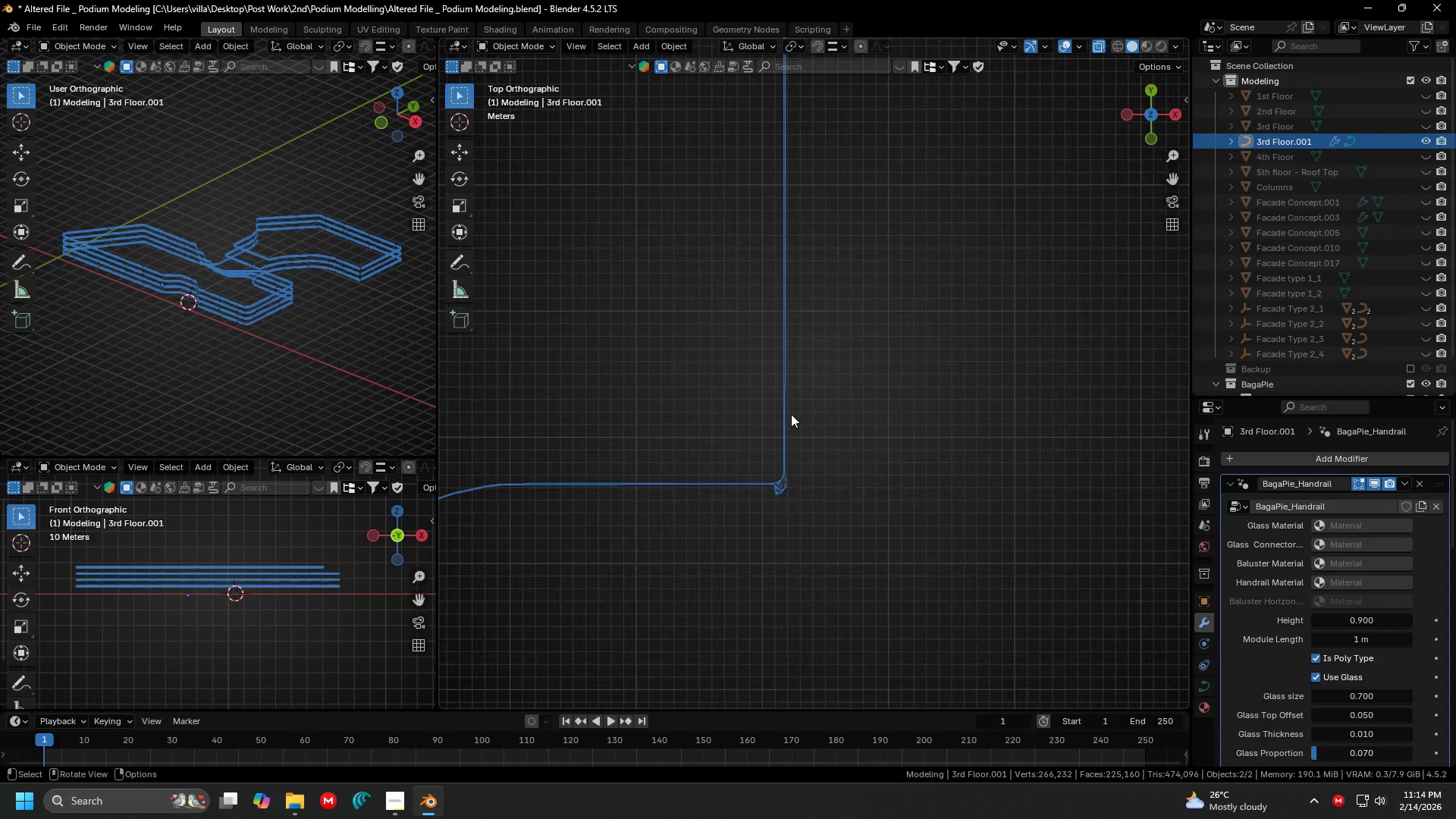 
key(Shift+ShiftLeft)
 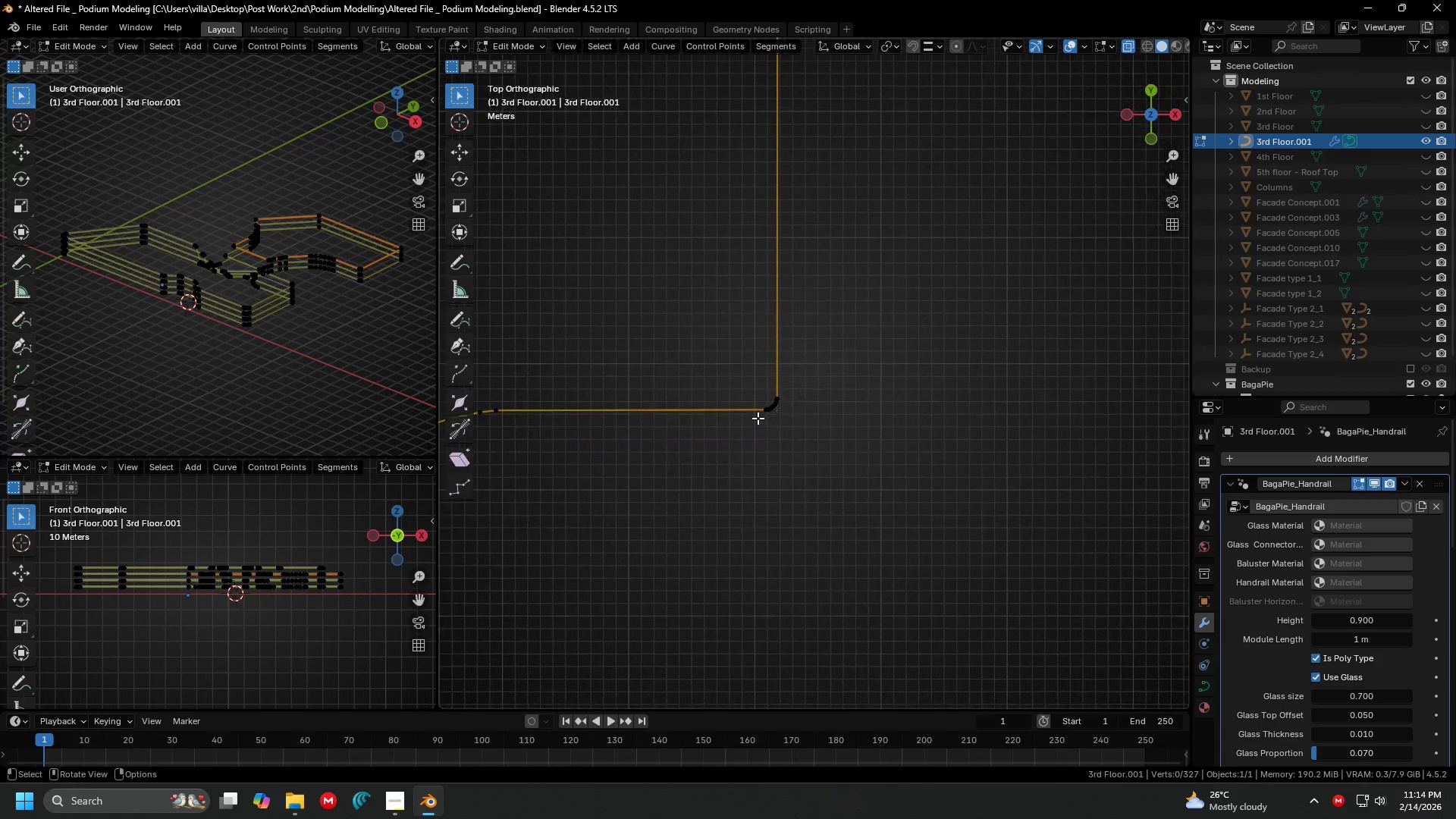 
key(Shift+ShiftLeft)
 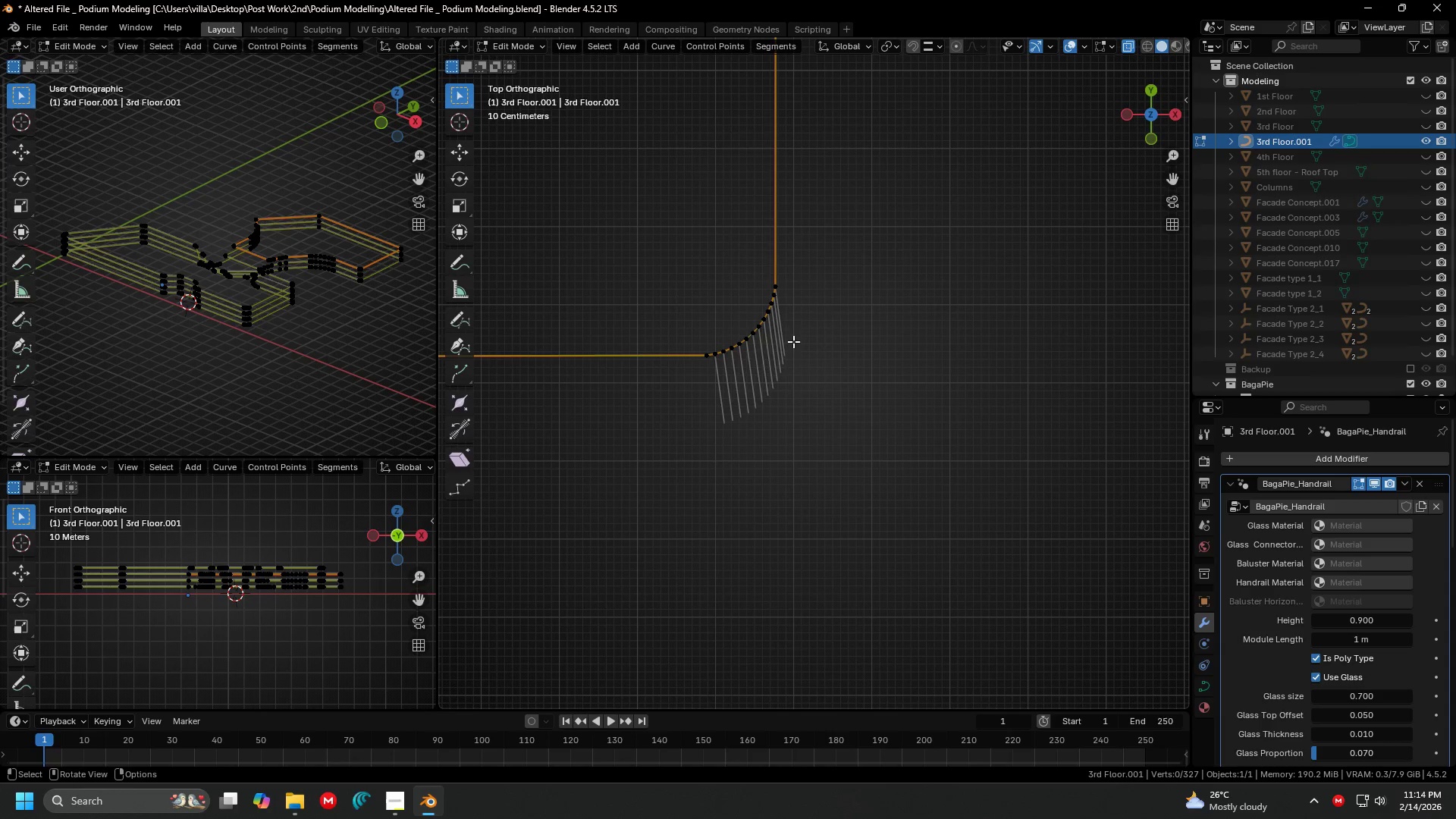 
key(Shift+ShiftLeft)
 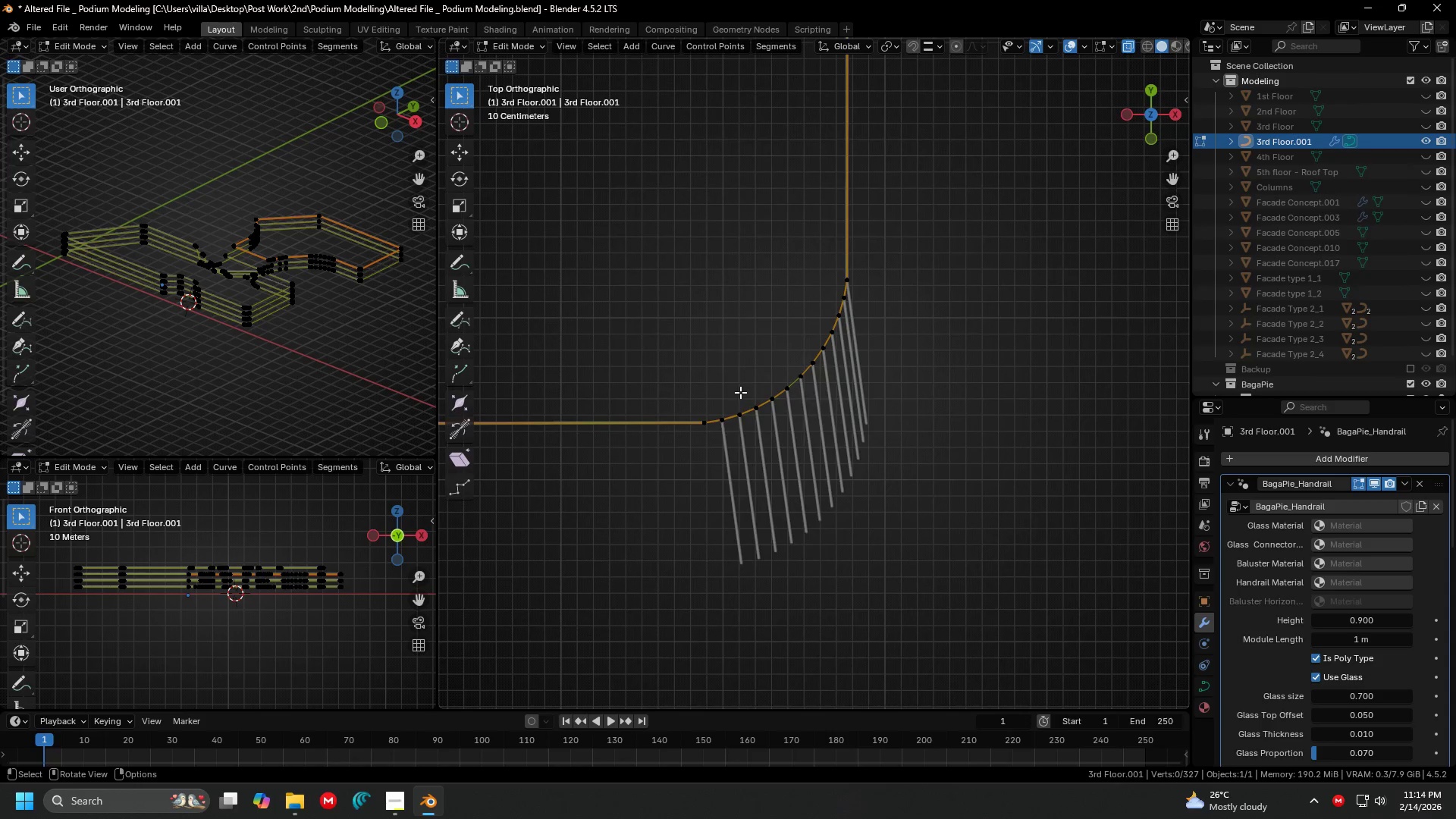 
scroll: coordinate [754, 371], scroll_direction: up, amount: 15.0
 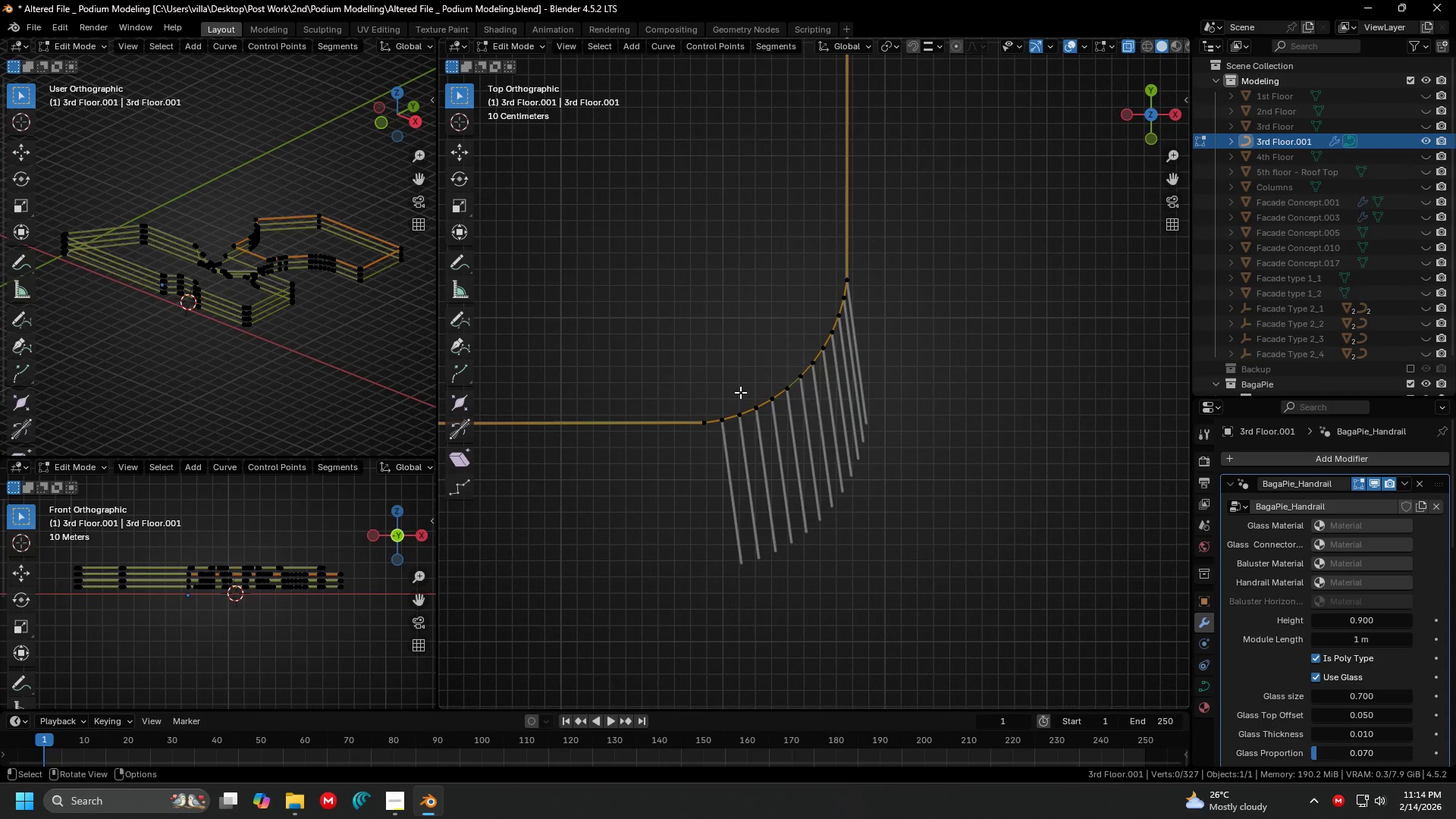 
left_click_drag(start_coordinate=[714, 381], to_coordinate=[767, 480])
 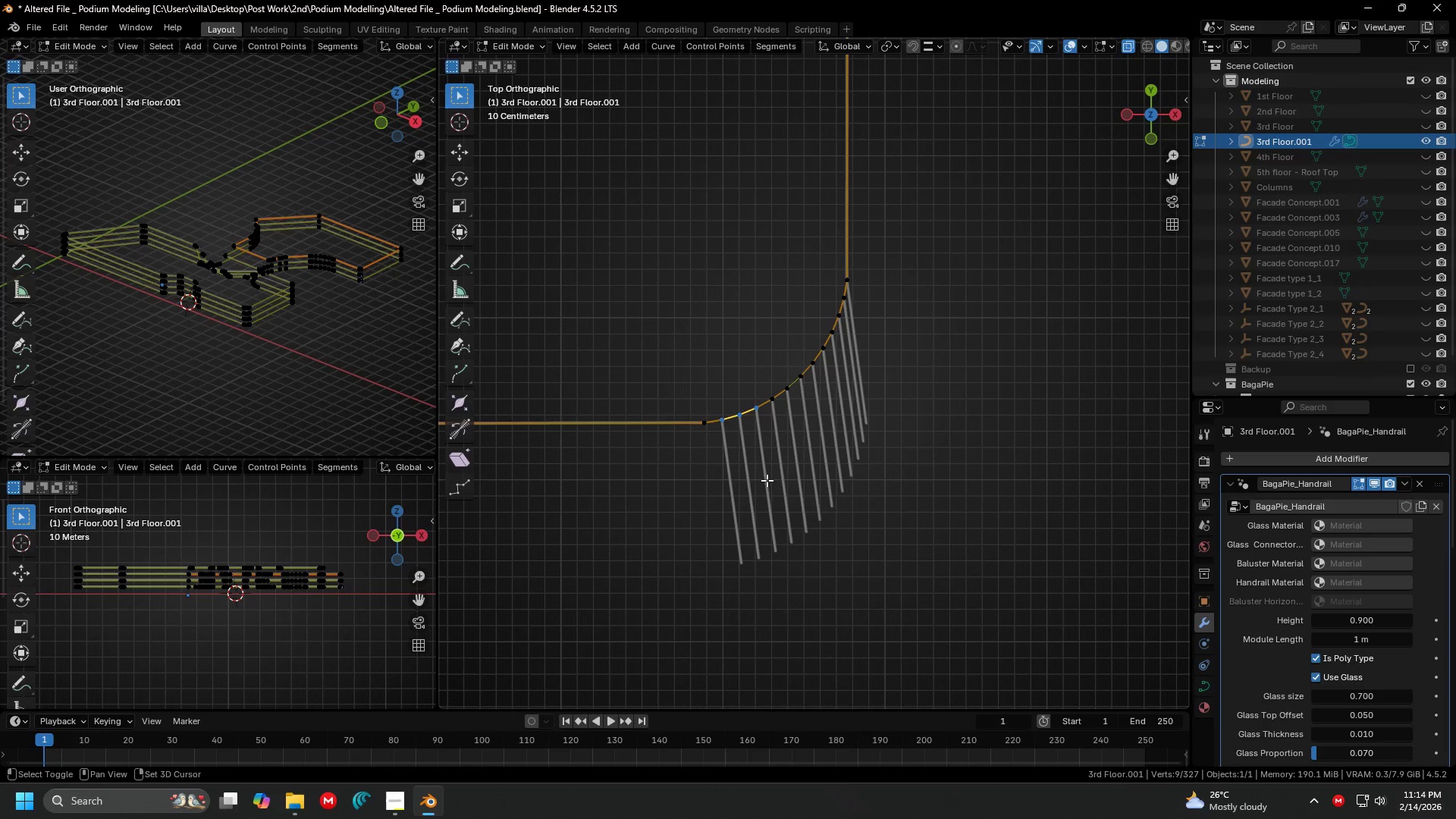 
hold_key(key=ShiftLeft, duration=1.52)
left_click_drag(start_coordinate=[780, 361], to_coordinate=[824, 405])
 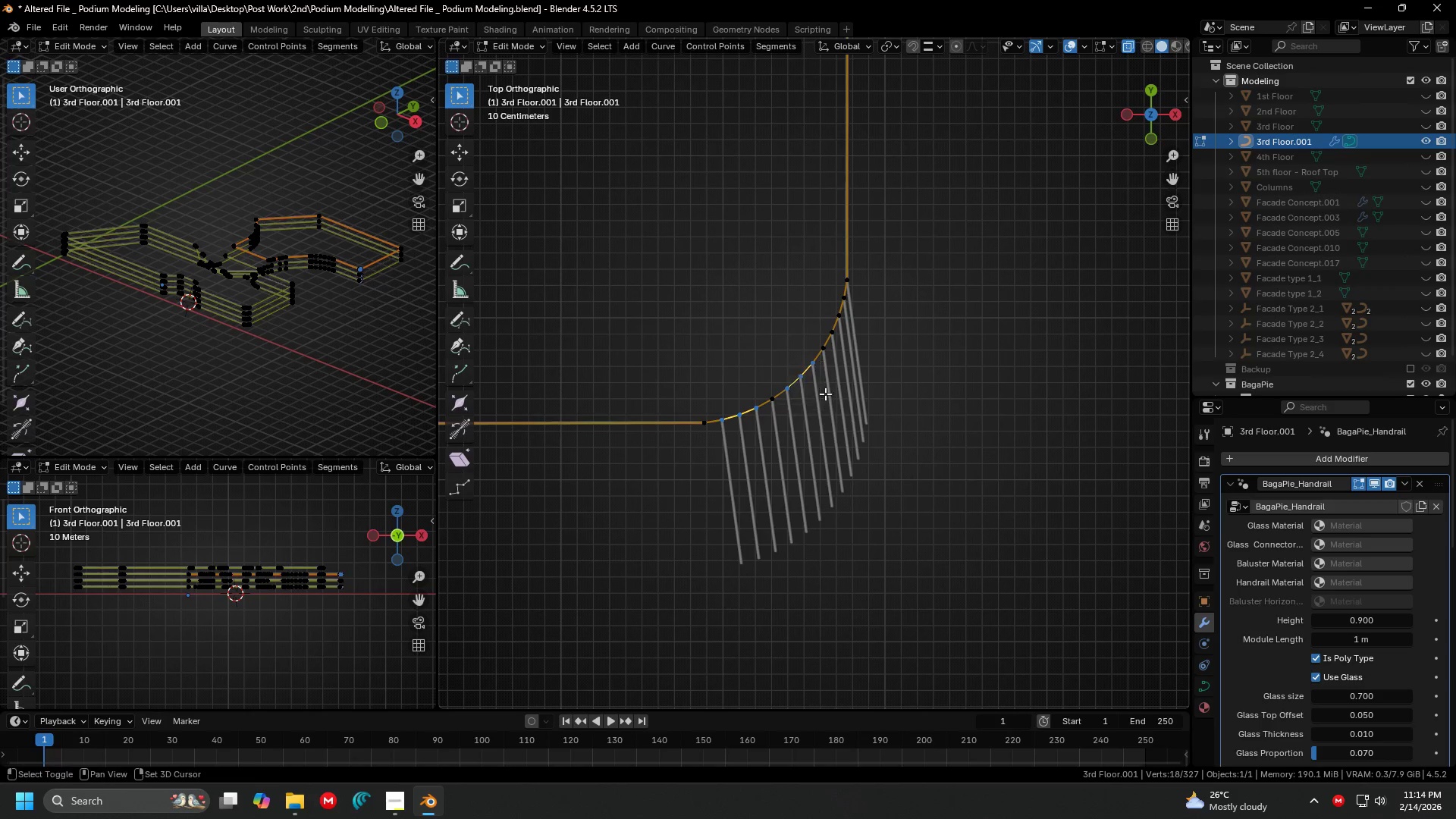 
hold_key(key=ShiftLeft, duration=1.52)
left_click_drag(start_coordinate=[811, 337], to_coordinate=[852, 381])
 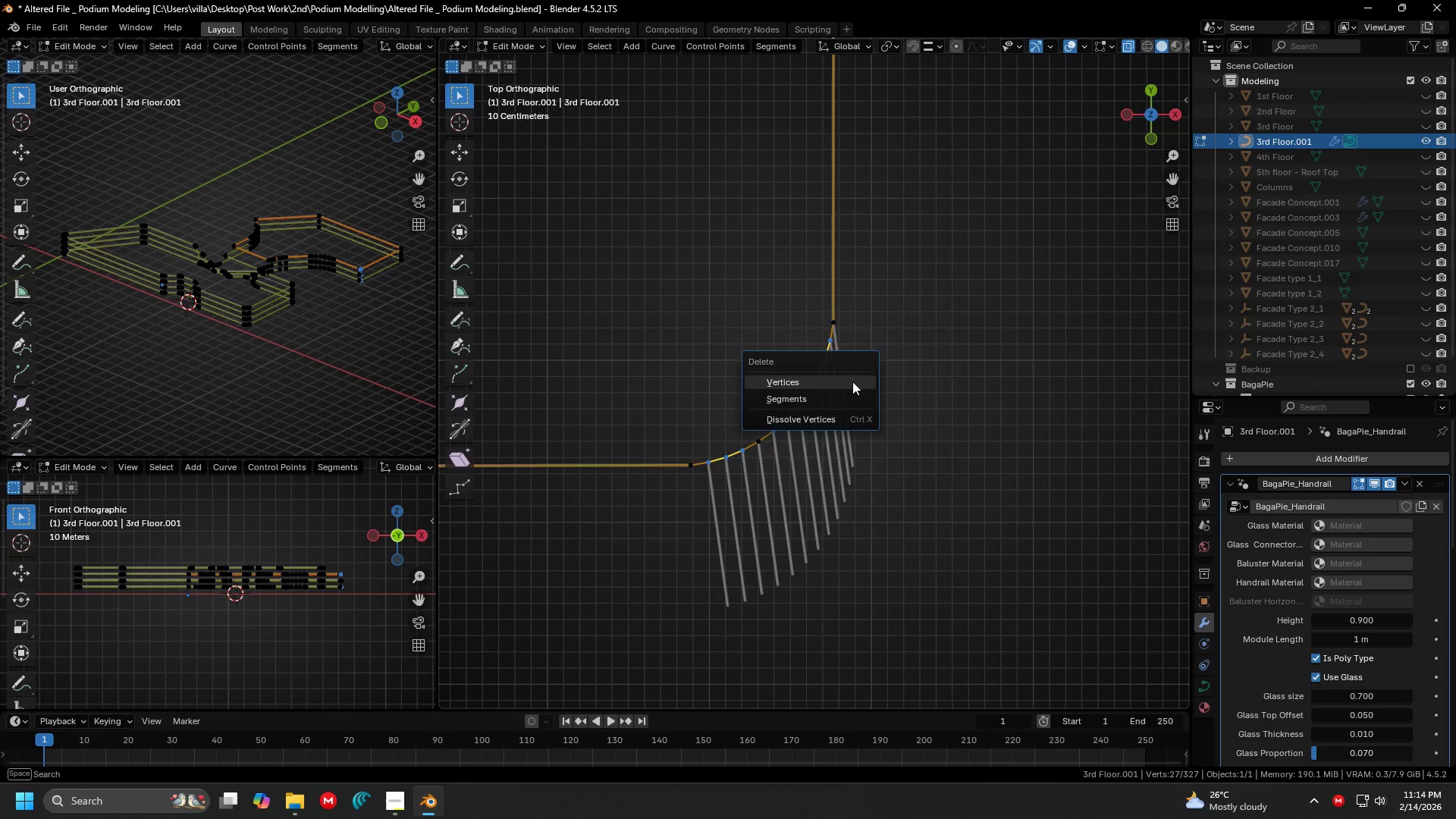 
hold_key(key=ShiftLeft, duration=0.97)
 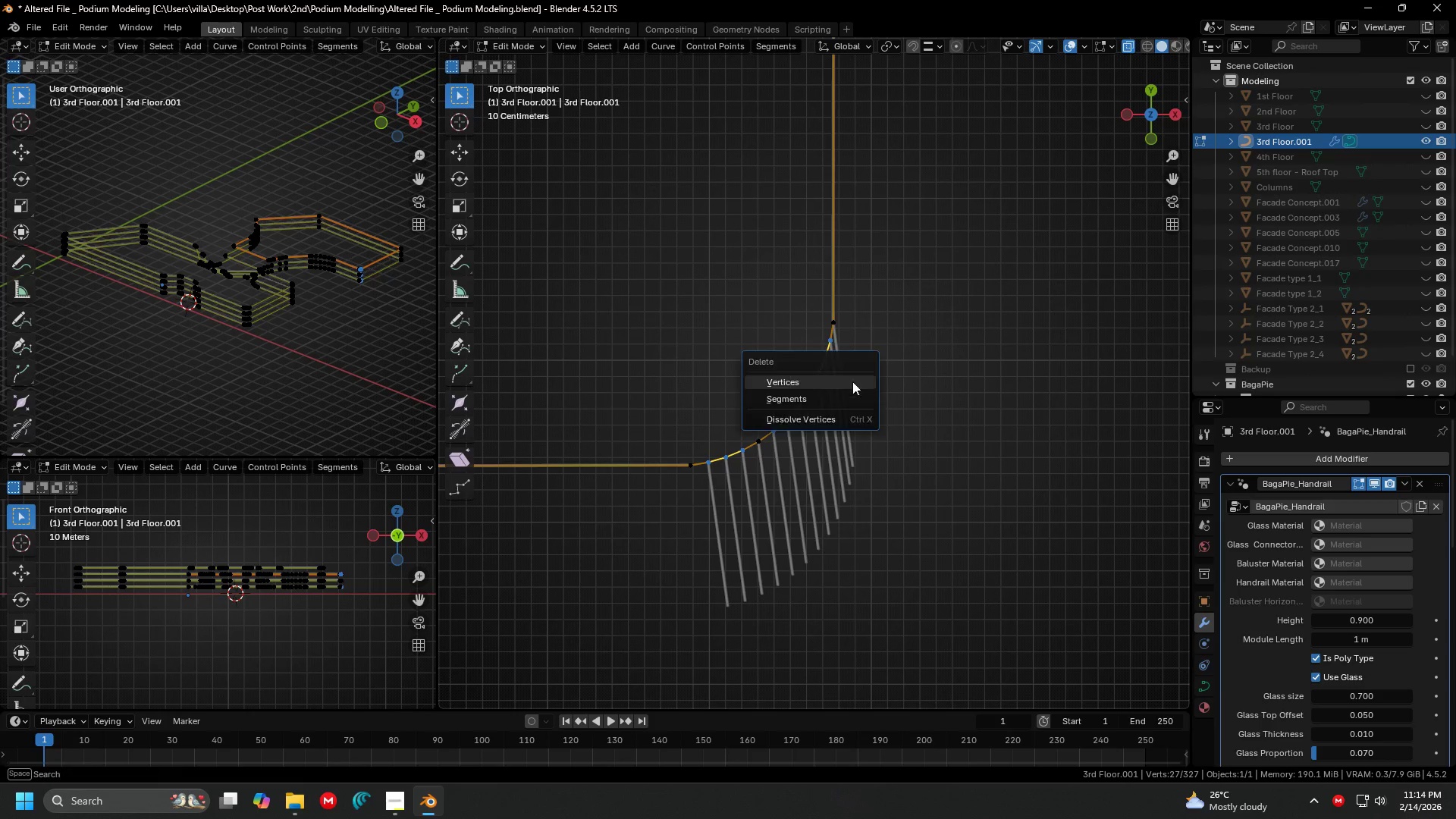 
key(X)
 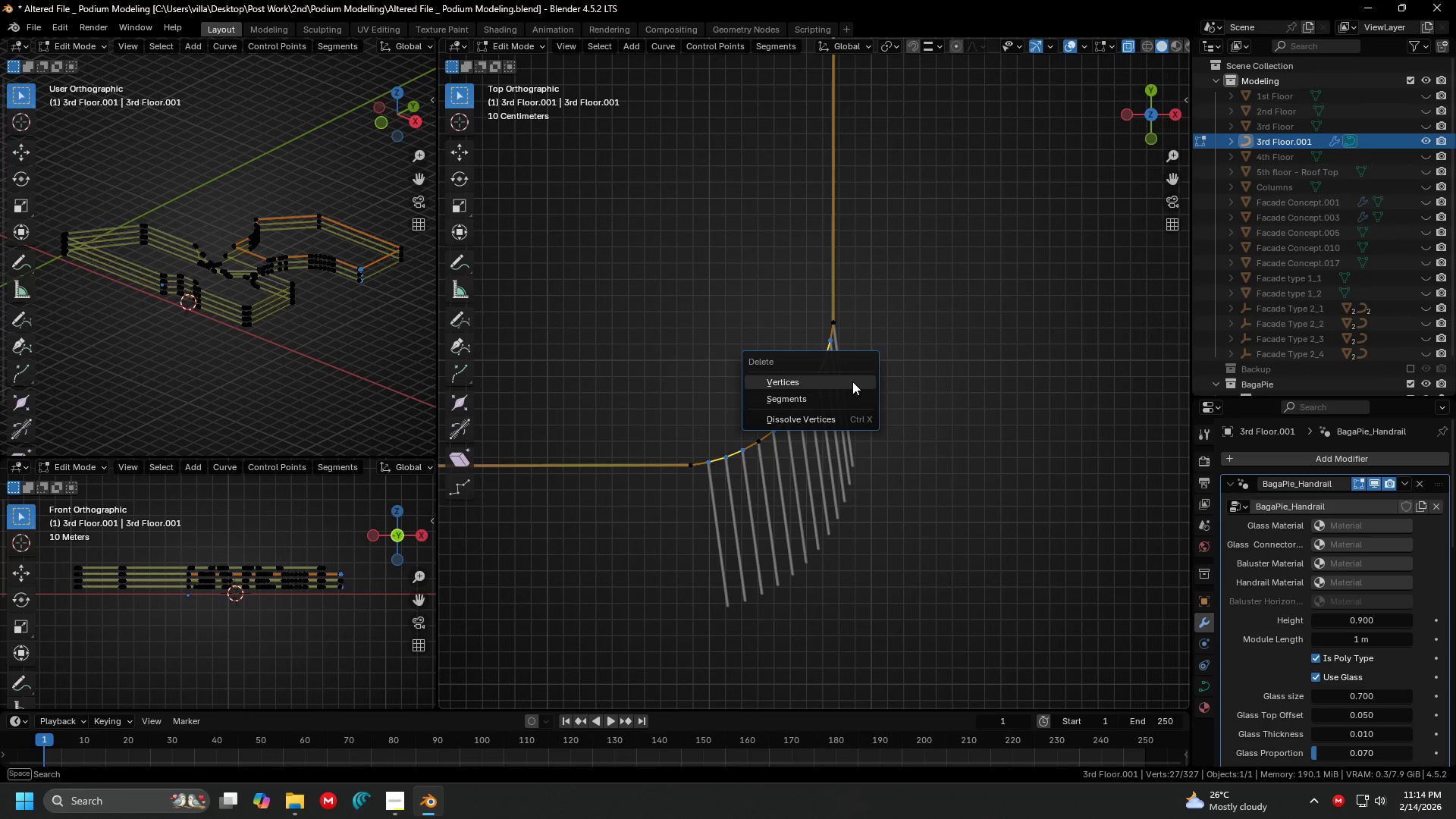 
left_click([852, 381])
 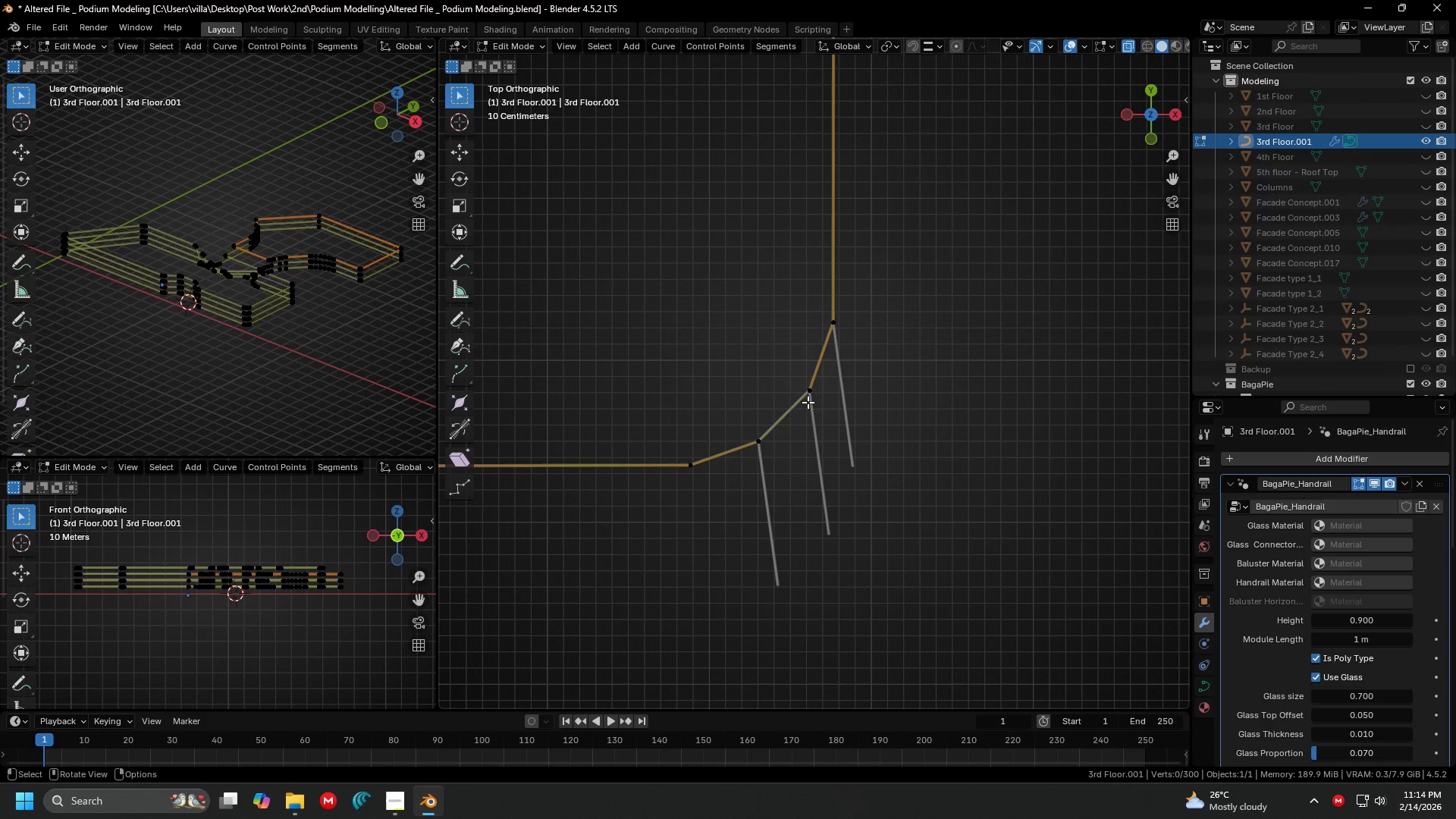 
left_click([776, 438])
 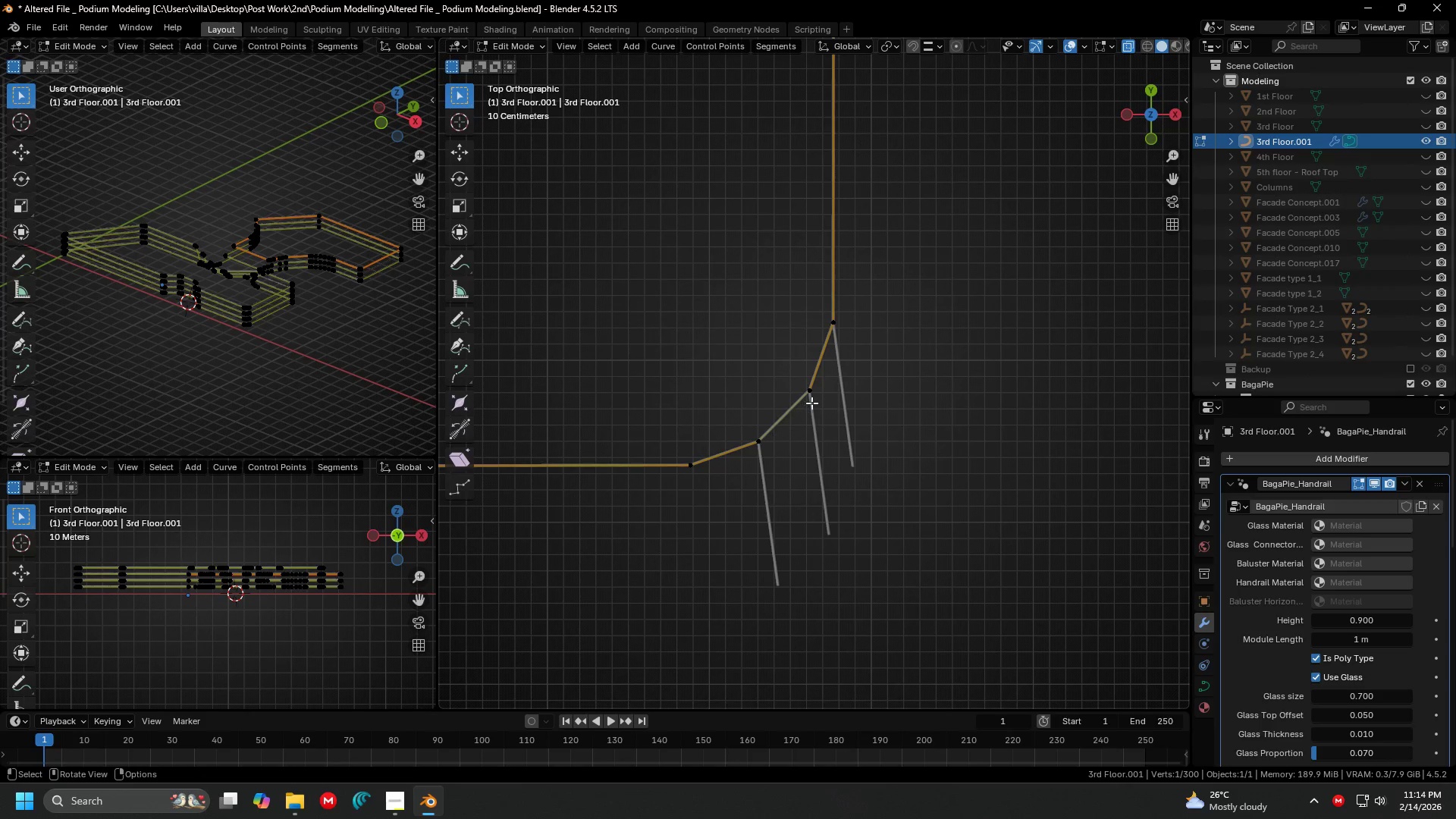 
key(Shift+ShiftLeft)
 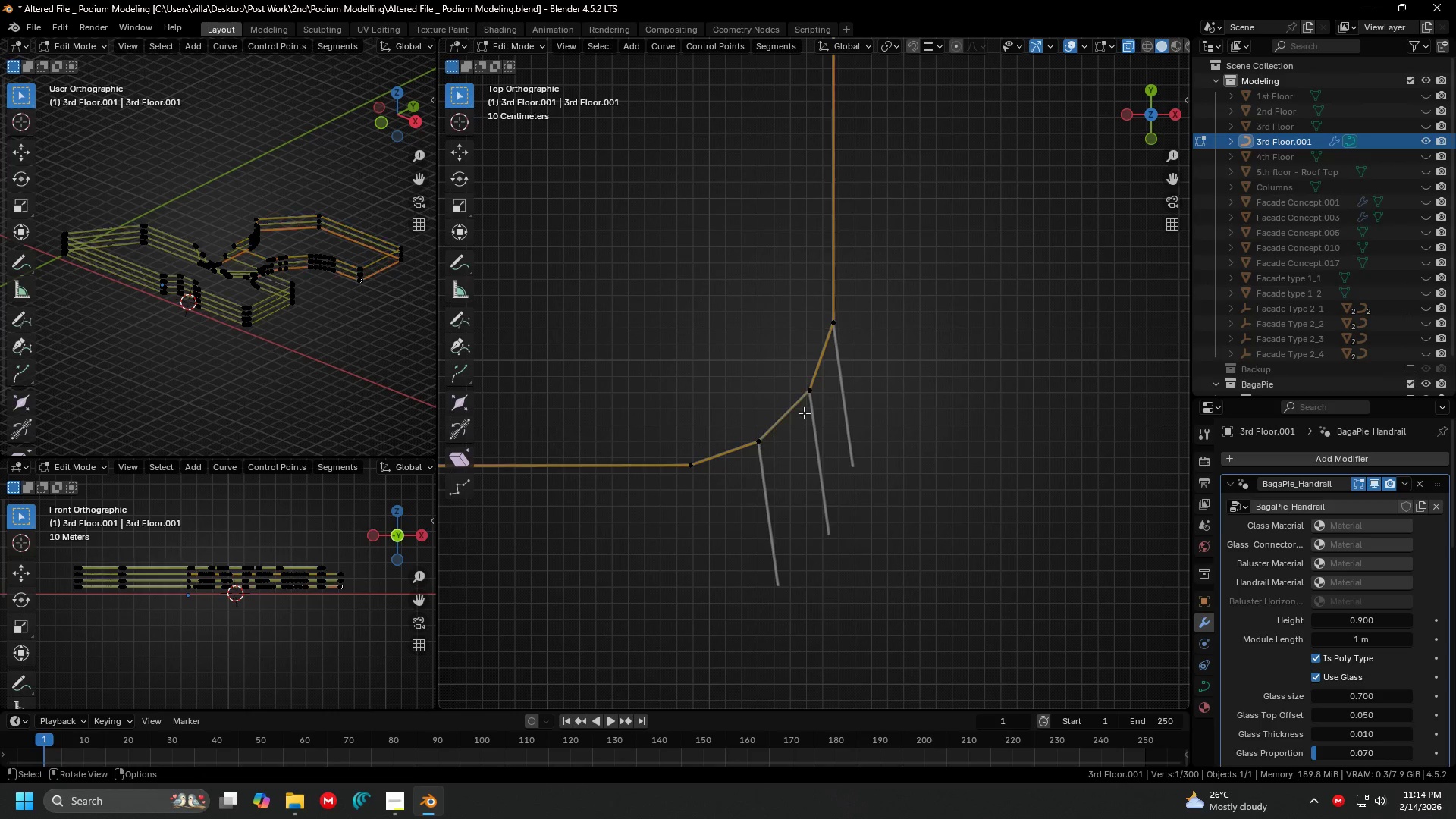 
double_click([821, 394])
 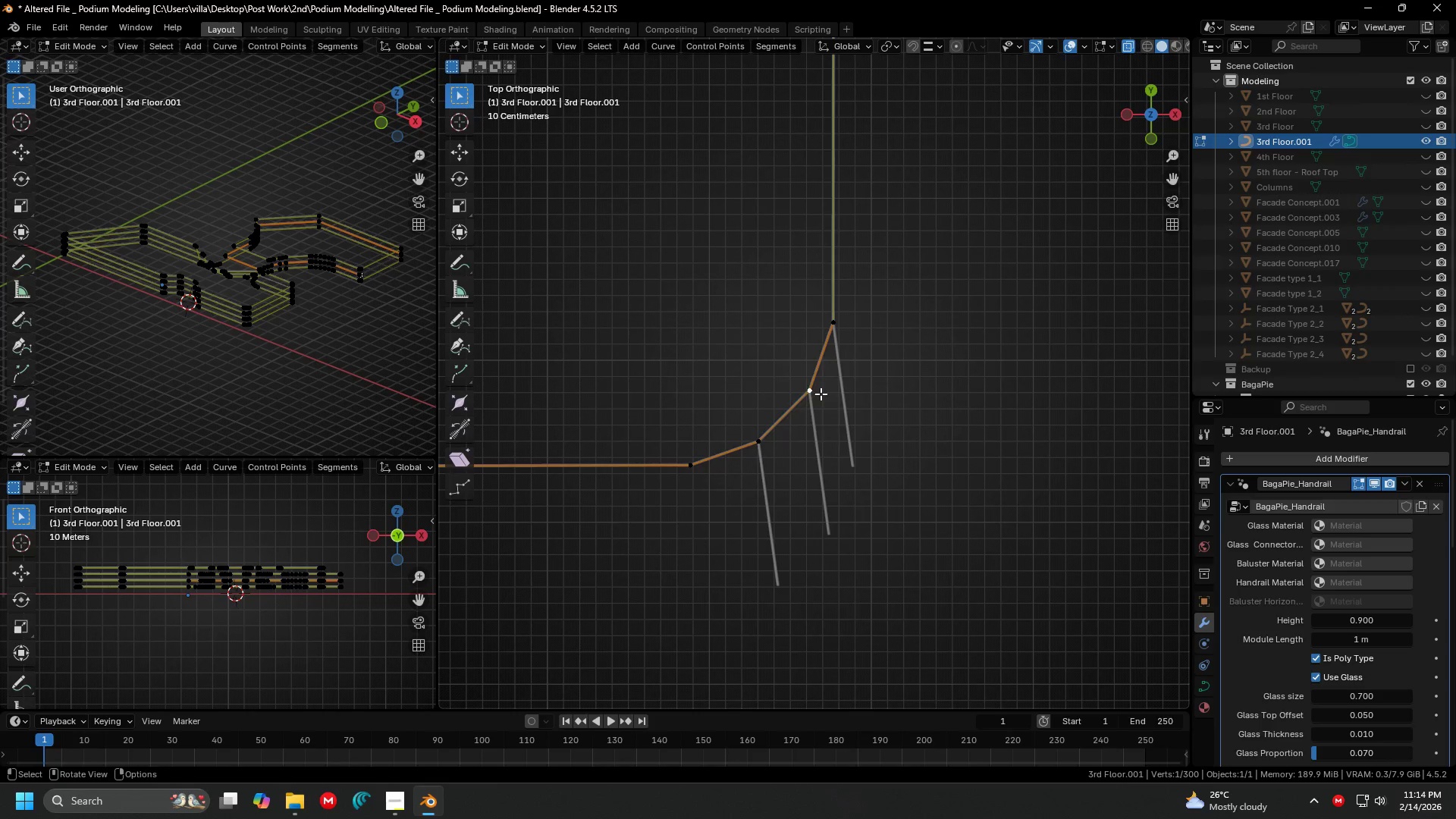 
key(X)
 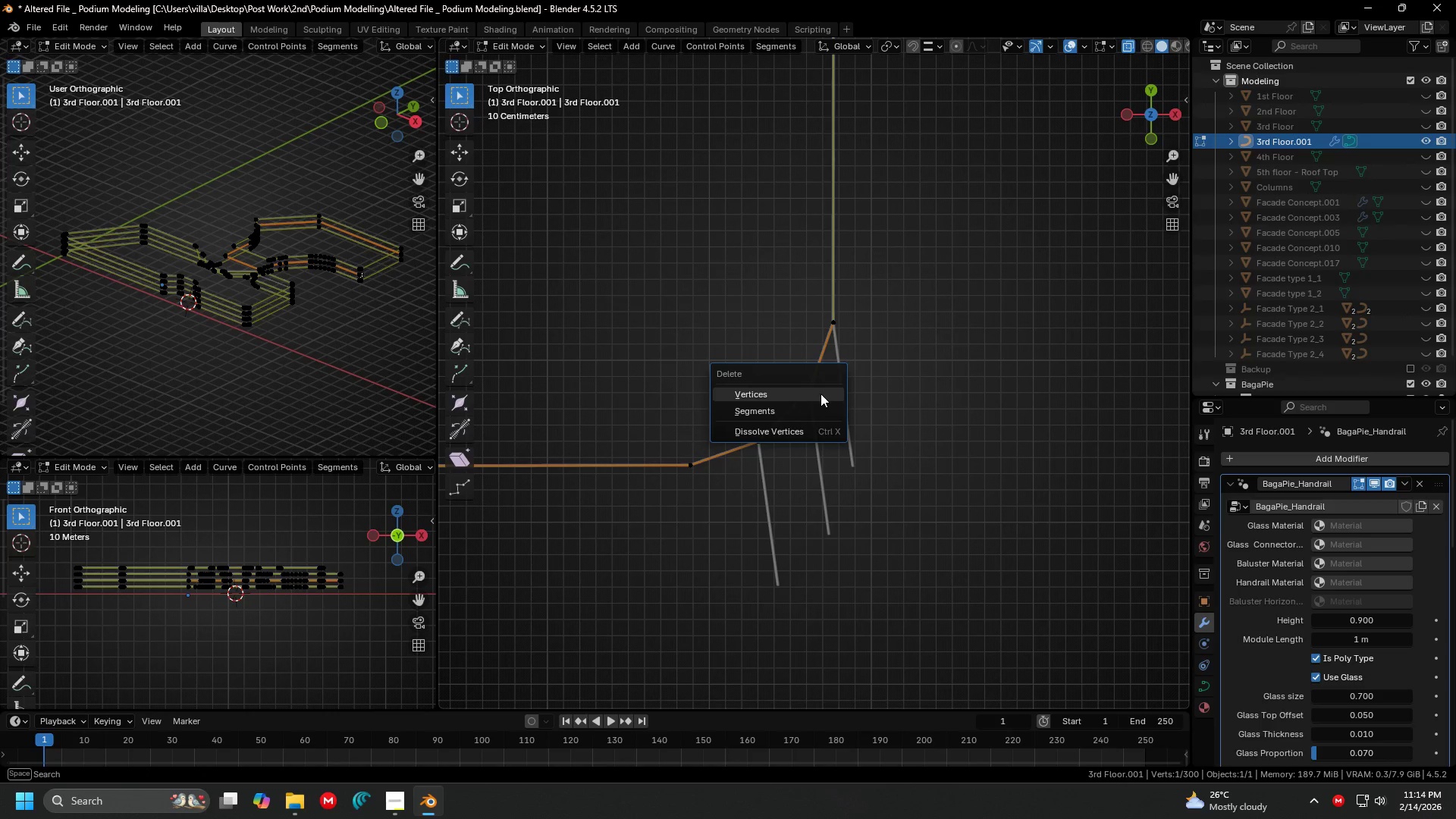 
left_click([821, 394])
 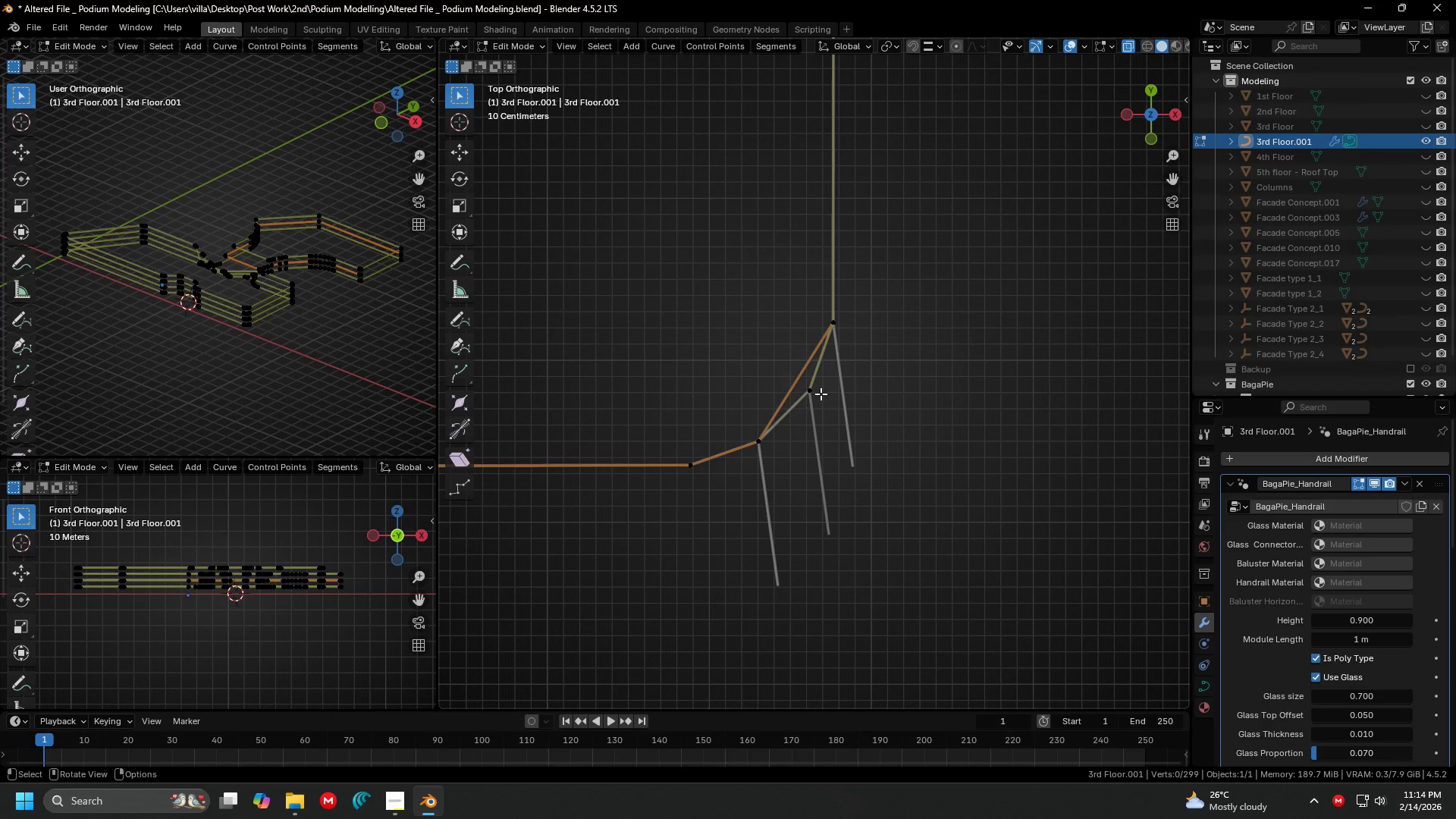 
key(Control+ControlLeft)
 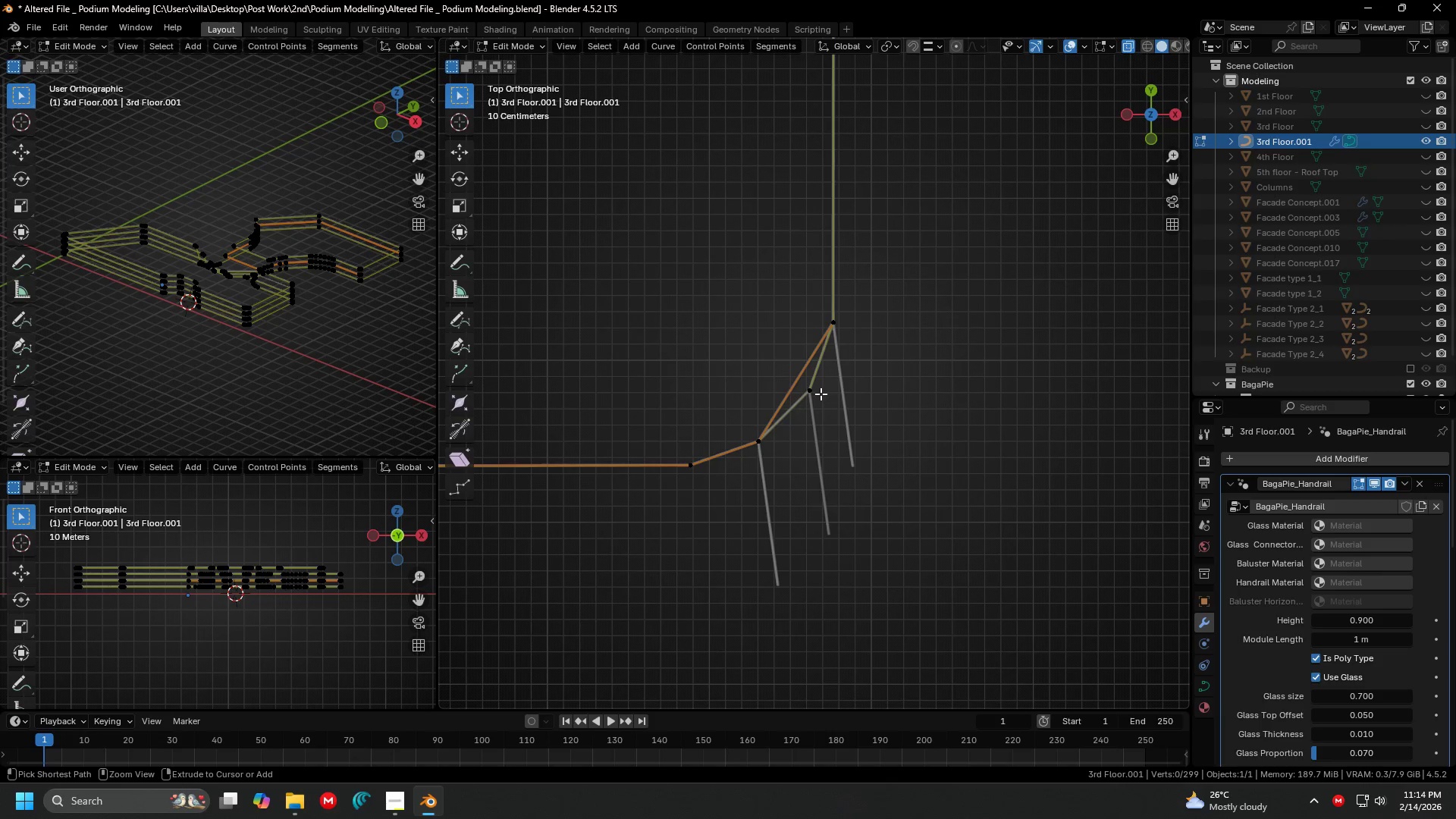 
key(Control+Z)
 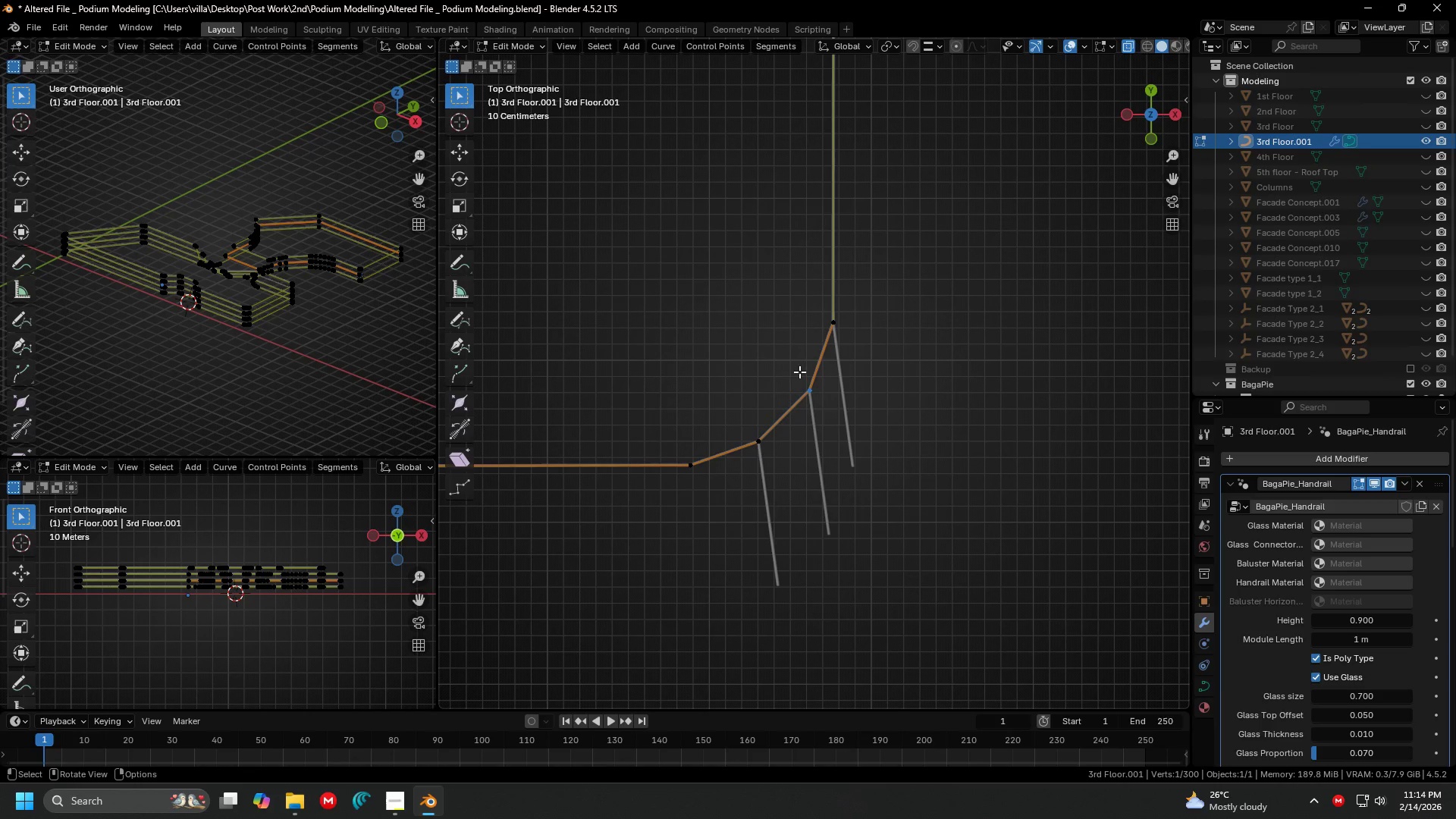 
left_click_drag(start_coordinate=[797, 369], to_coordinate=[839, 422])
 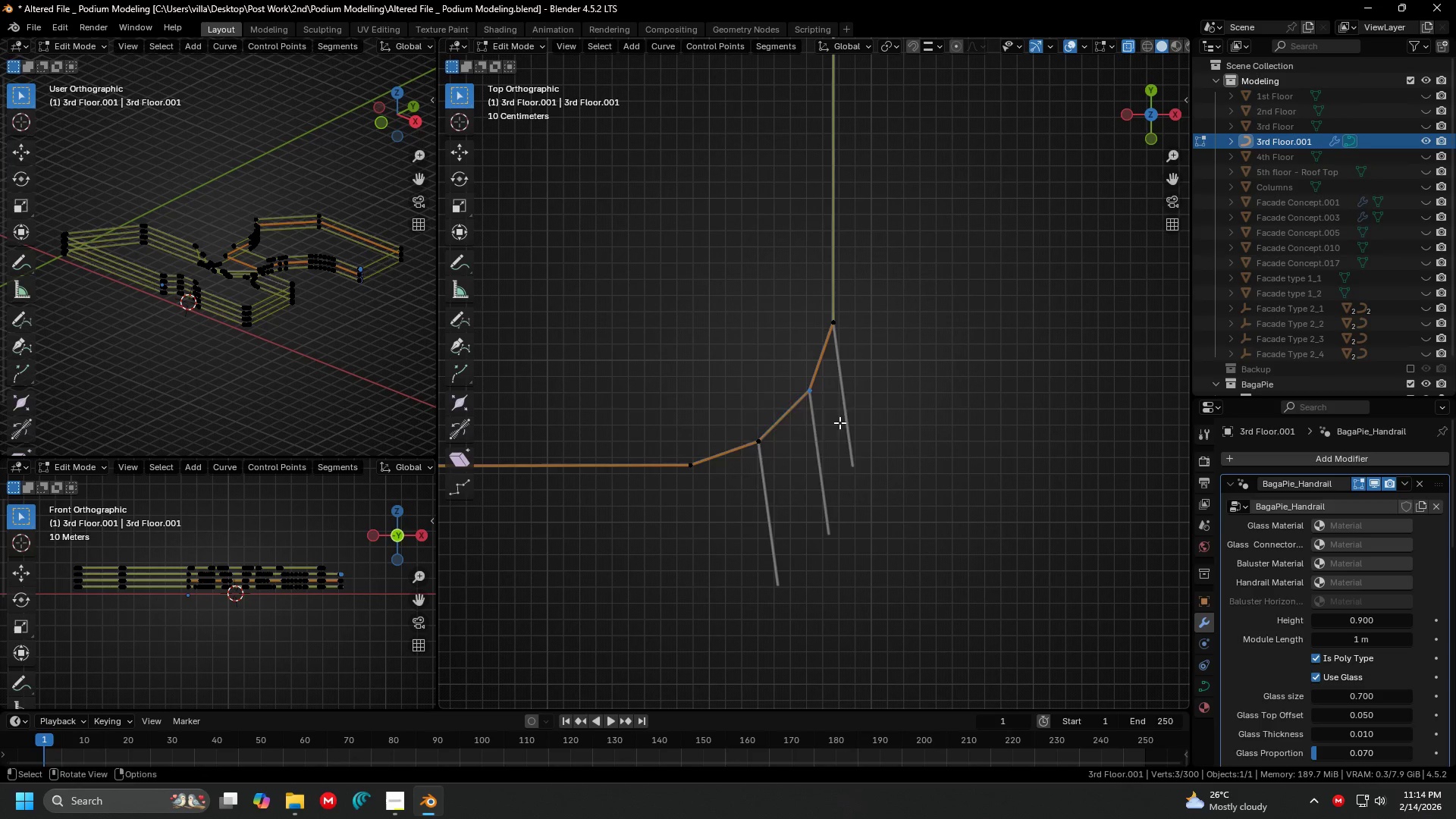 
key(X)
 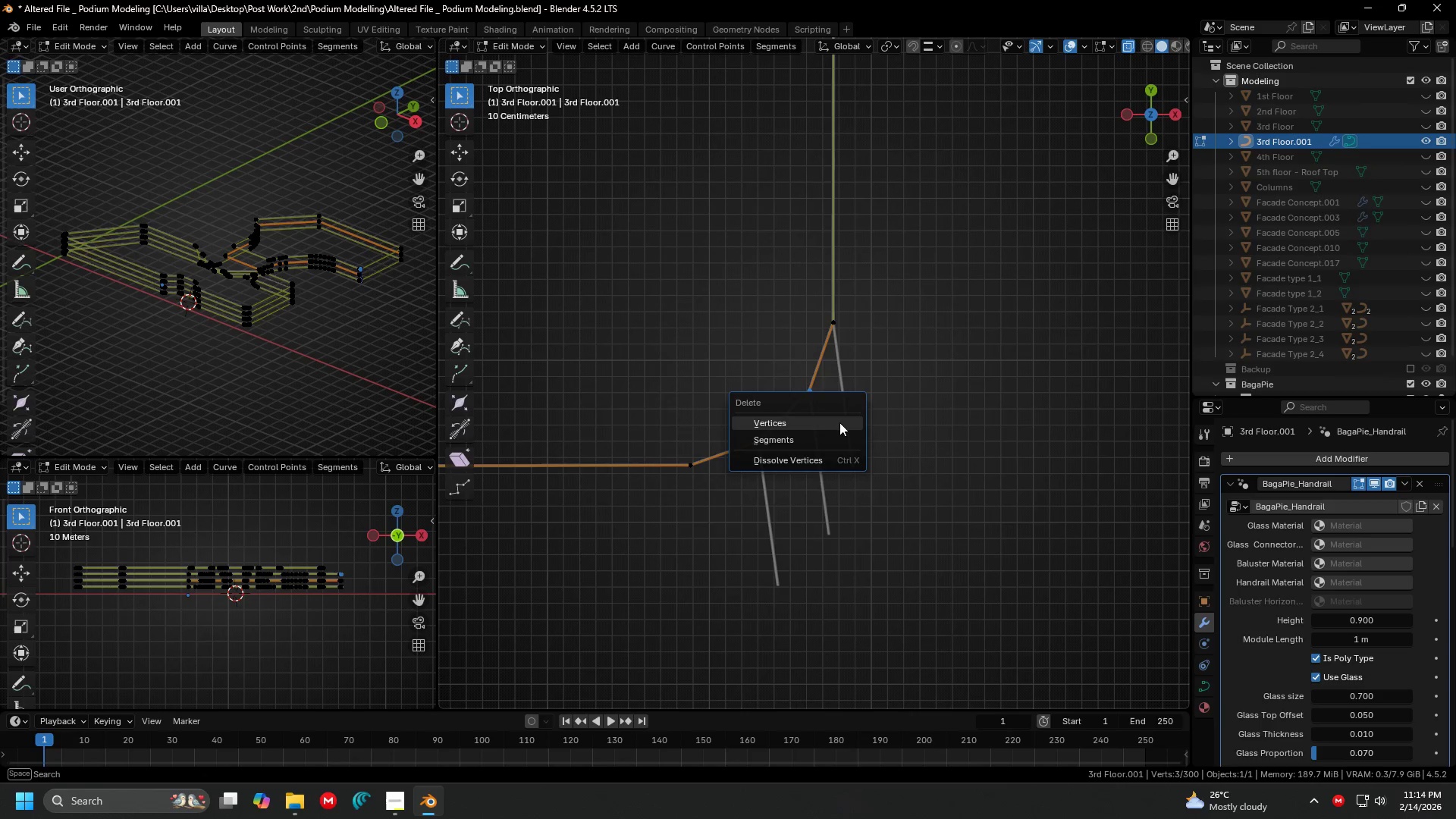 
left_click([839, 422])
 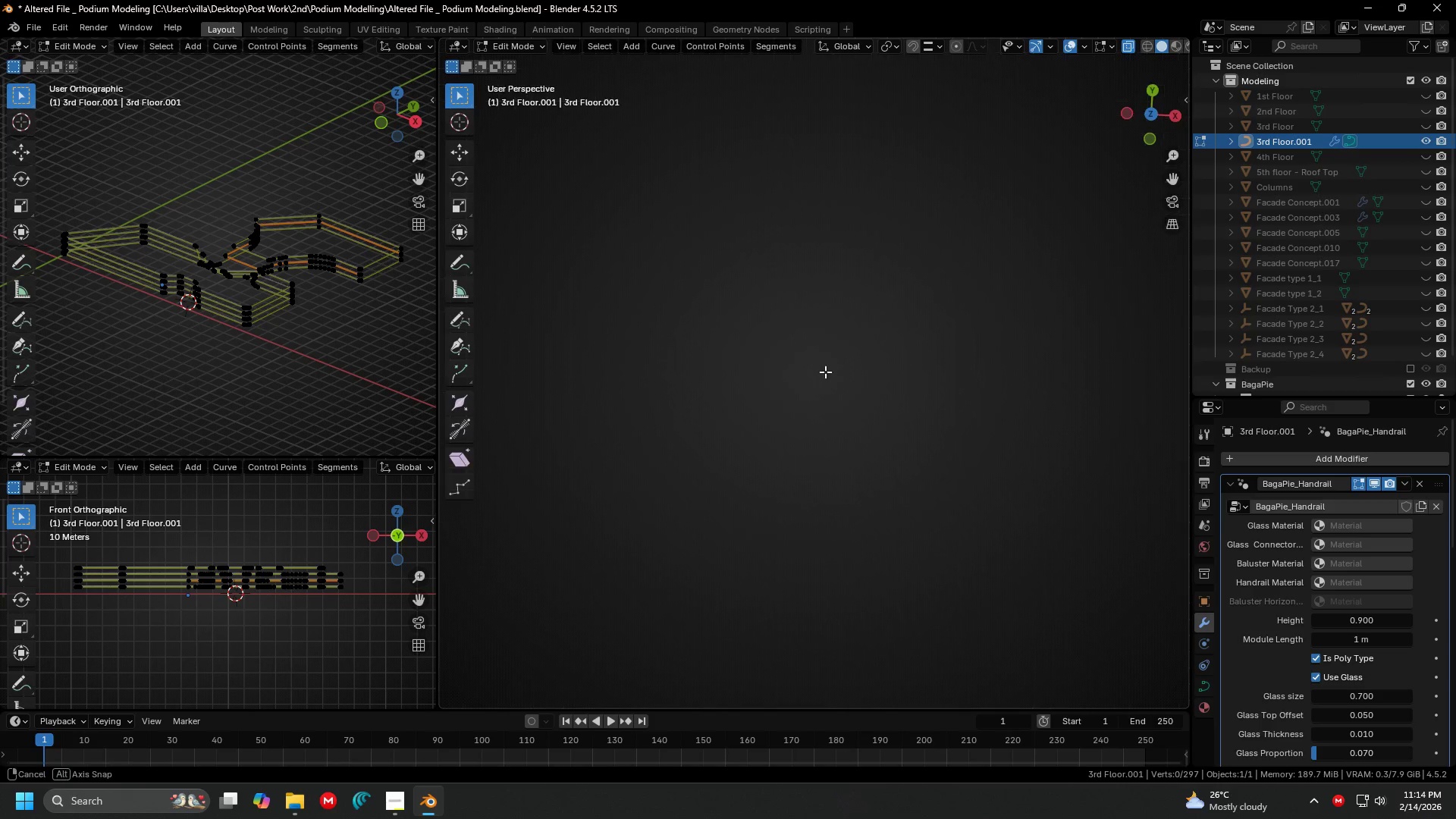 
key(Shift+ShiftLeft)
 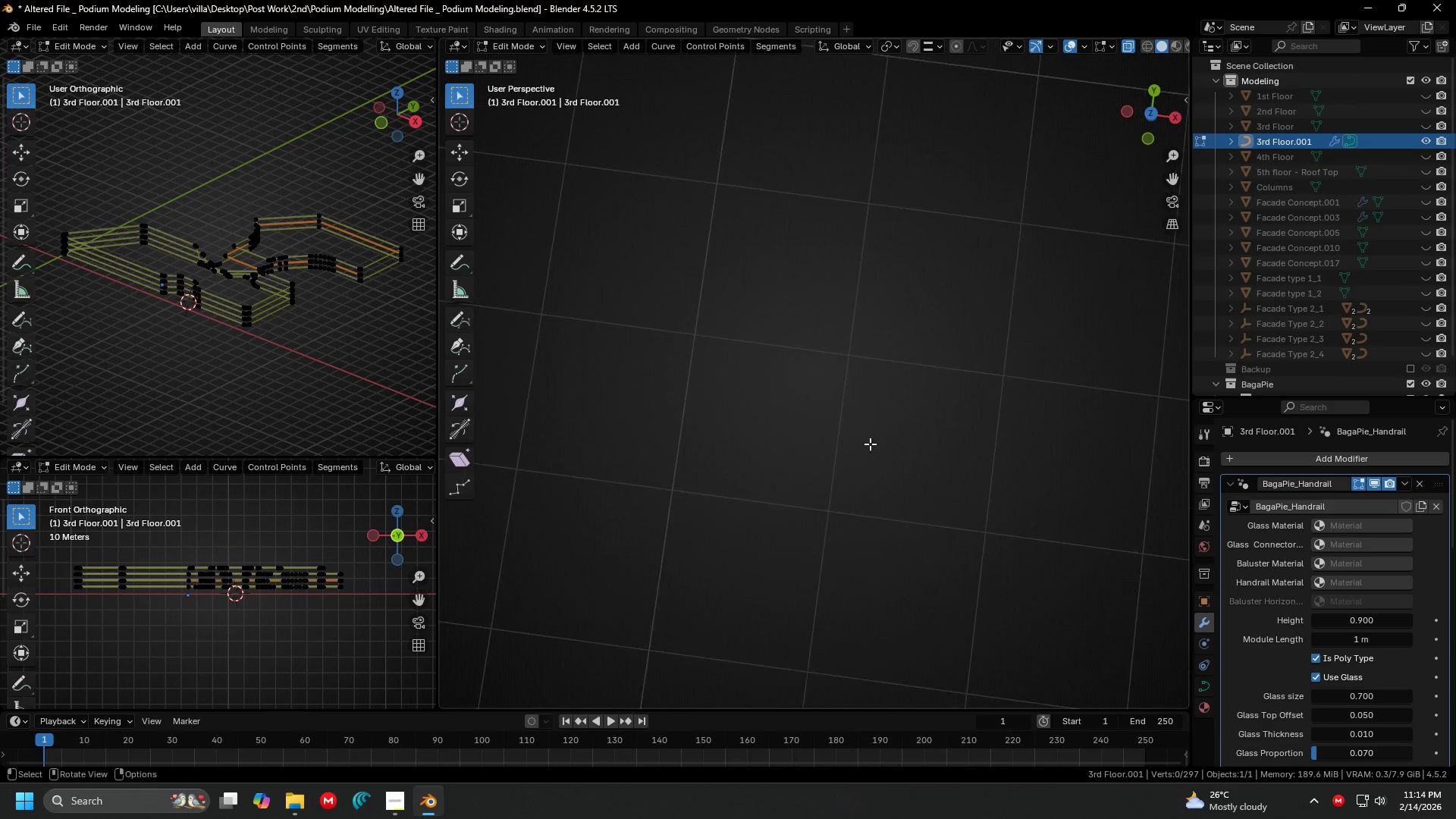 
scroll: coordinate [866, 426], scroll_direction: down, amount: 10.0
 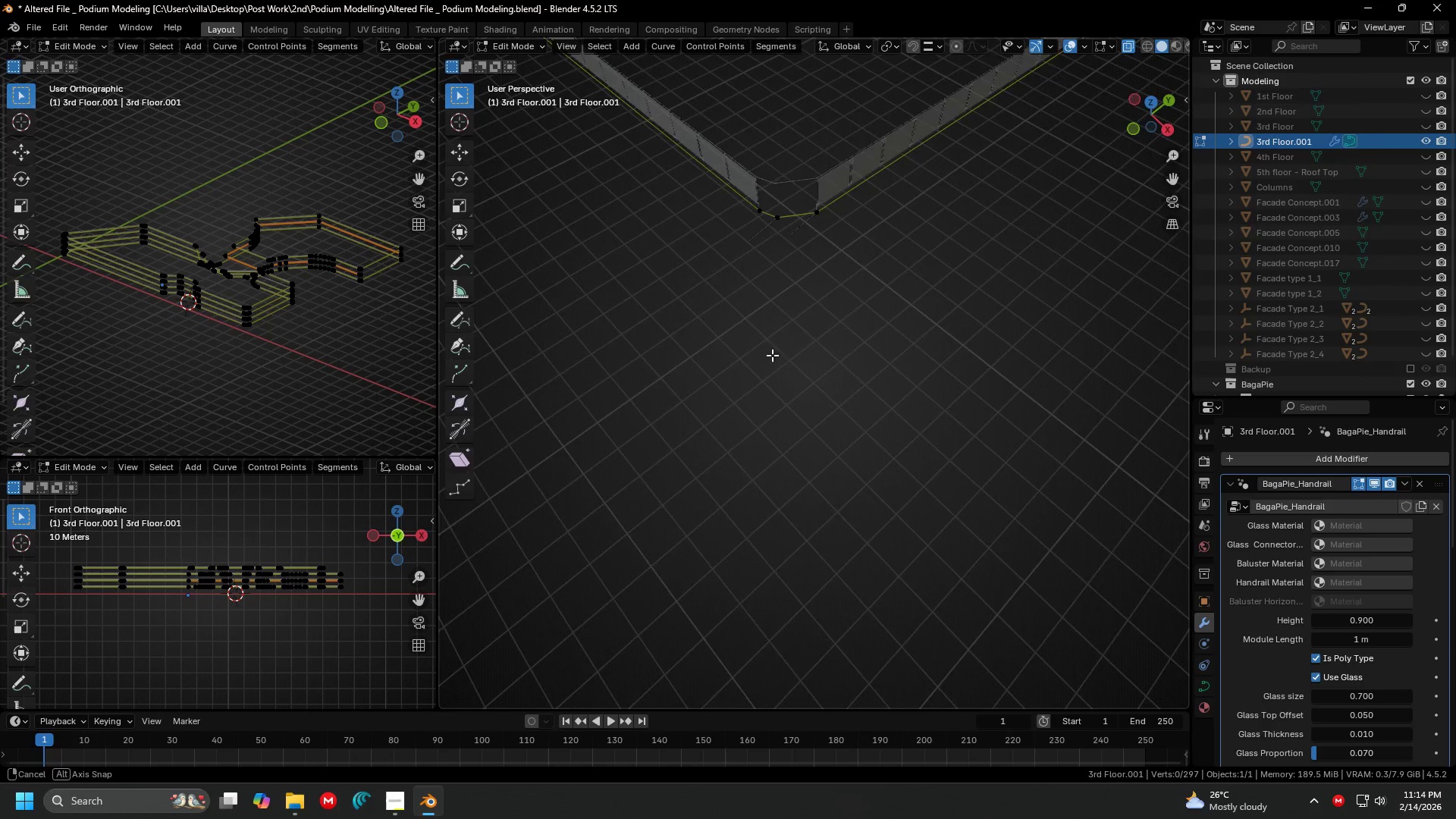 
key(Shift+ShiftLeft)
 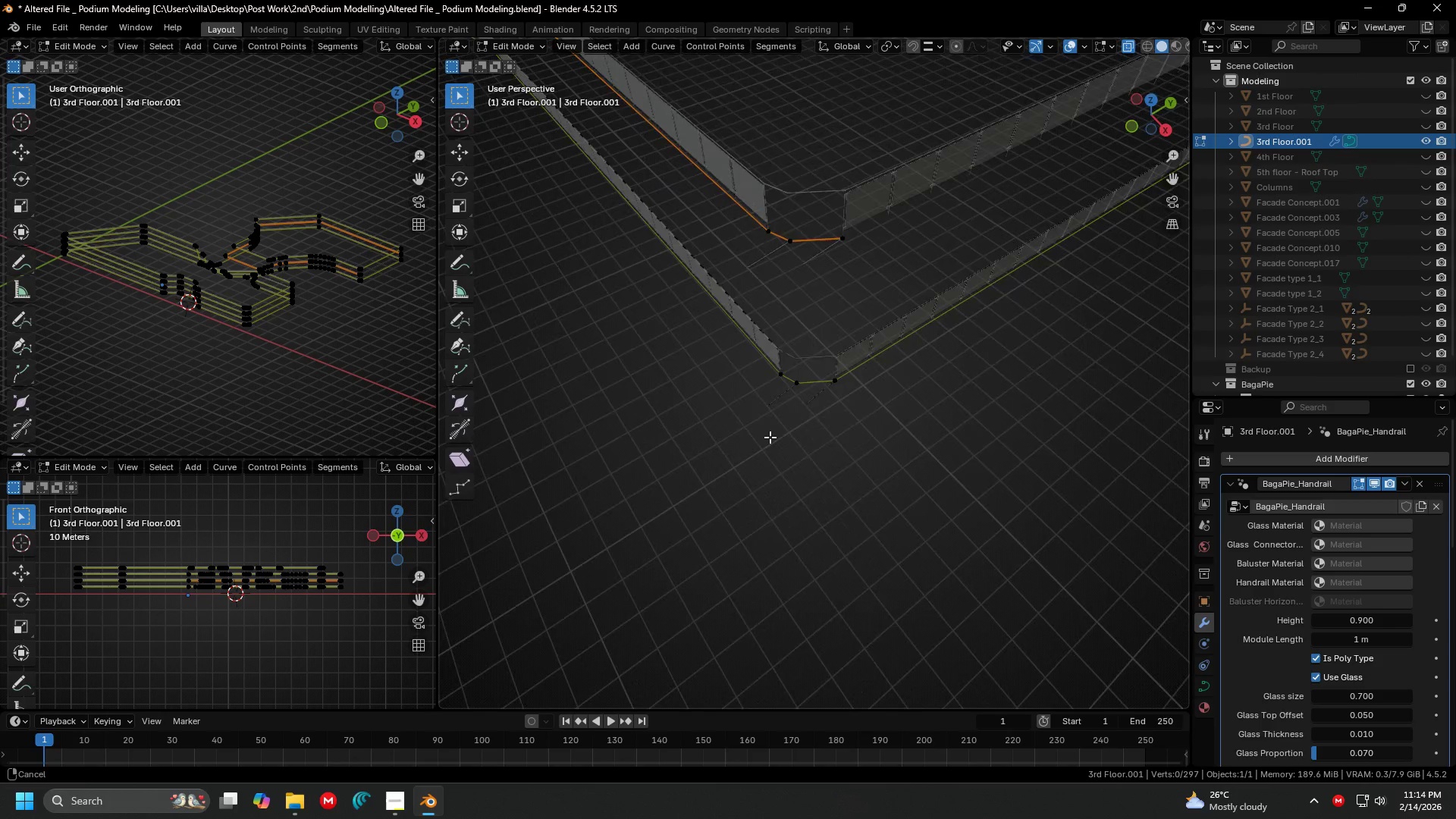 
scroll: coordinate [770, 426], scroll_direction: up, amount: 2.0
 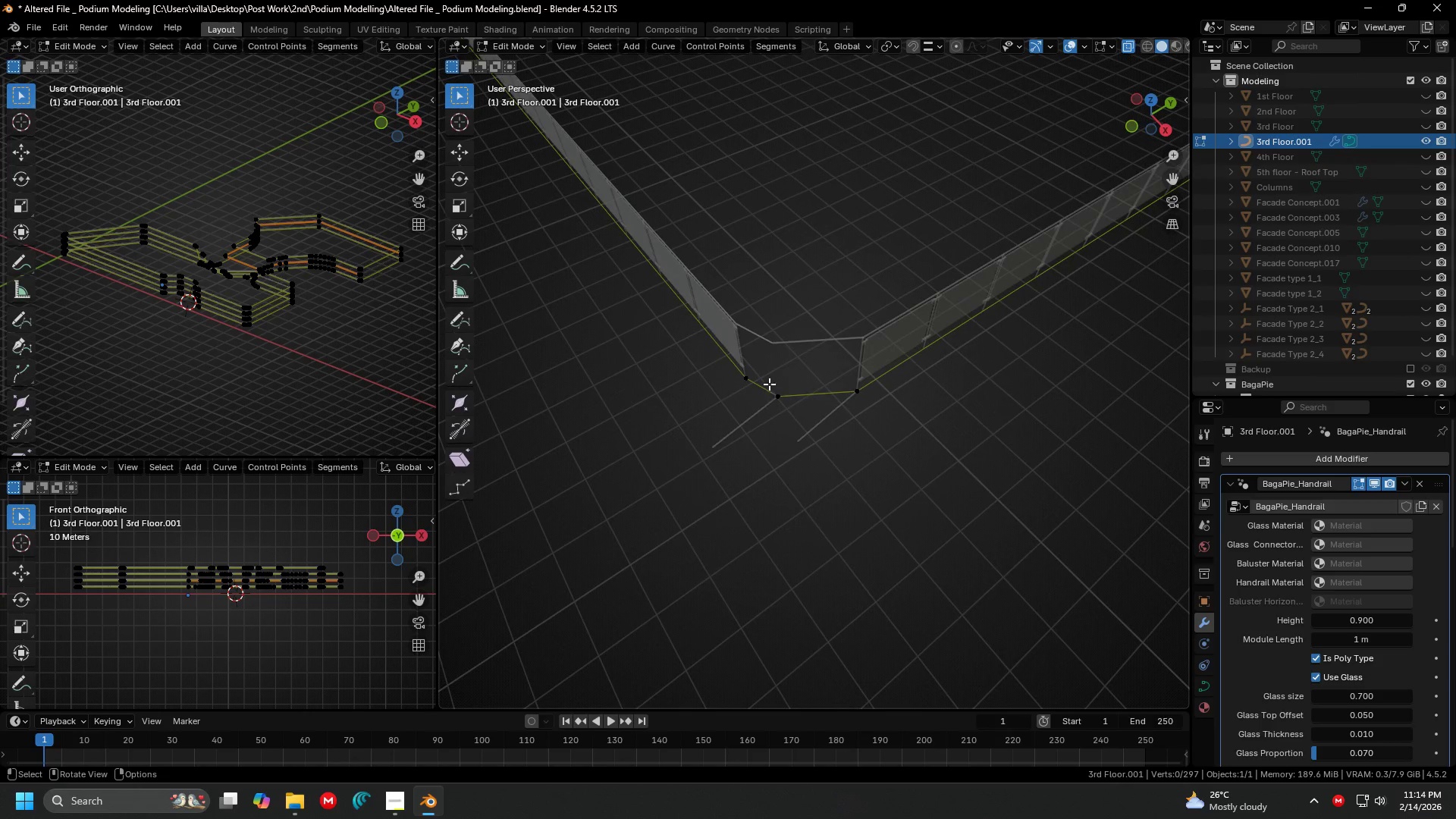 
left_click_drag(start_coordinate=[761, 373], to_coordinate=[792, 428])
 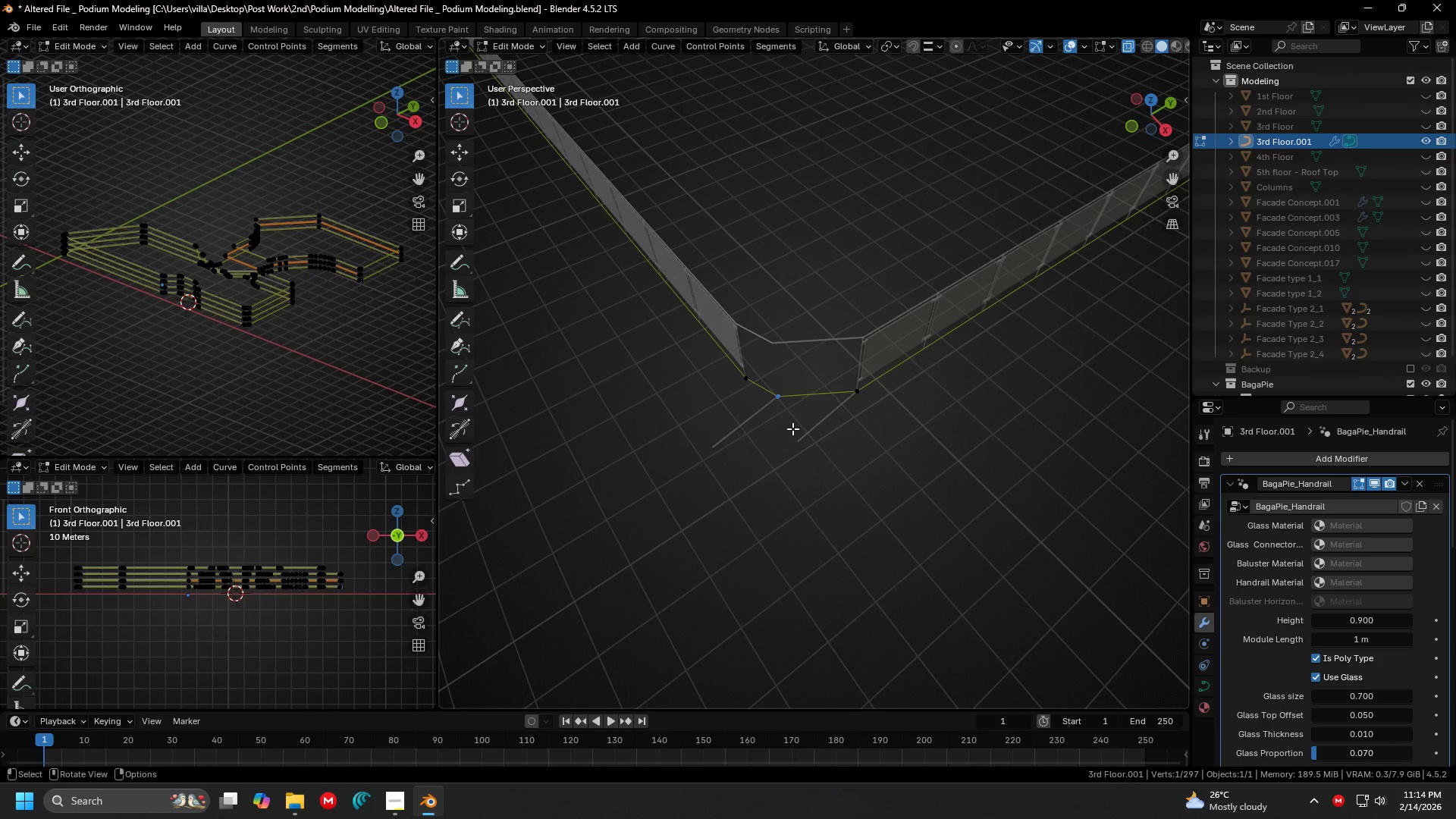 
key(X)
 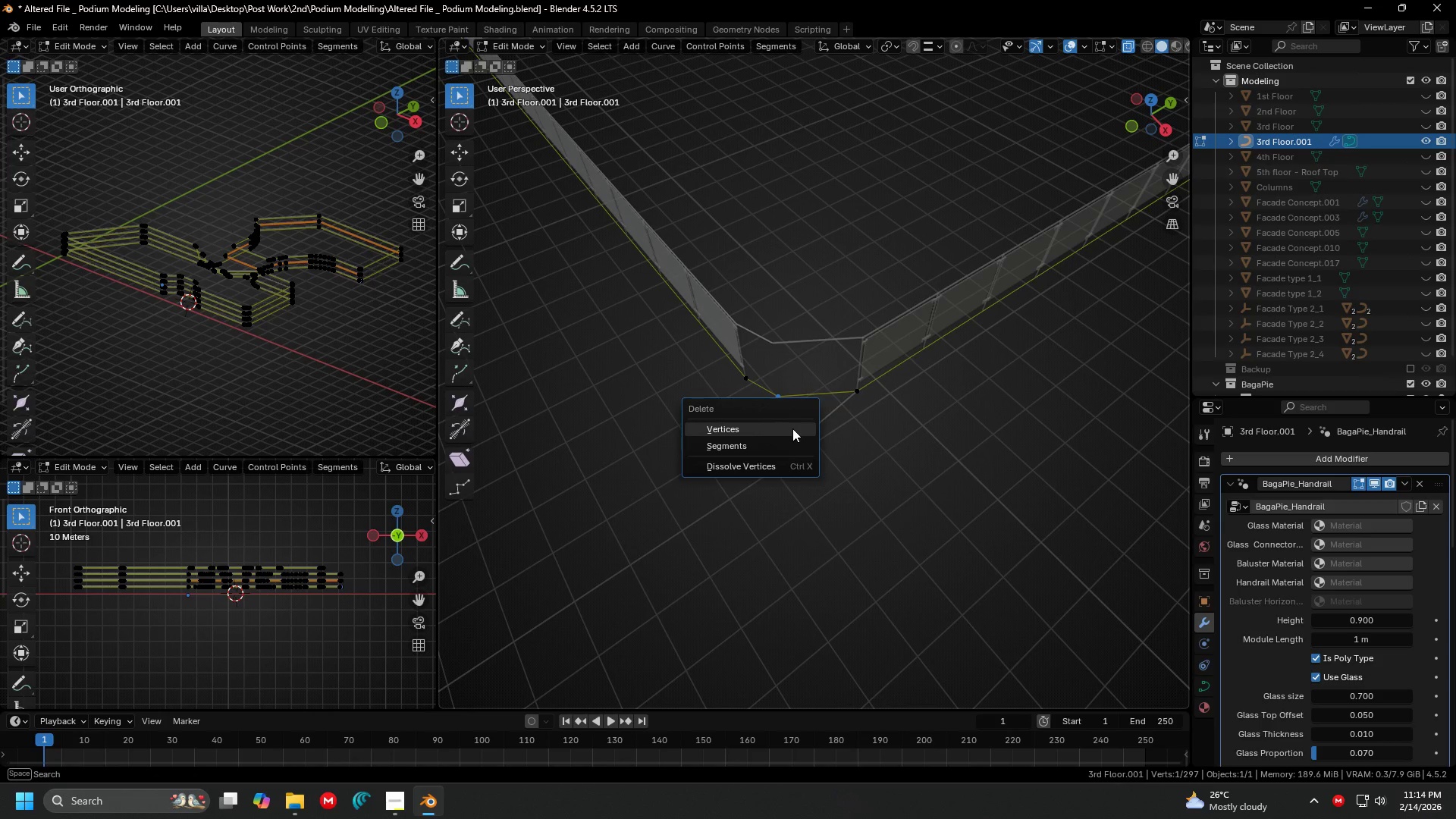 
left_click([792, 428])
 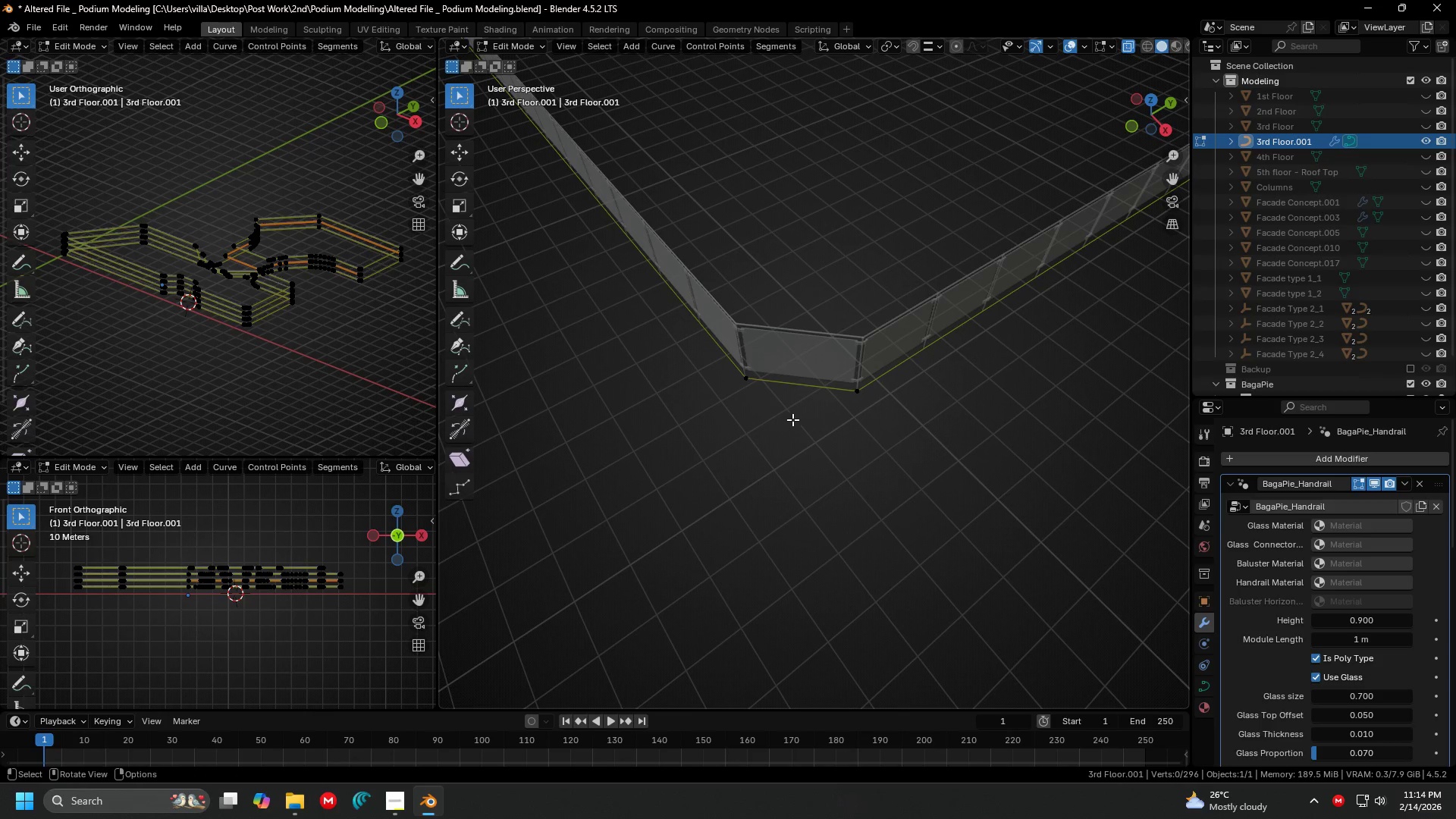 
key(Shift+ShiftLeft)
 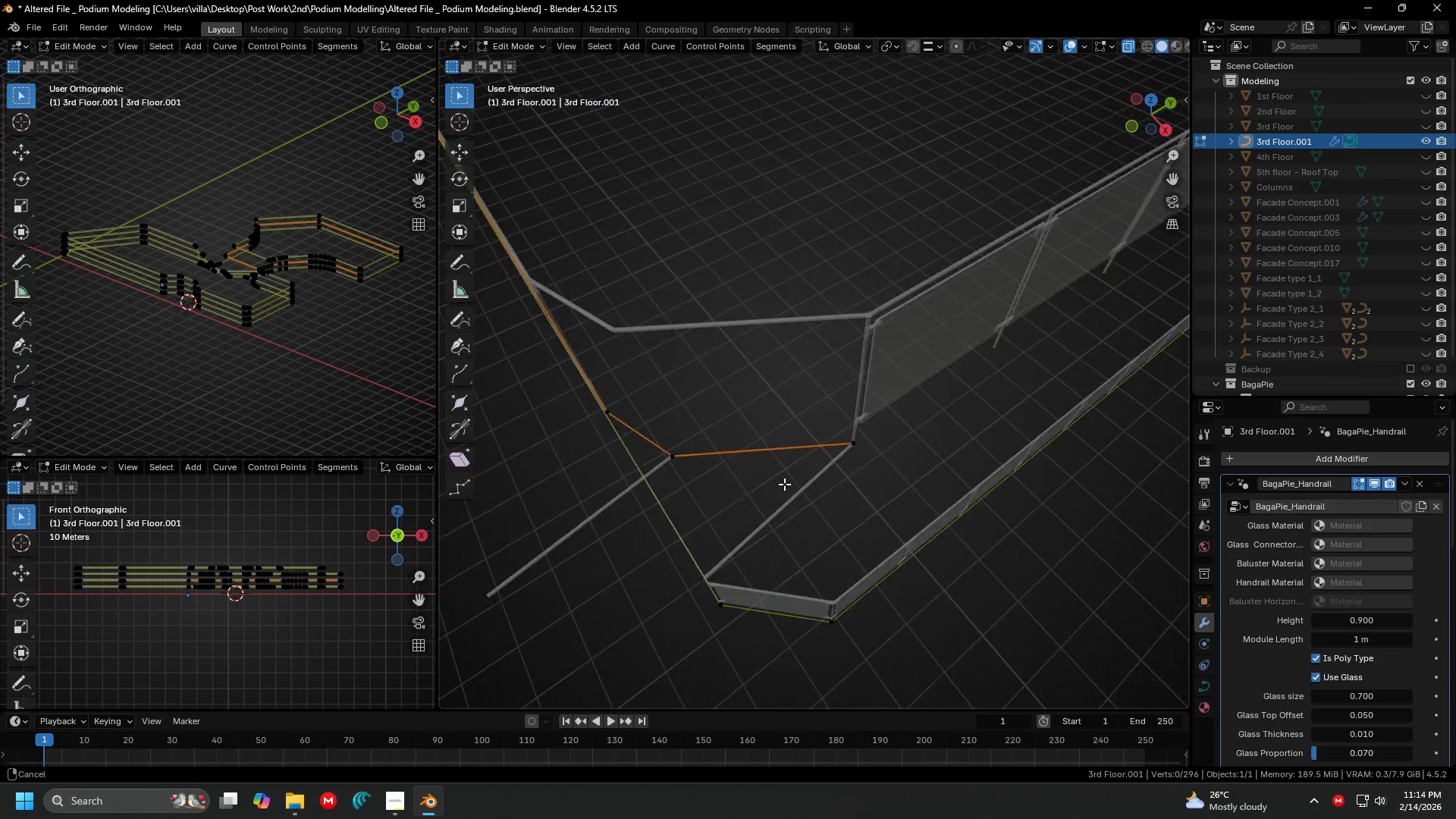 
left_click_drag(start_coordinate=[777, 381], to_coordinate=[791, 408])
 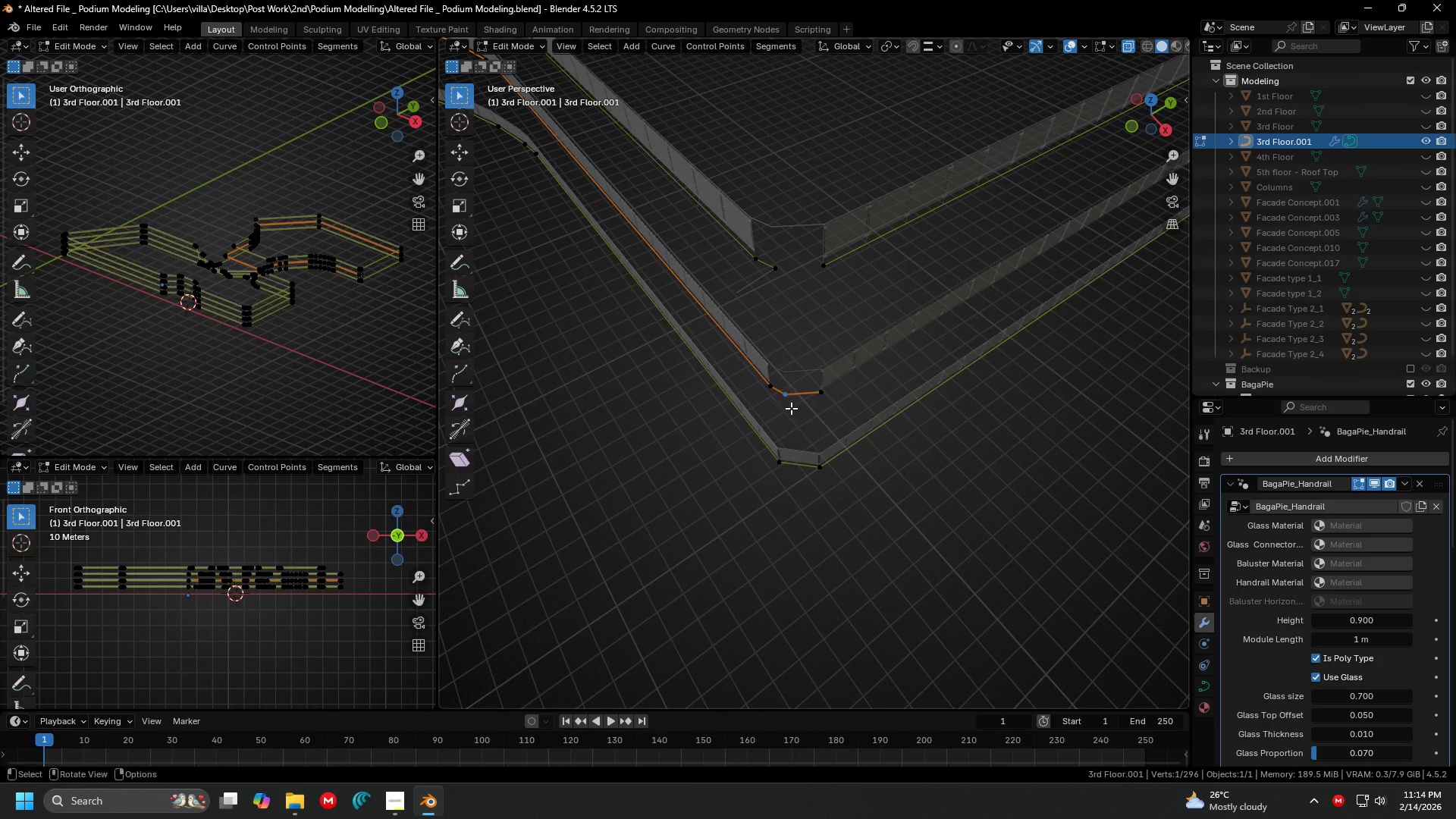 
scroll: coordinate [783, 488], scroll_direction: down, amount: 3.0
 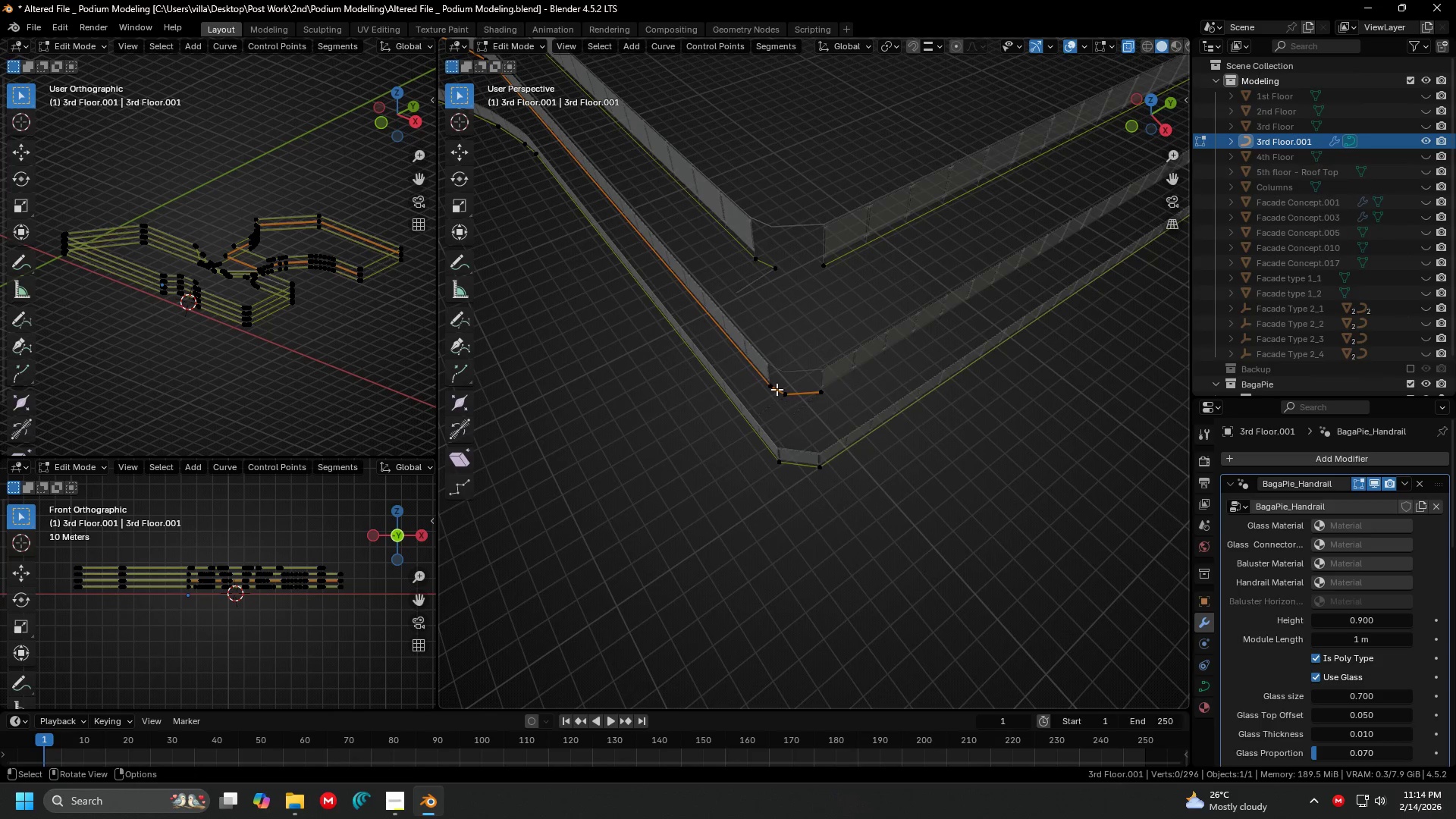 
key(X)
 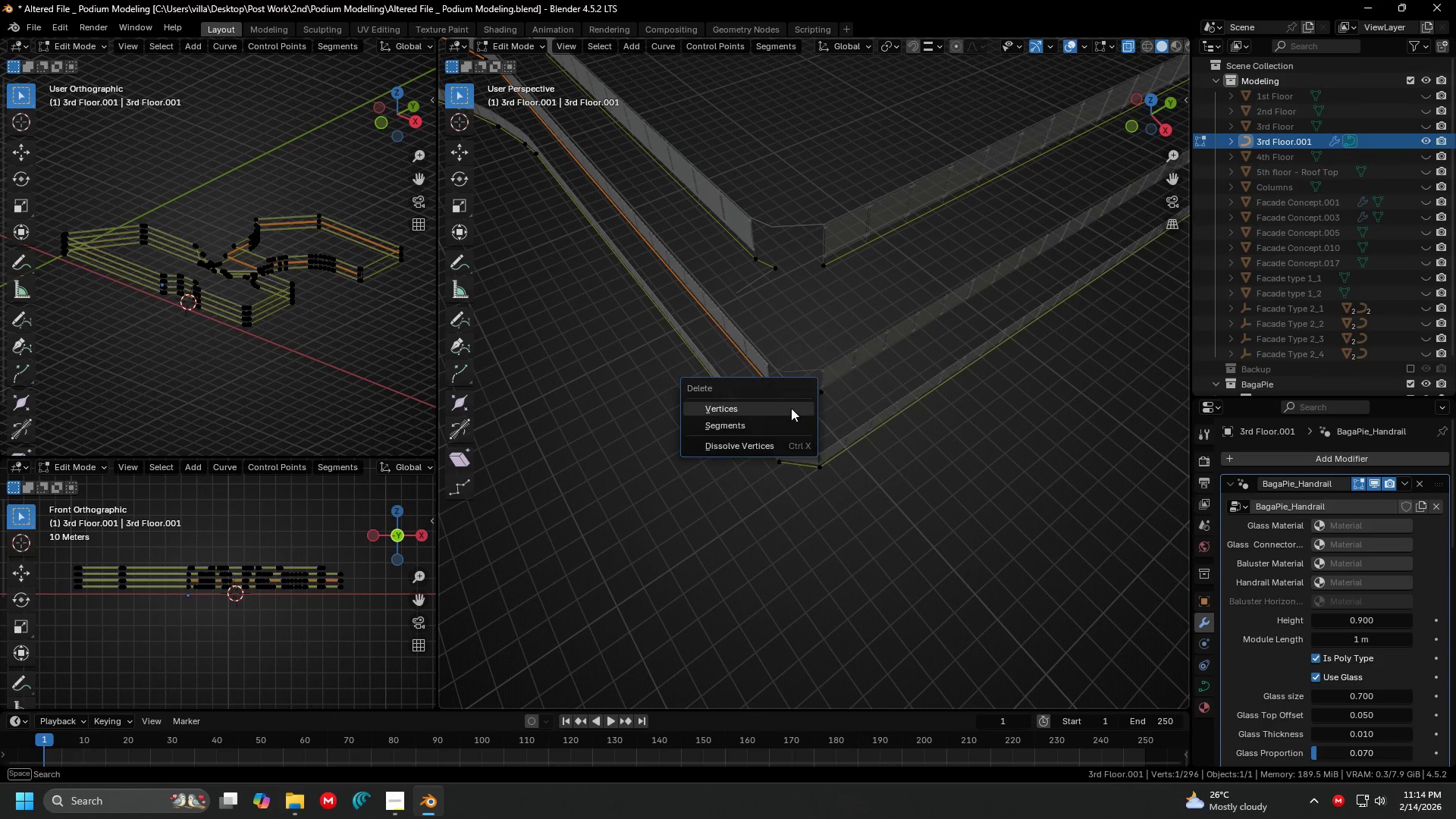 
left_click([791, 408])
 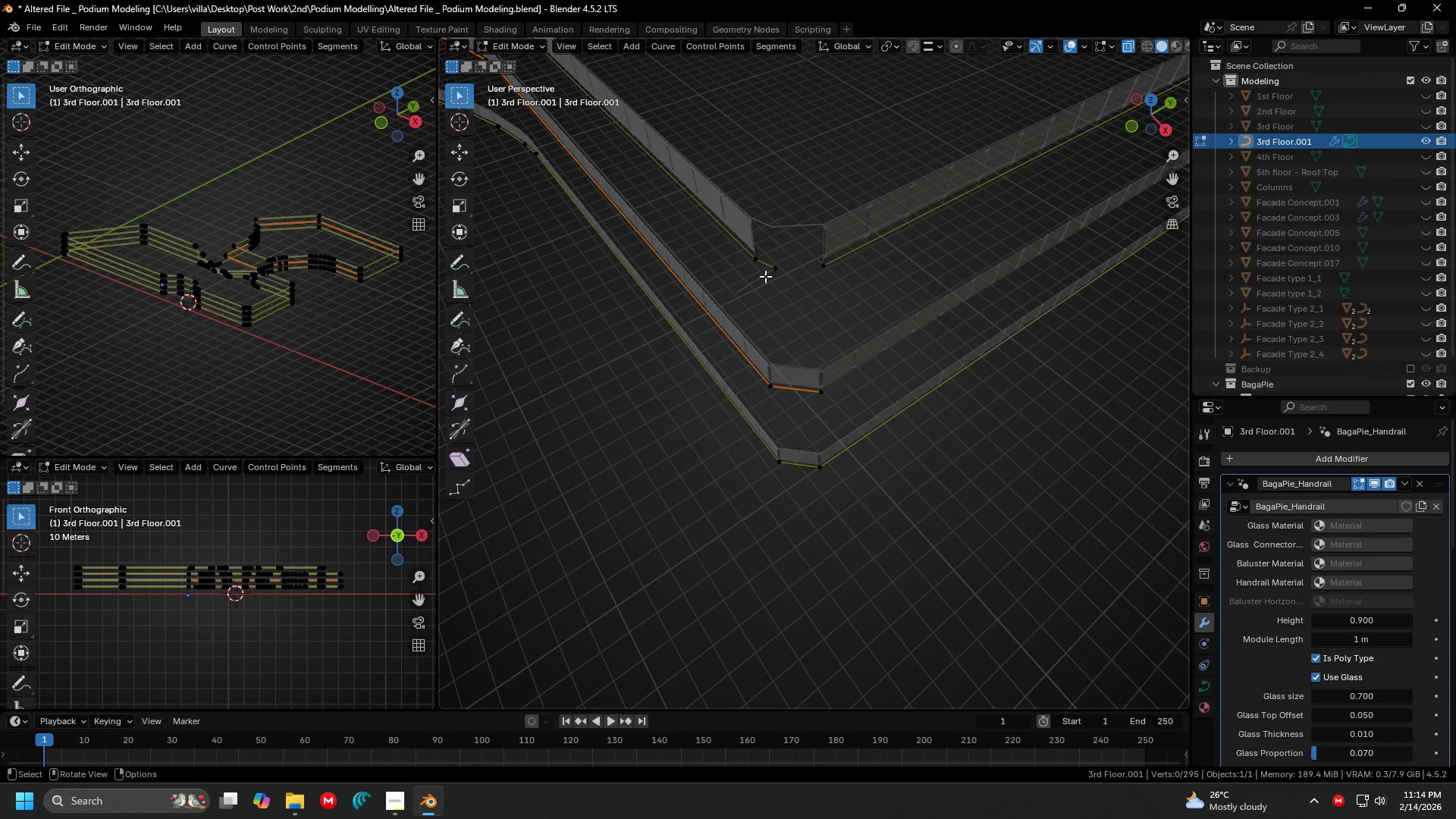 
left_click([765, 265])
 